 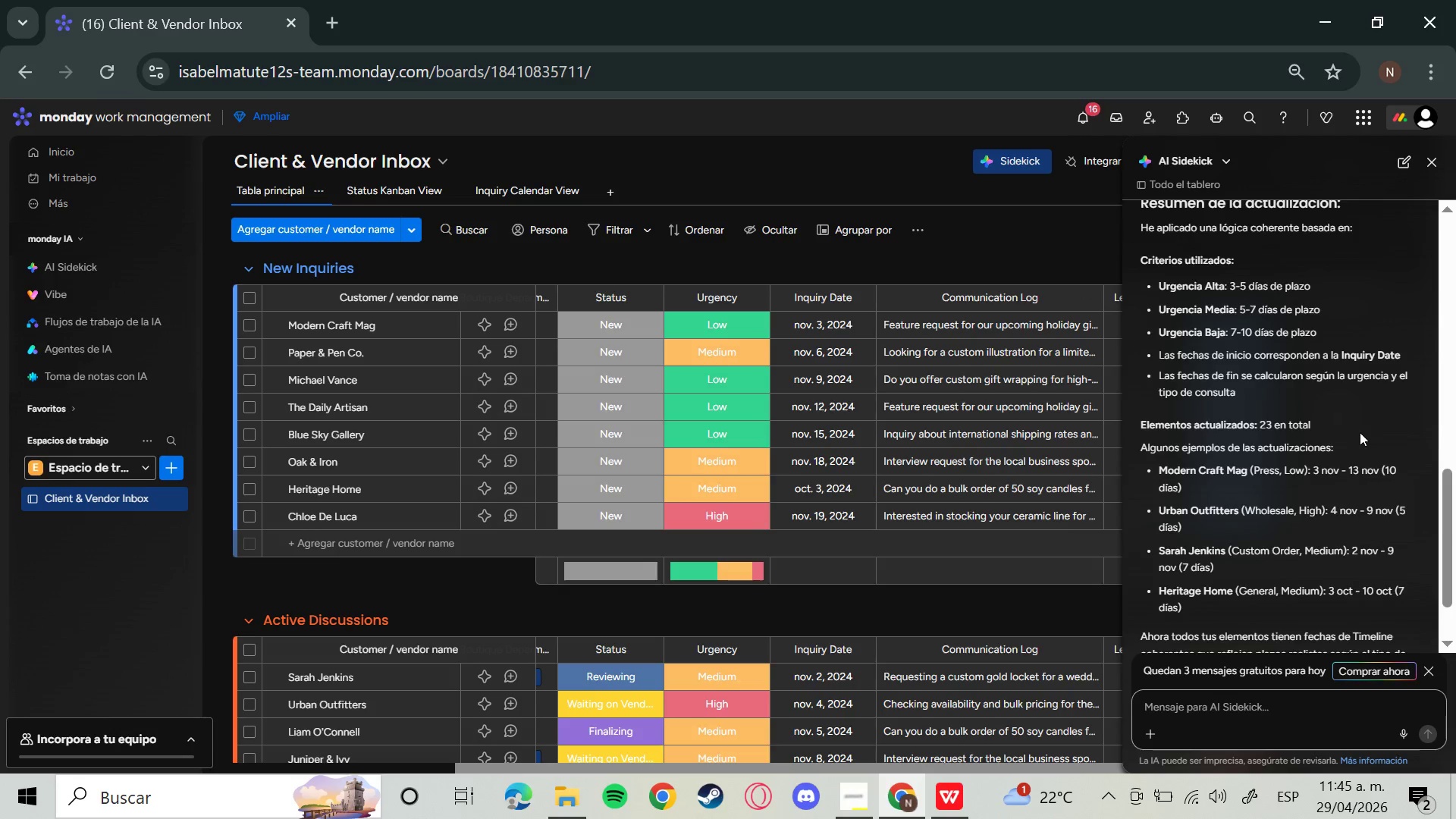 
scroll: coordinate [1360, 432], scroll_direction: down, amount: 3.0
 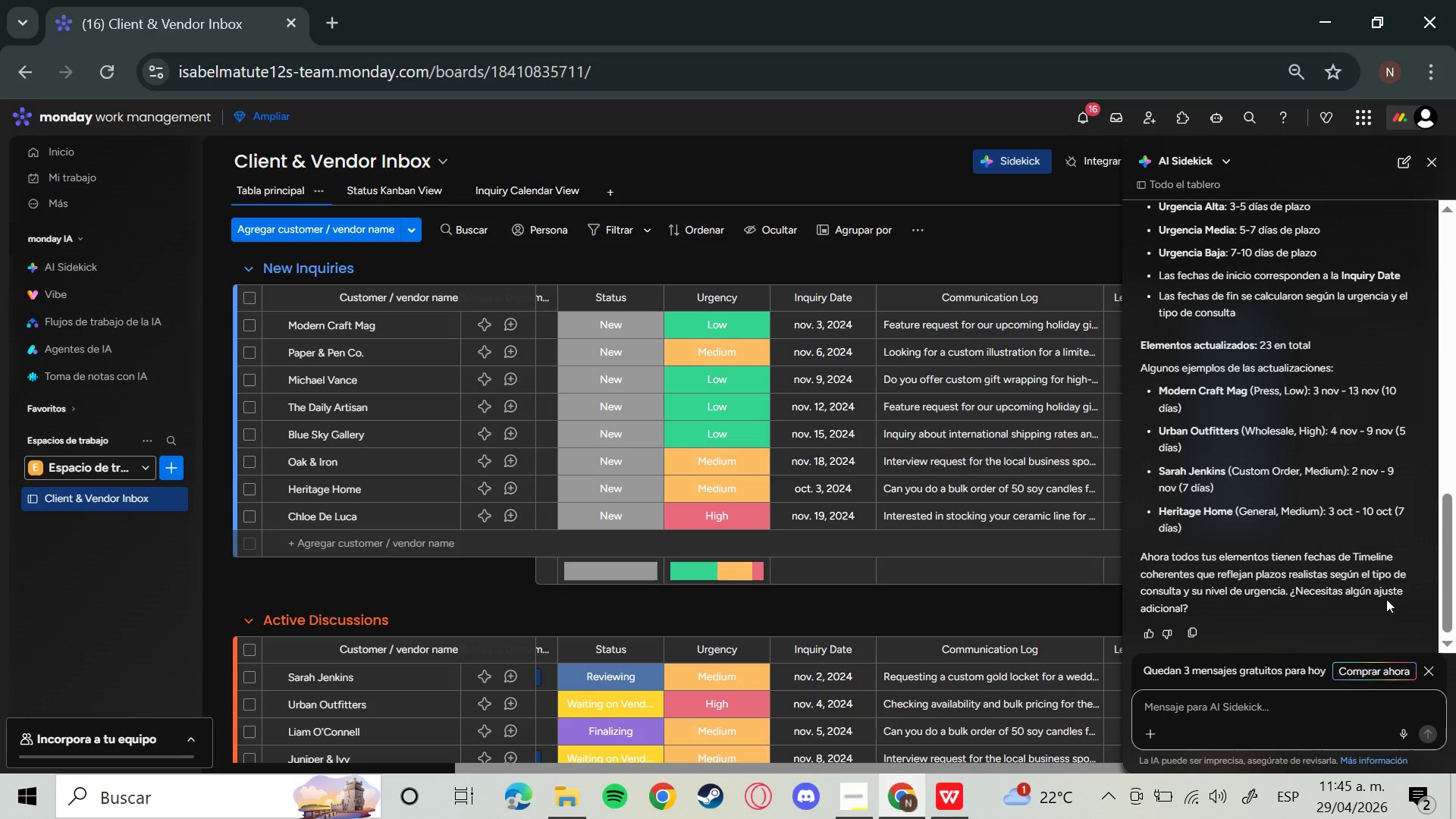 
left_click([1037, 235])
 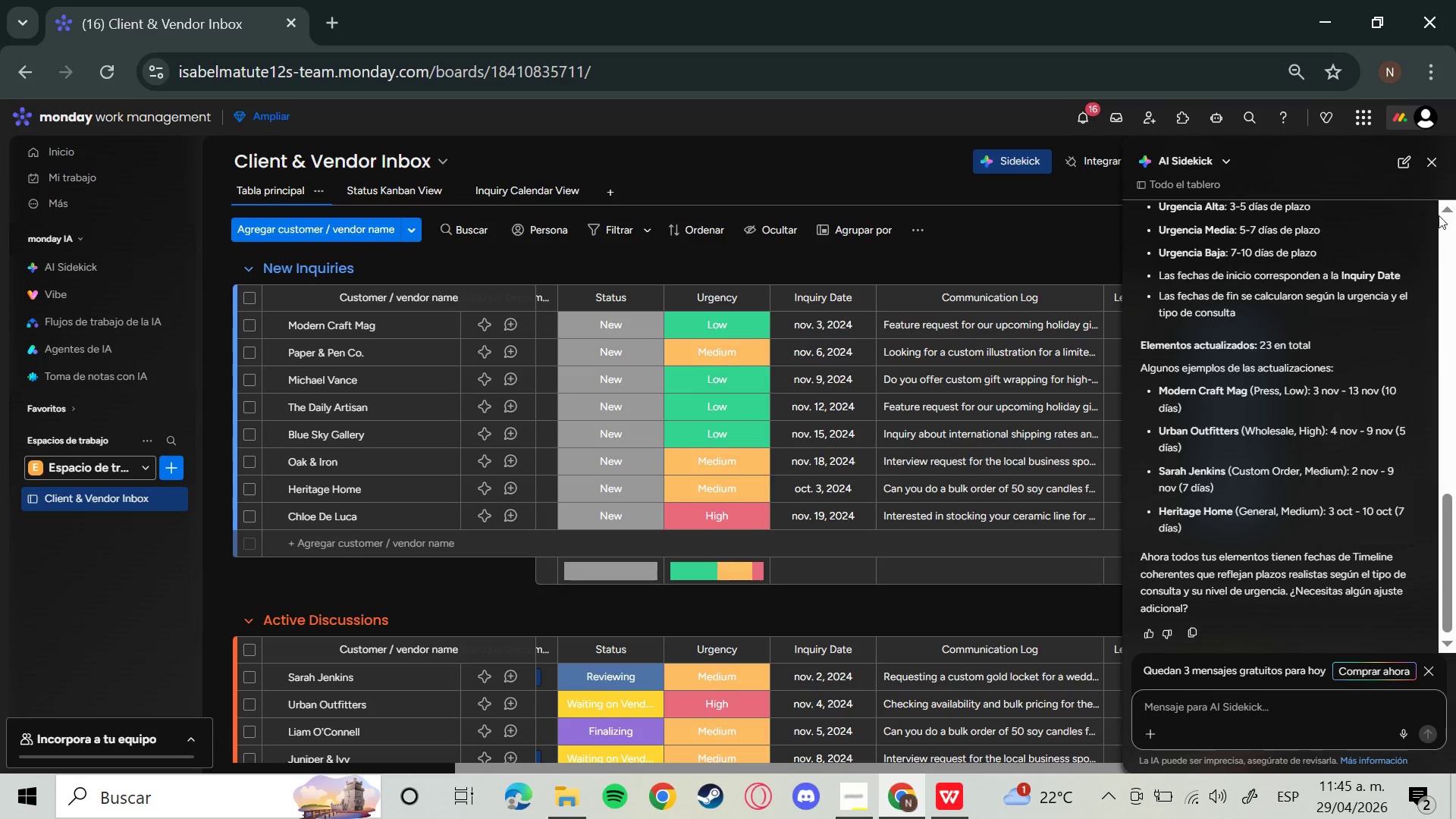 
left_click([1442, 159])
 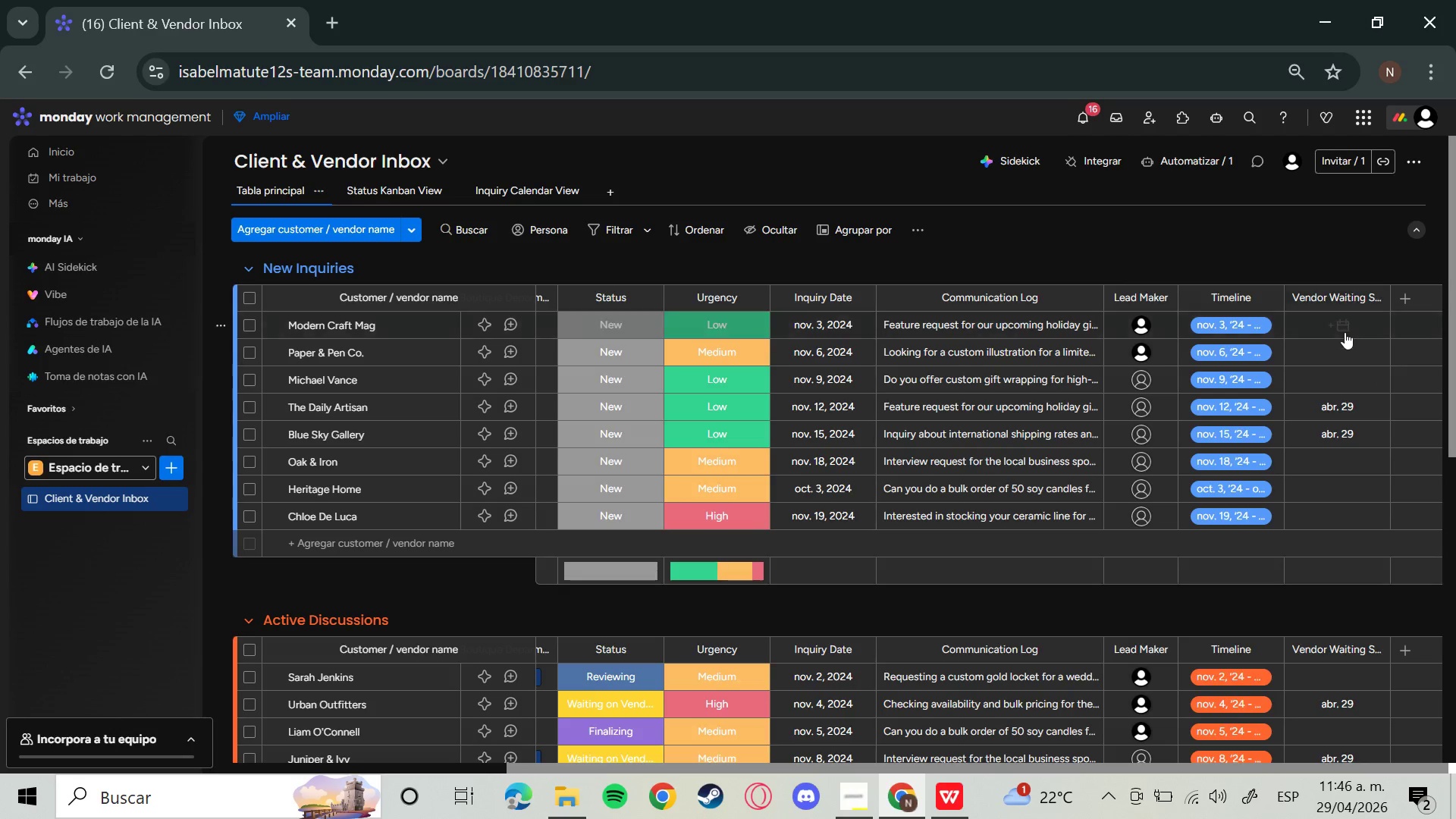 
scroll: coordinate [1326, 381], scroll_direction: down, amount: 4.0
 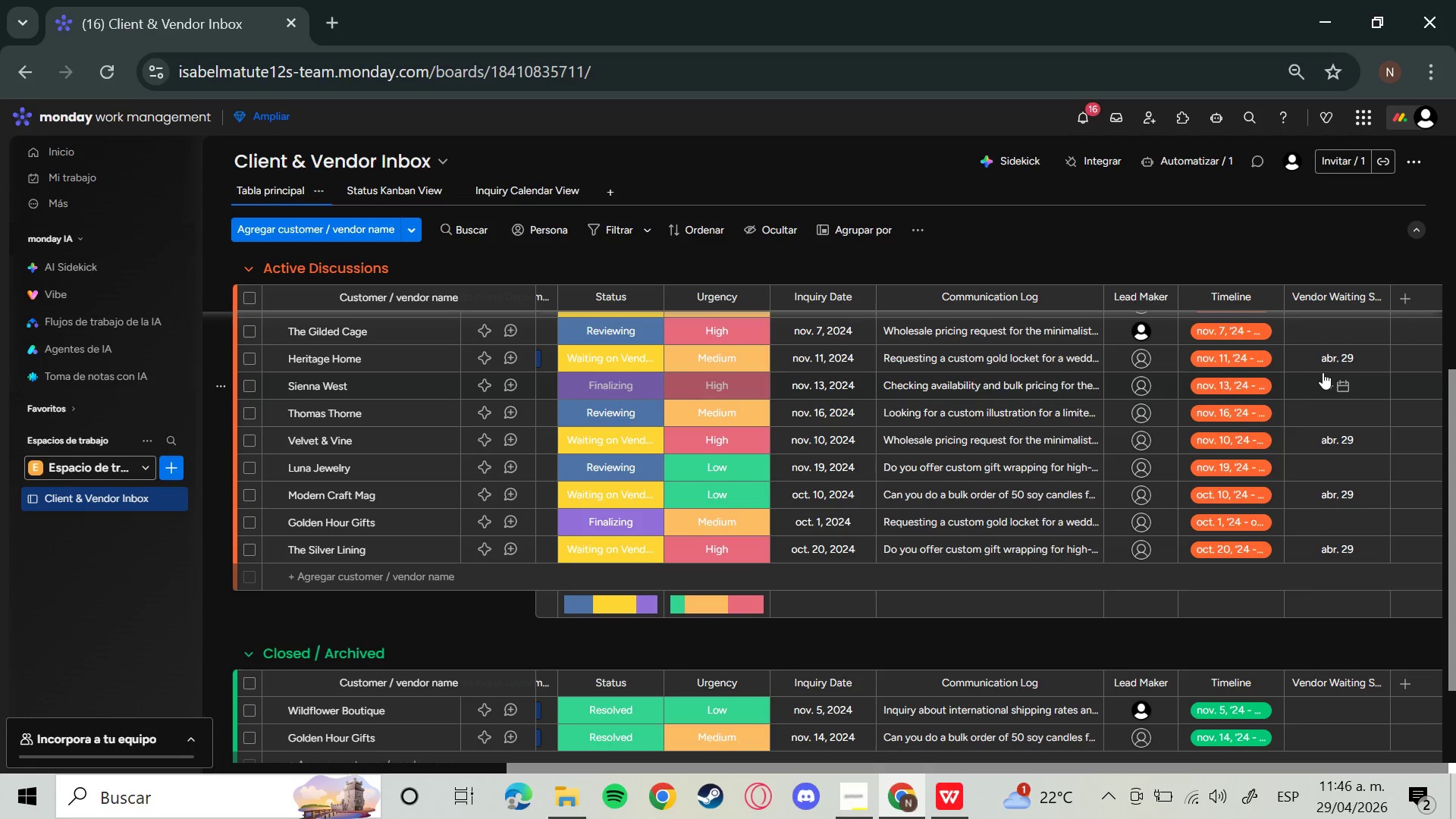 
wait(35.12)
 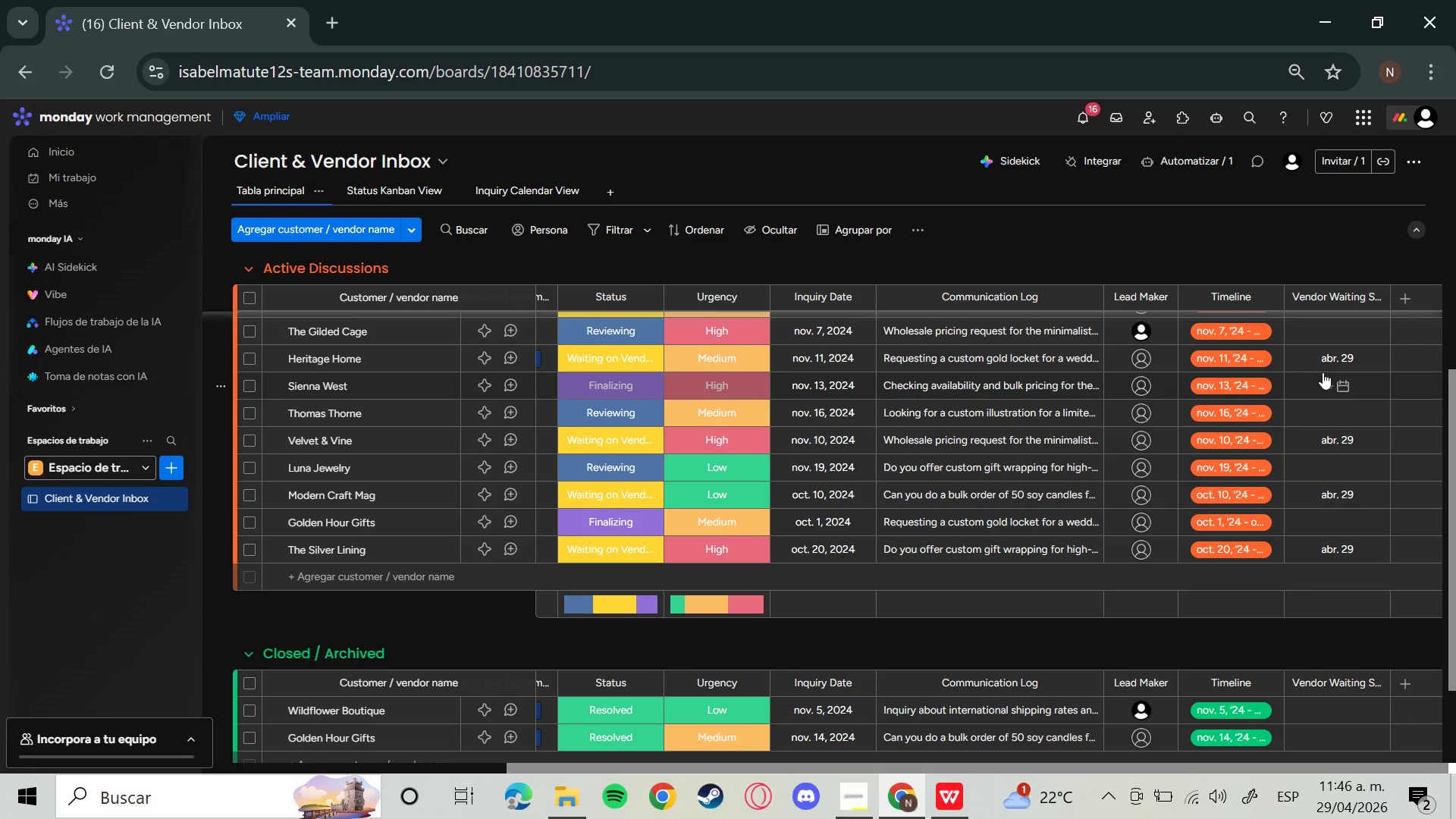 
scroll: coordinate [1043, 348], scroll_direction: up, amount: 2.0
 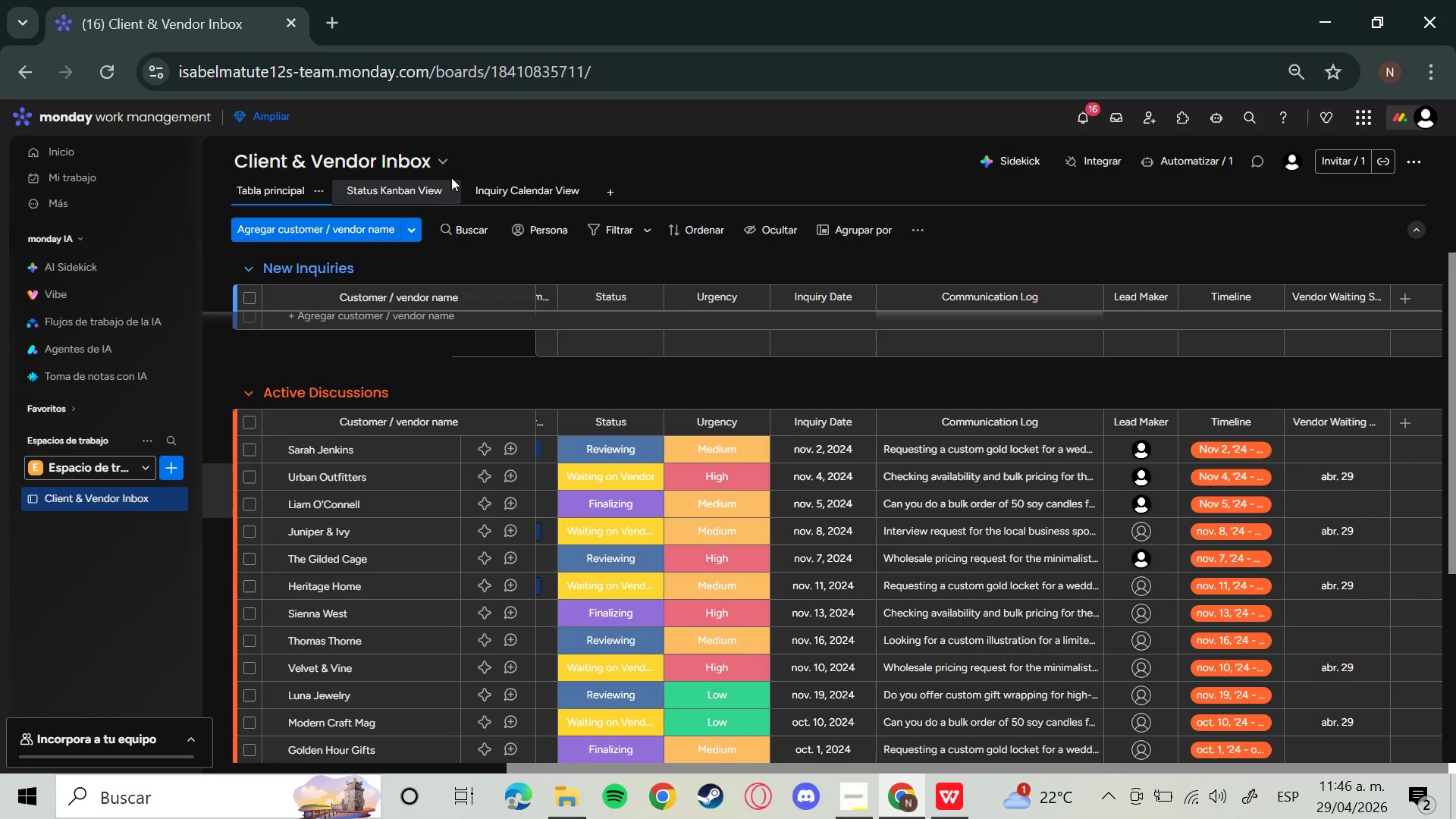 
left_click([410, 182])
 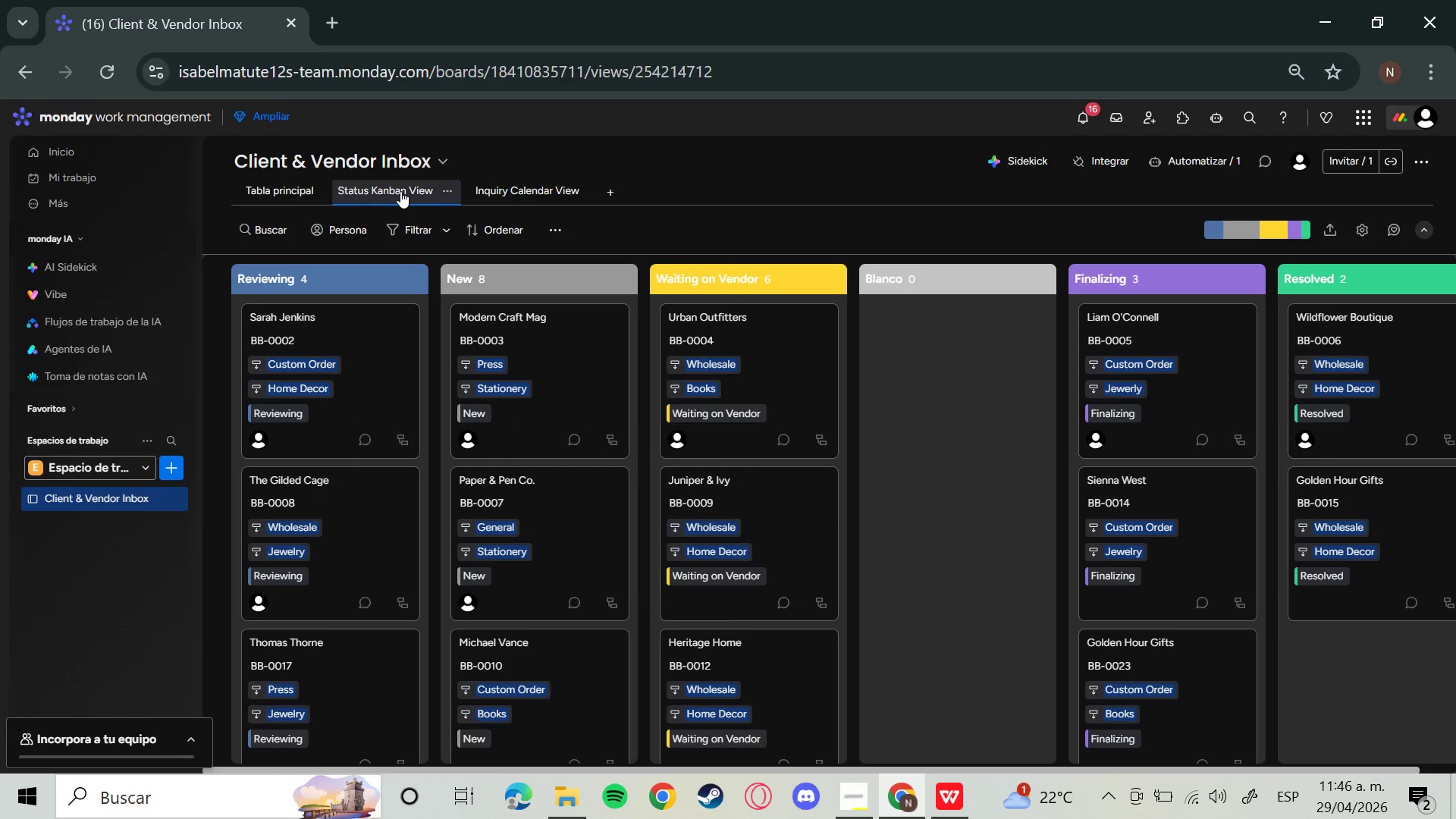 
wait(11.61)
 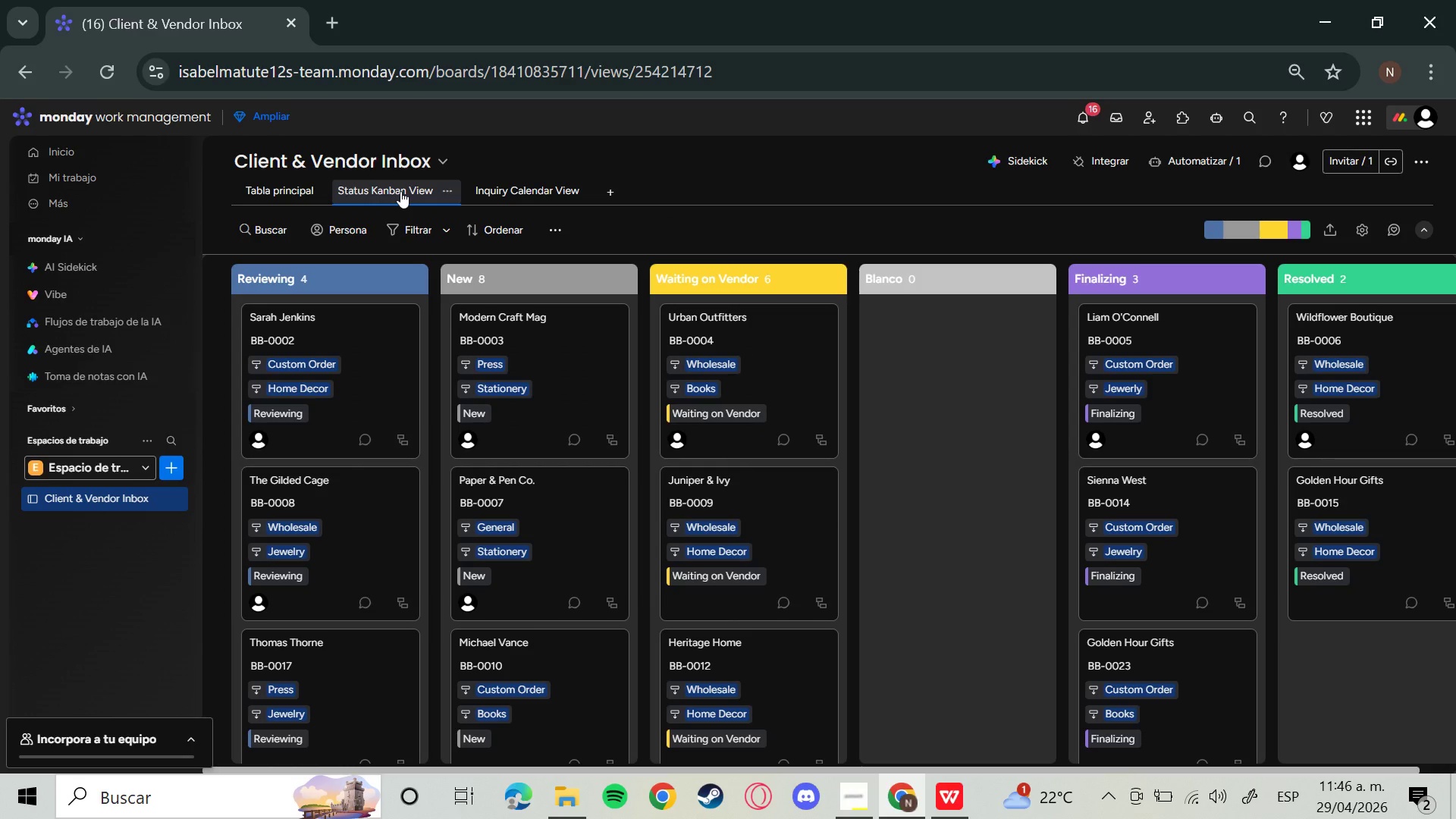 
left_click([1225, 274])
 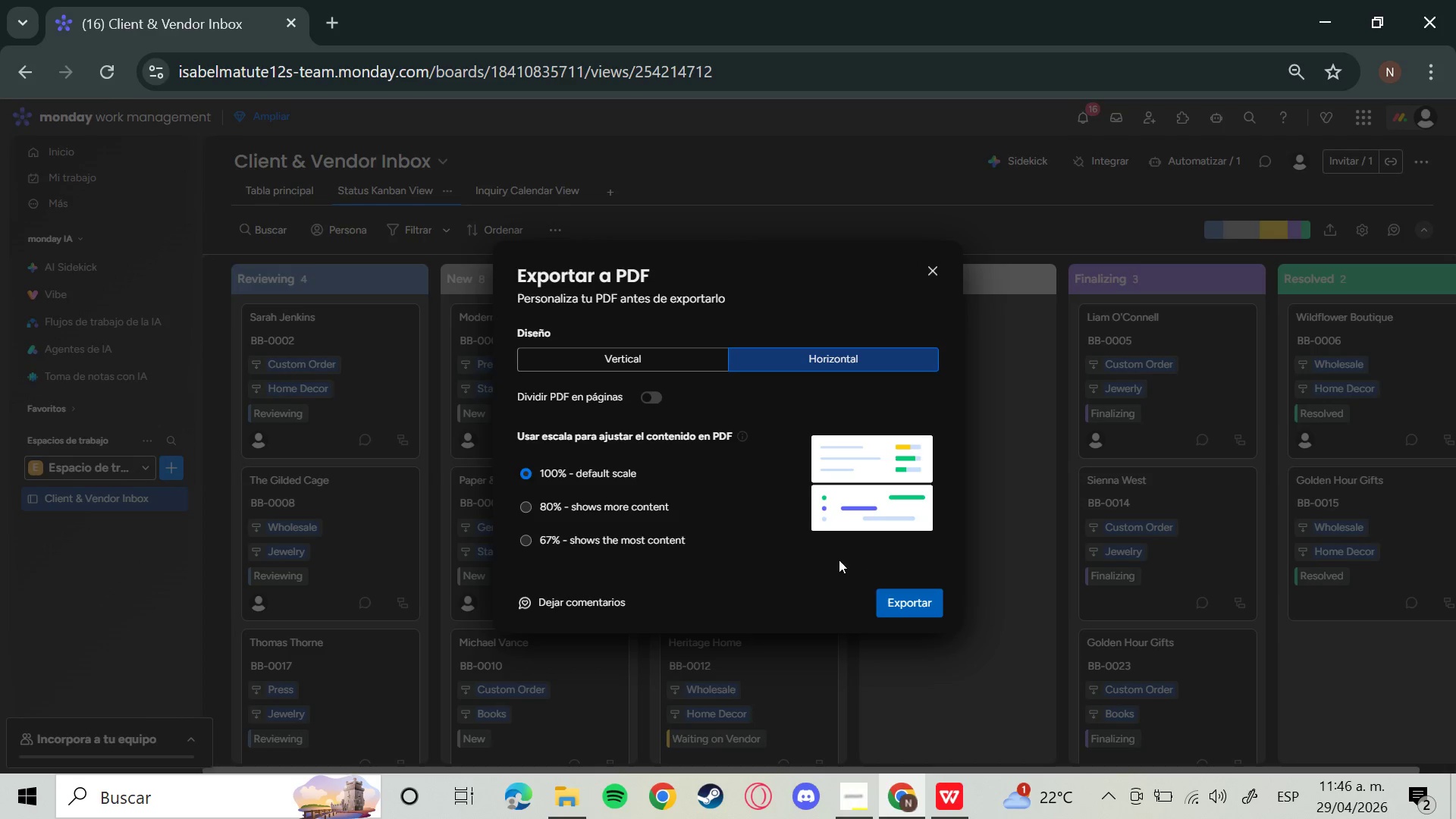 
left_click([522, 177])
 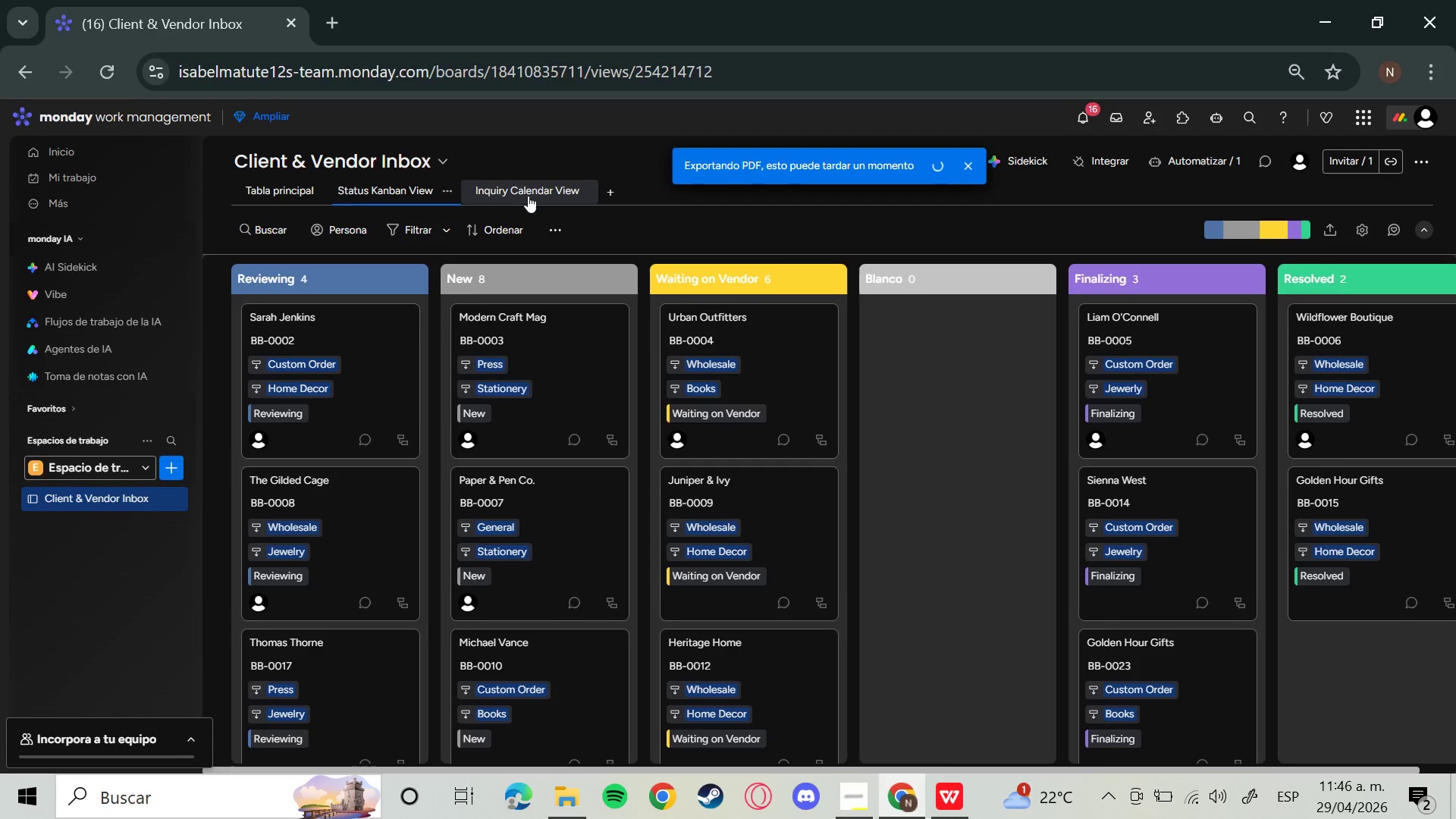 
left_click([528, 196])
 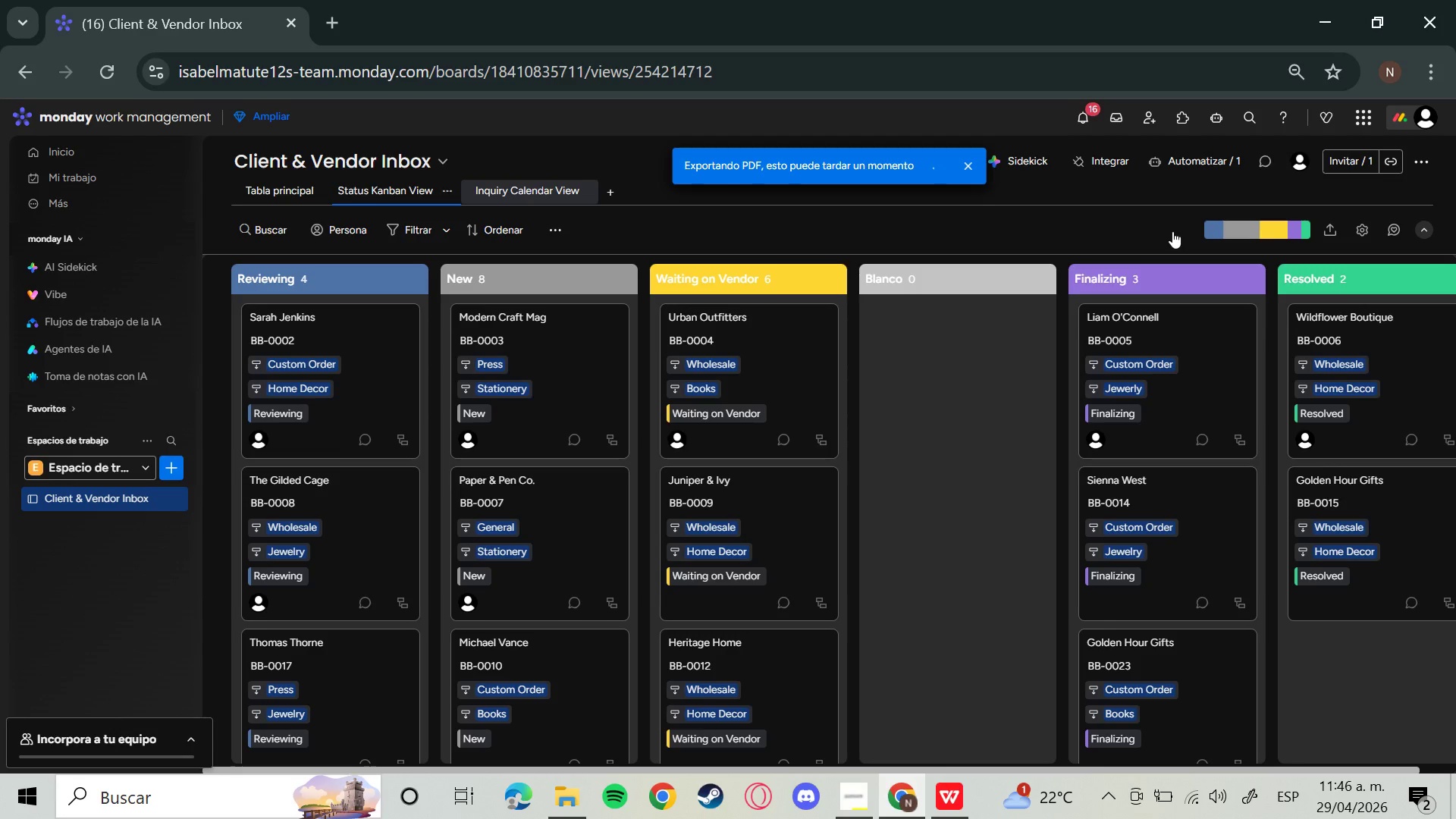 
mouse_move([1298, 237])
 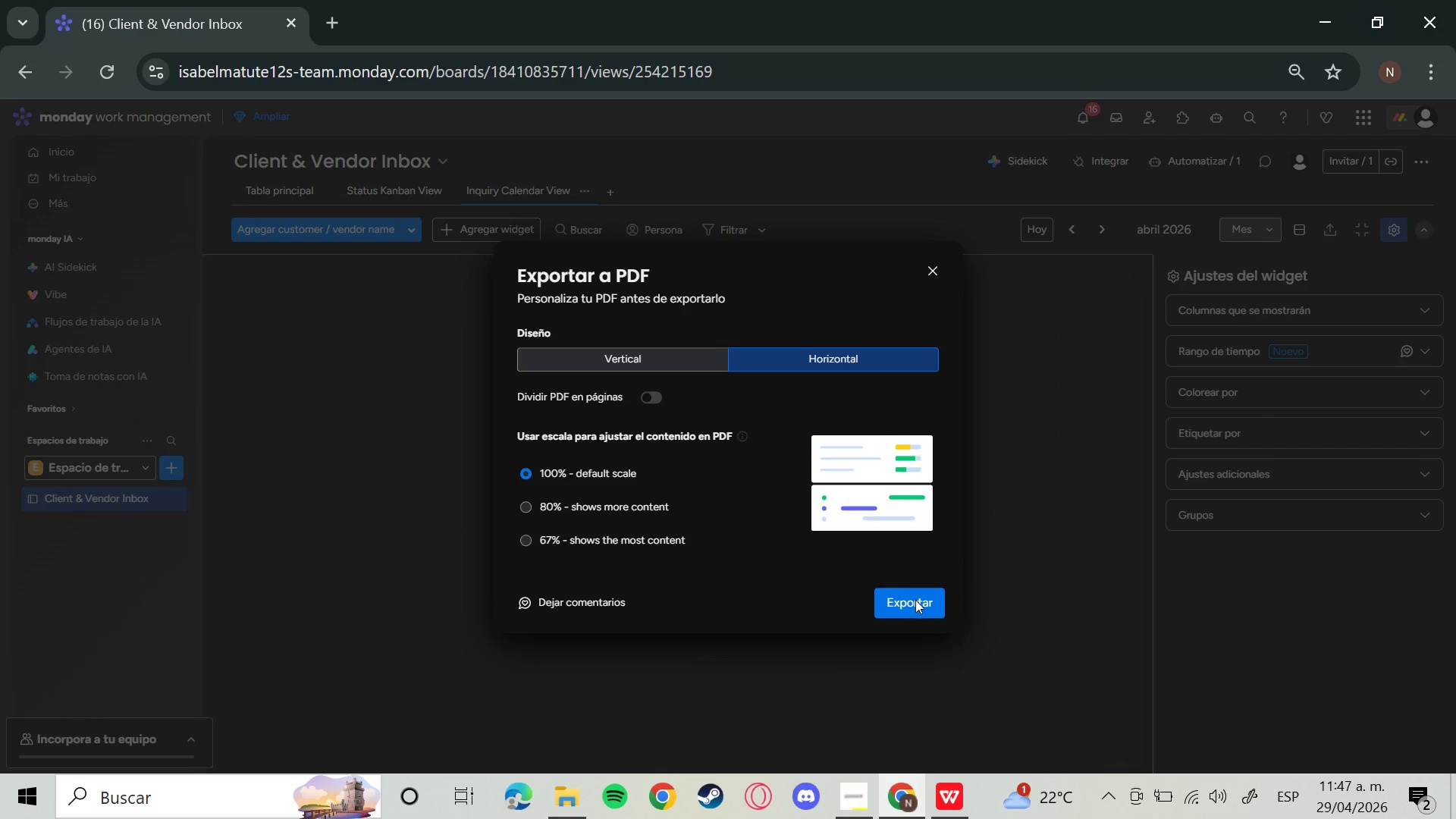 
left_click([915, 600])
 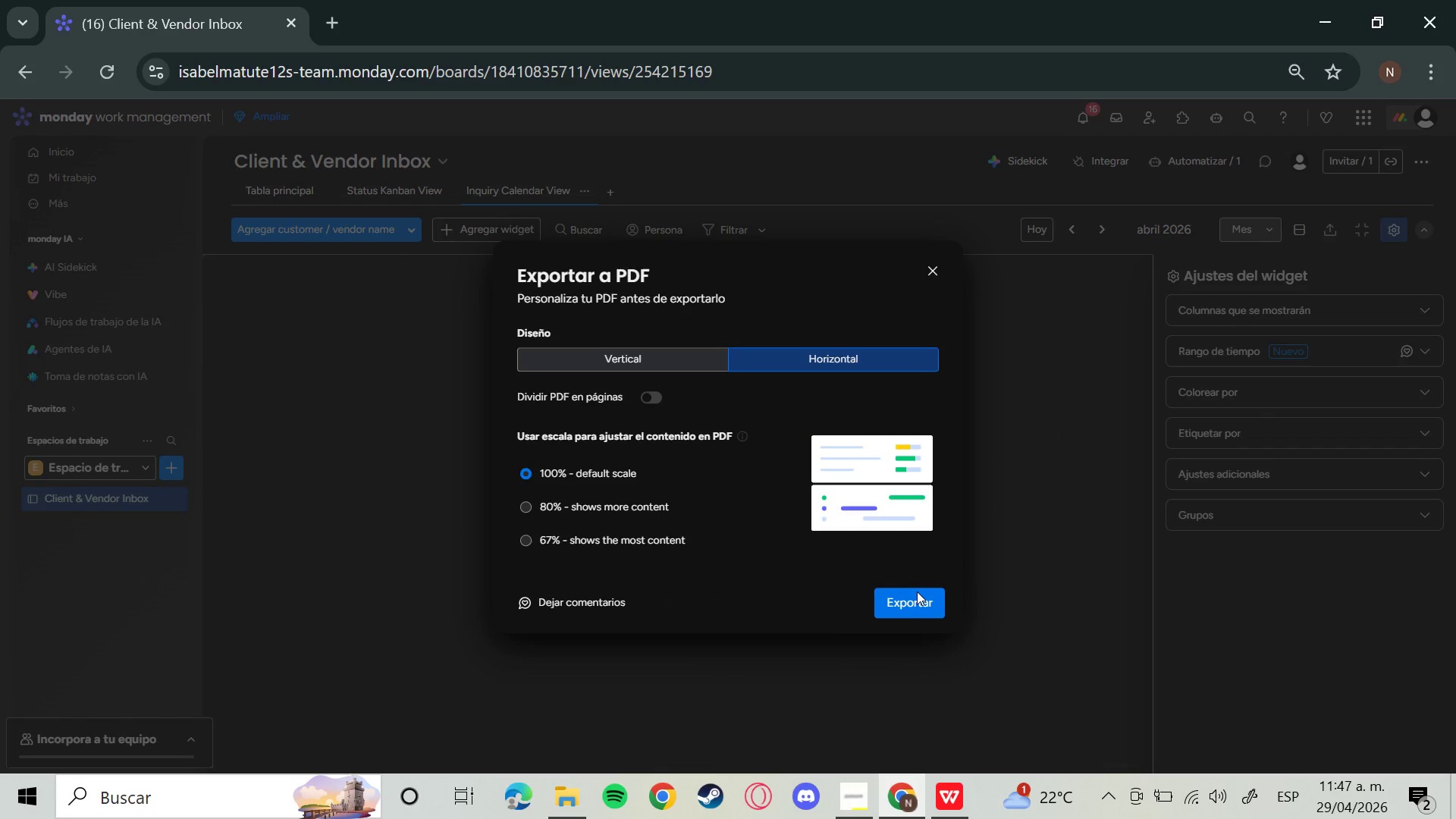 
left_click([917, 590])
 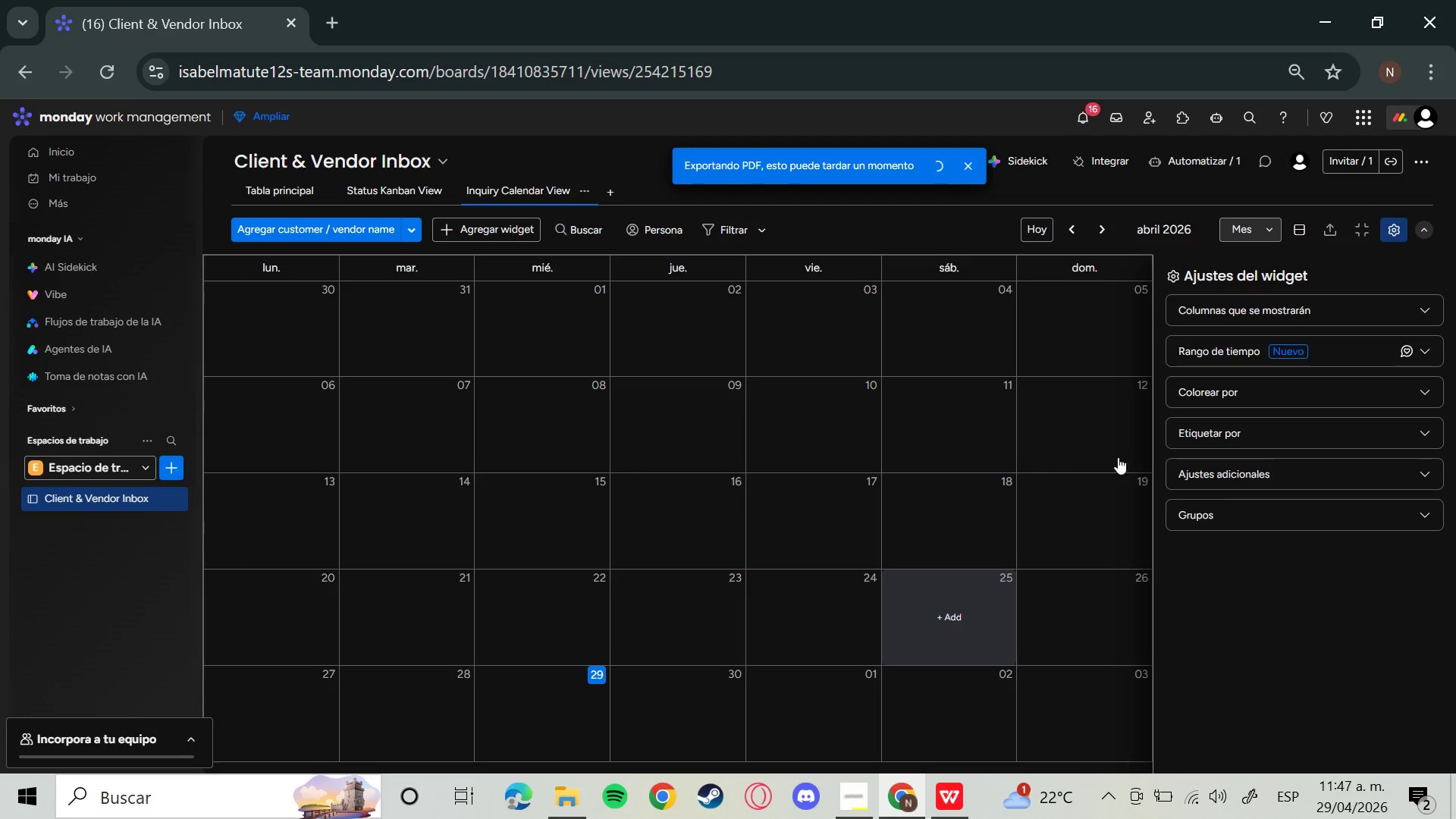 
wait(6.44)
 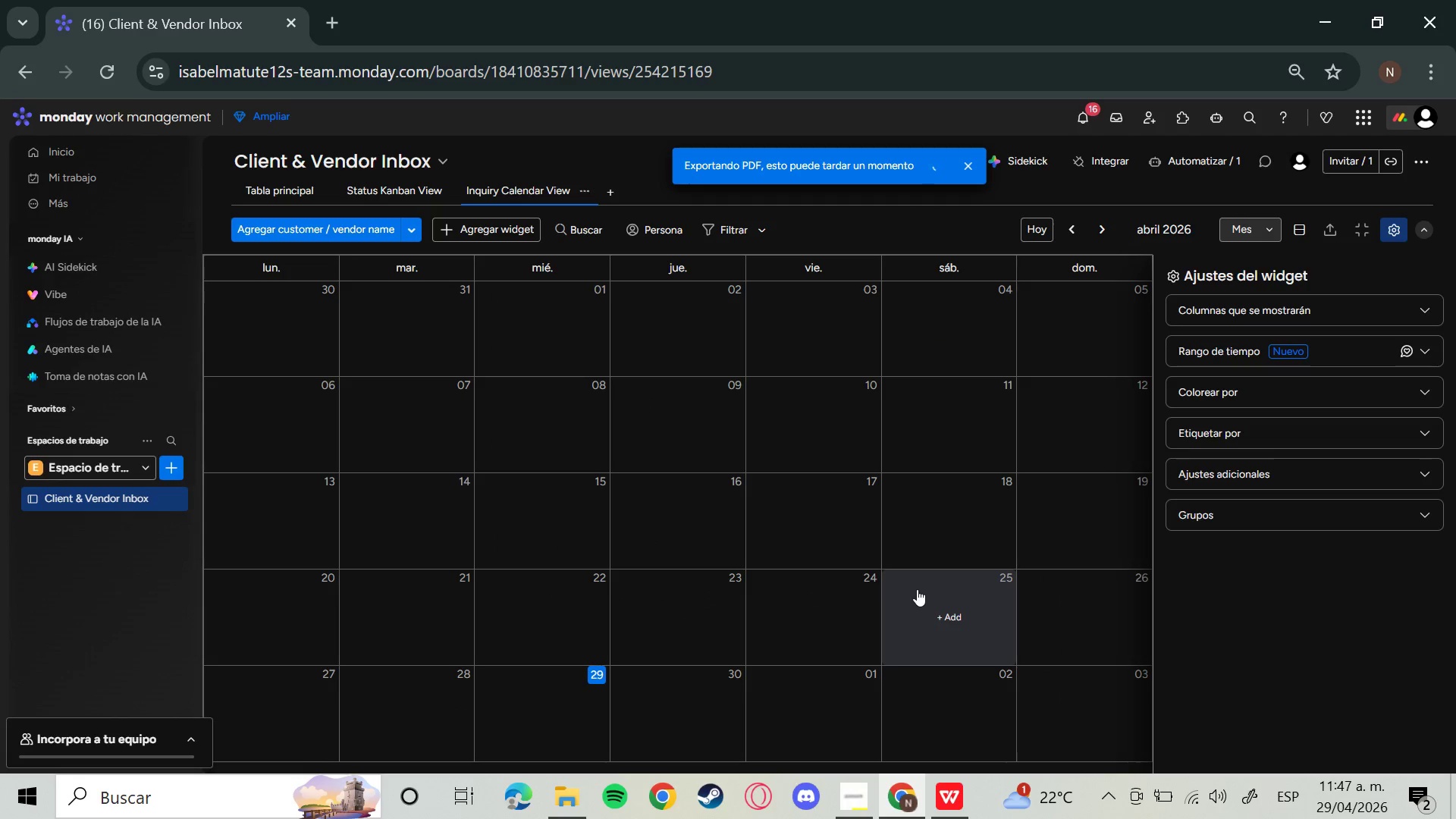 
left_click([1417, 314])
 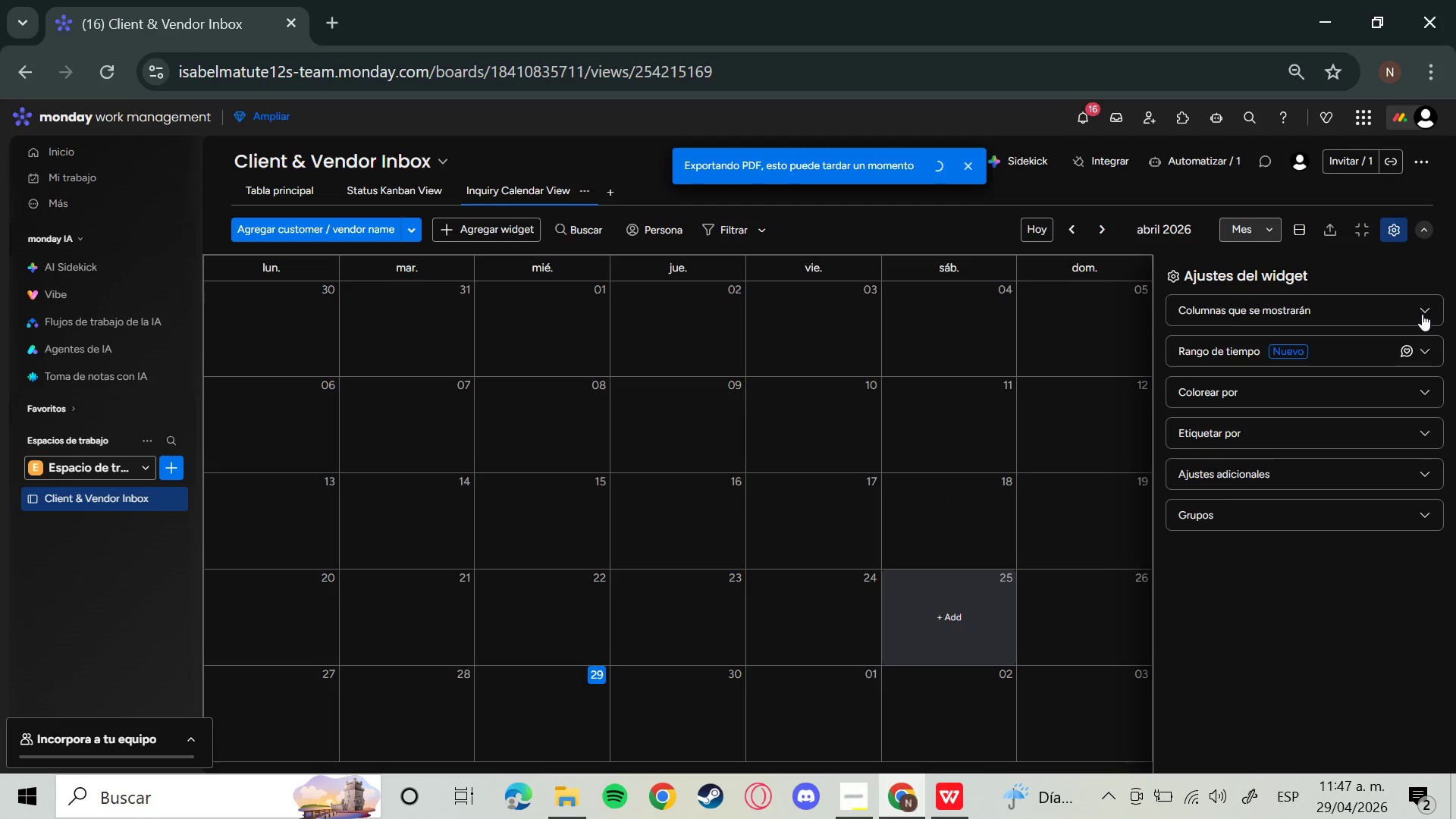 
wait(8.36)
 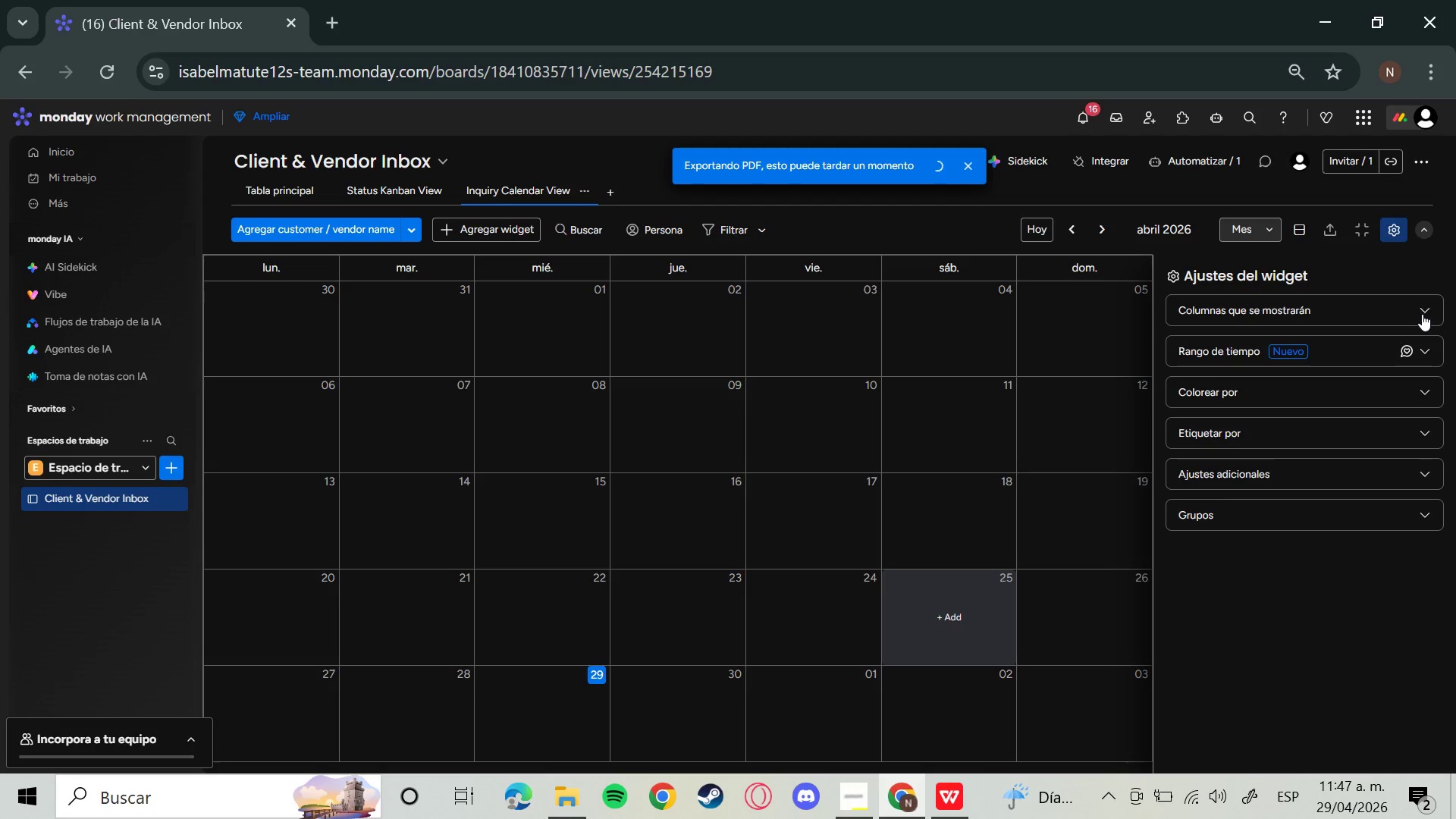 
left_click([1415, 406])
 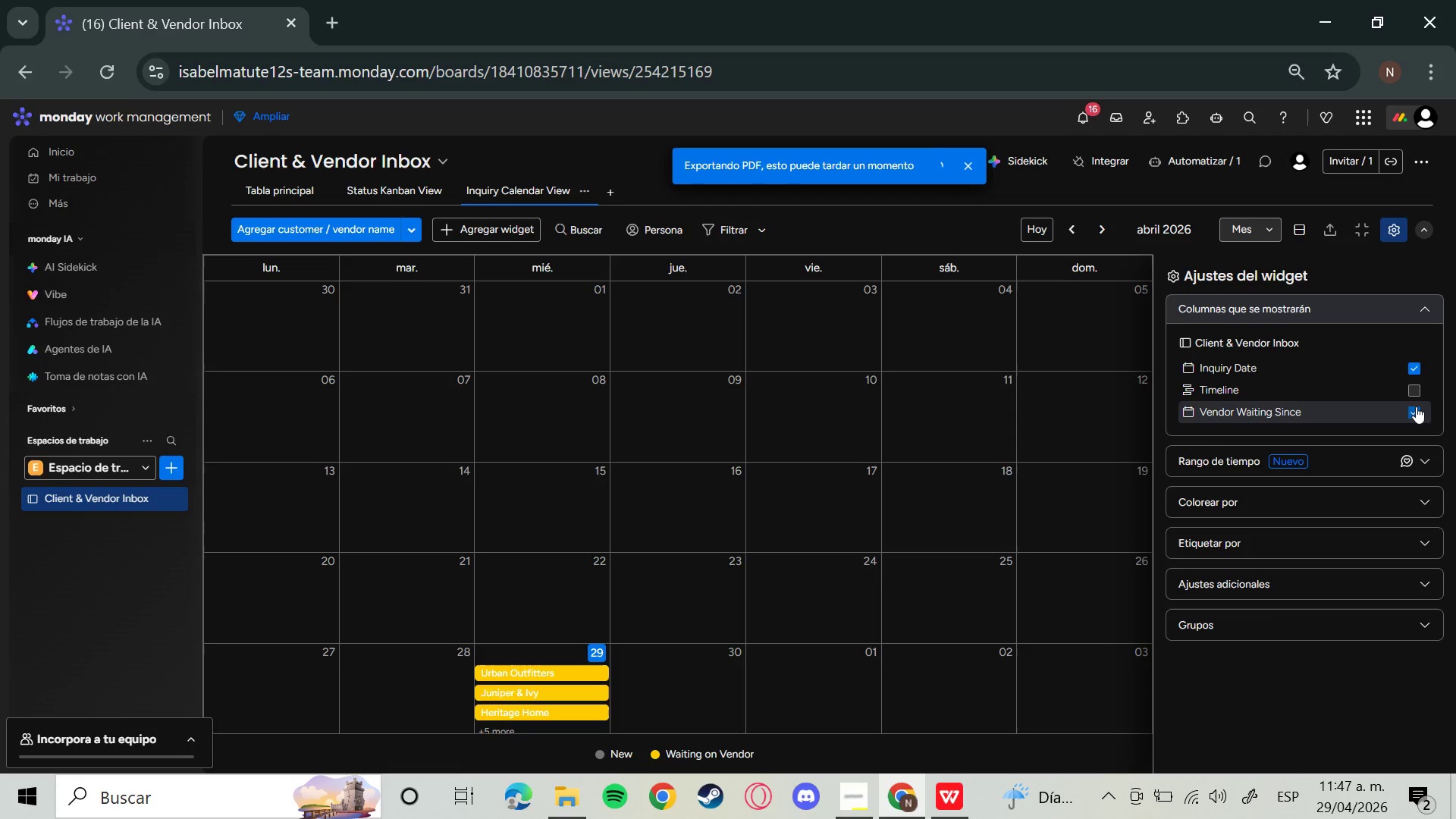 
left_click([1413, 394])
 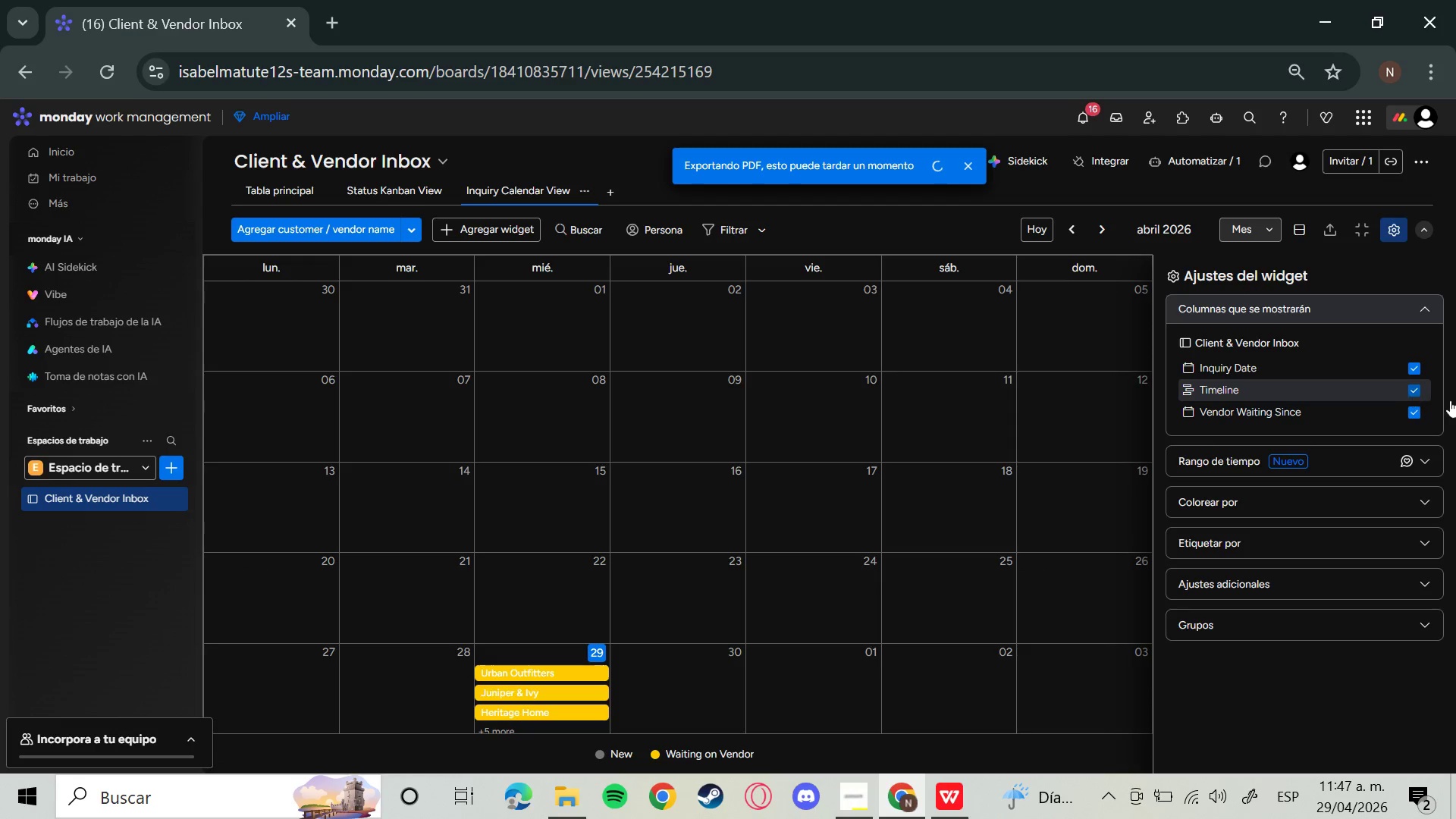 
left_click([1426, 308])
 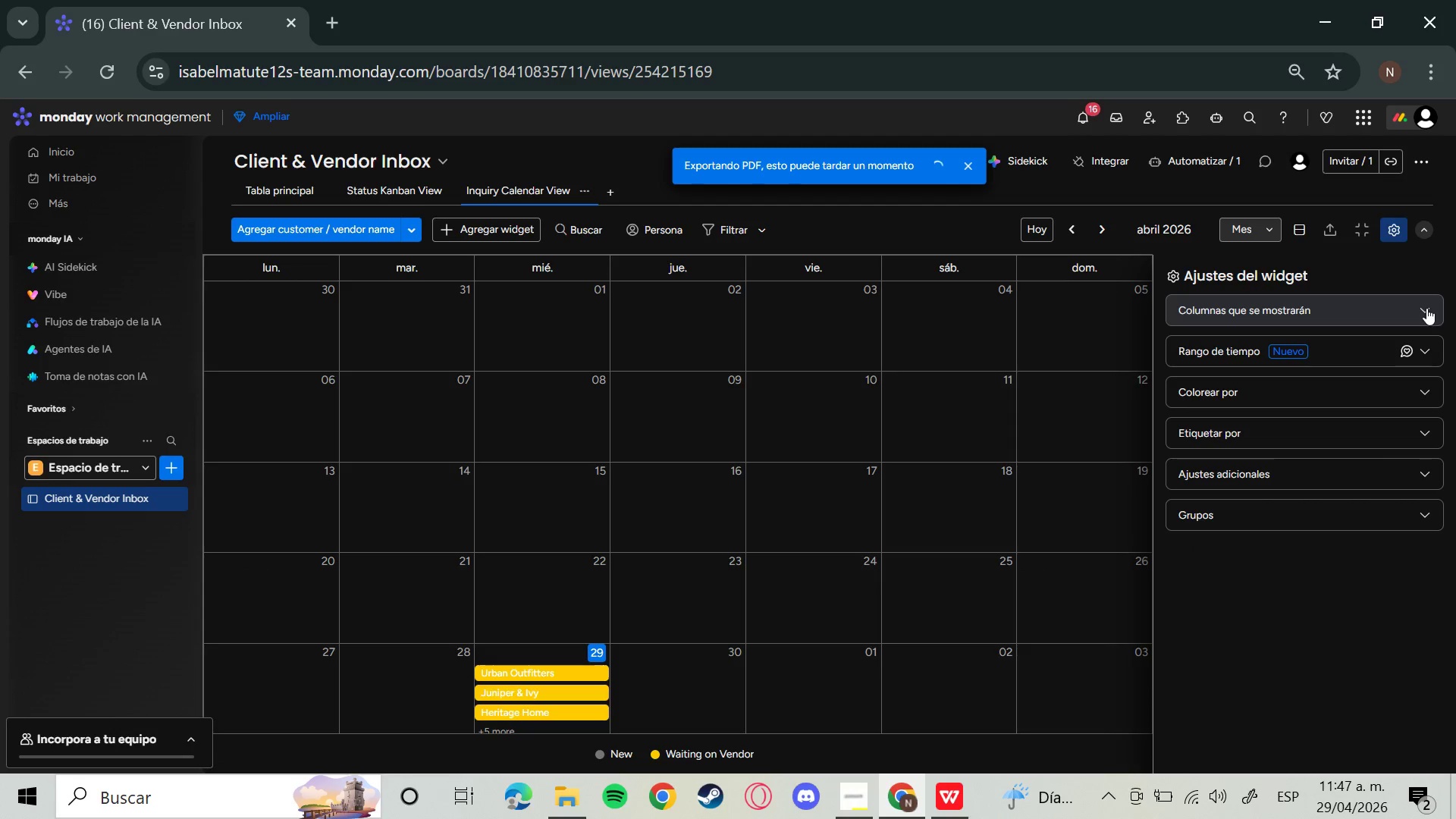 
left_click([1426, 308])
 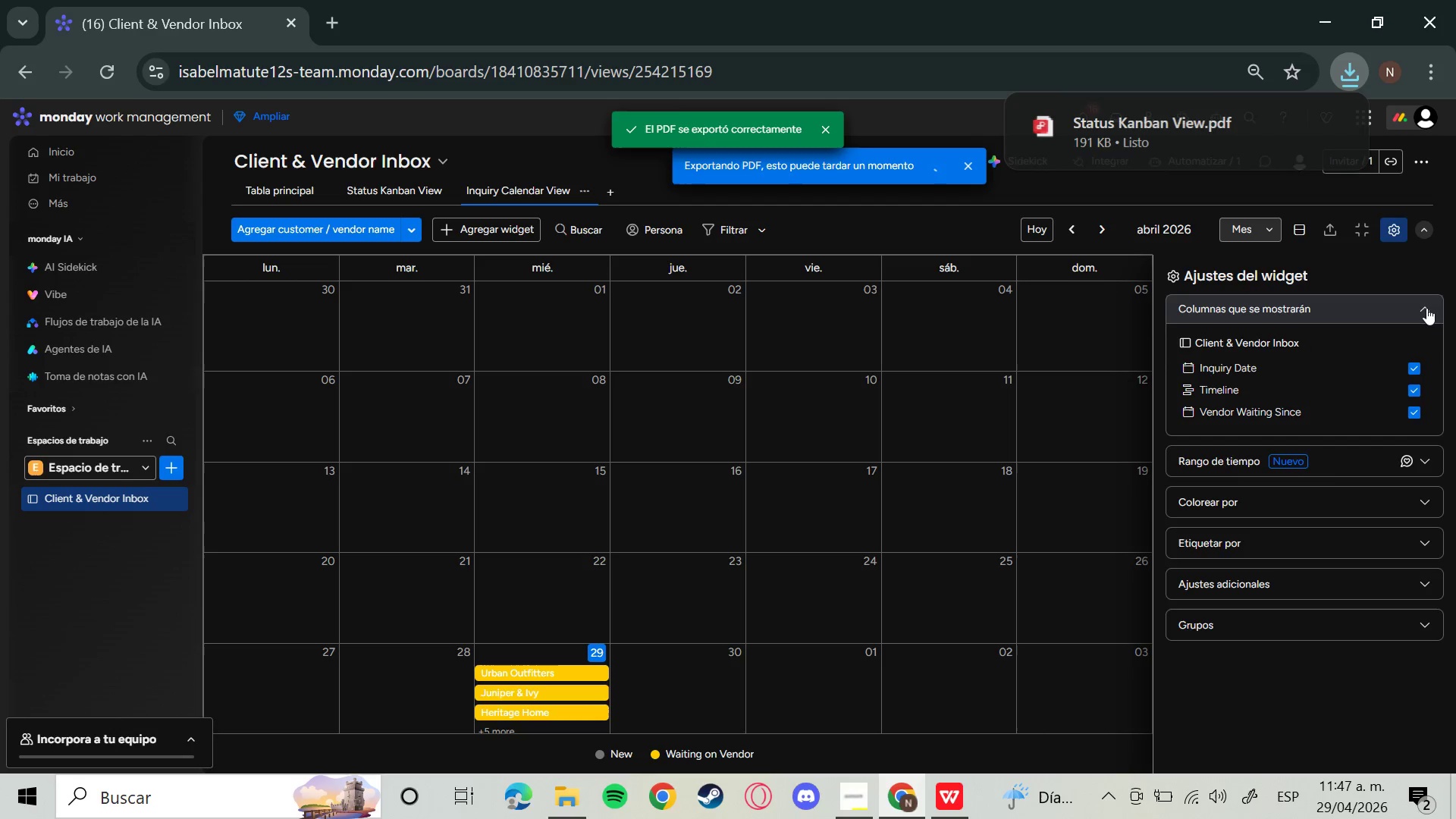 
left_click([1426, 308])
 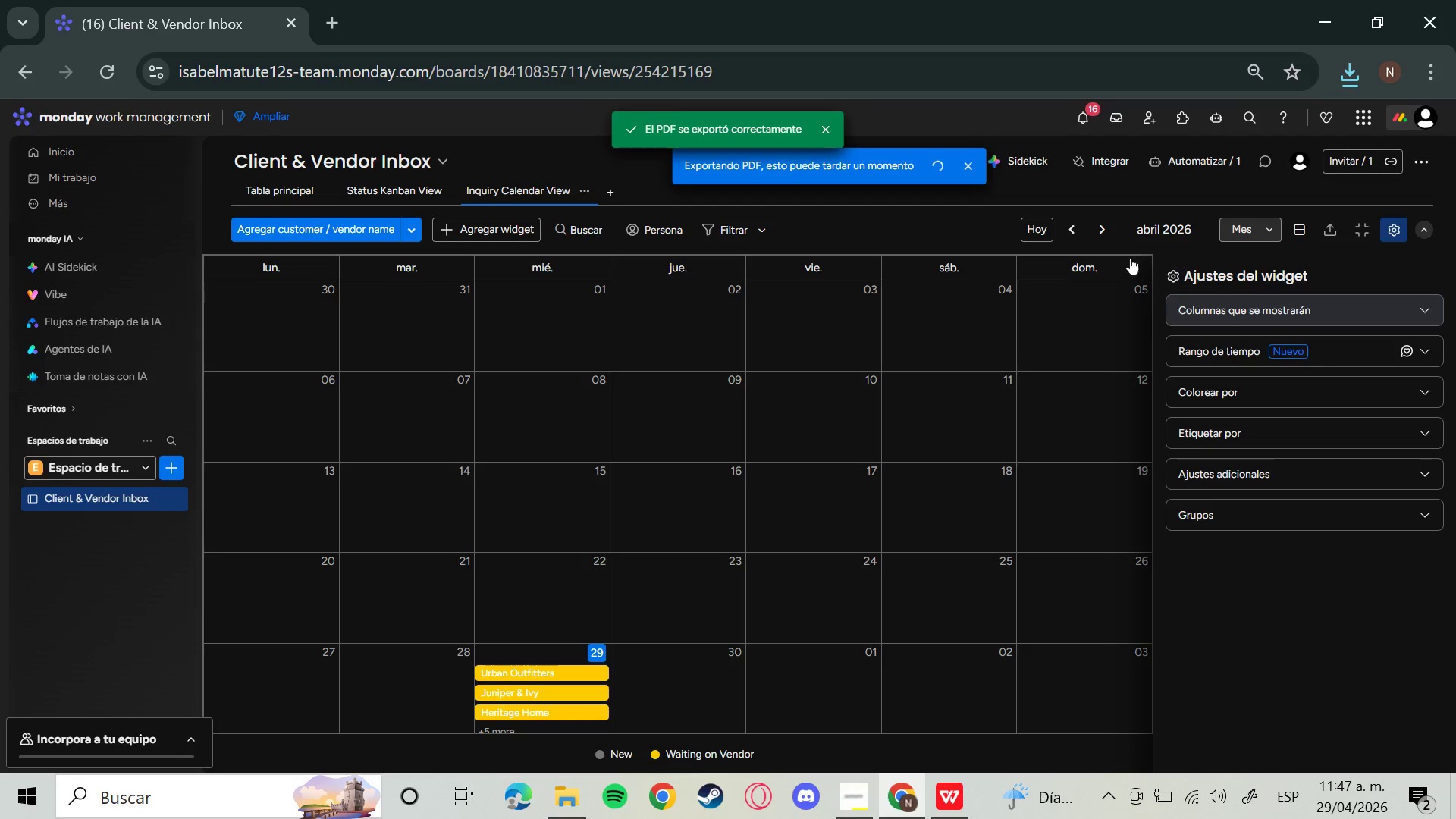 
wait(5.34)
 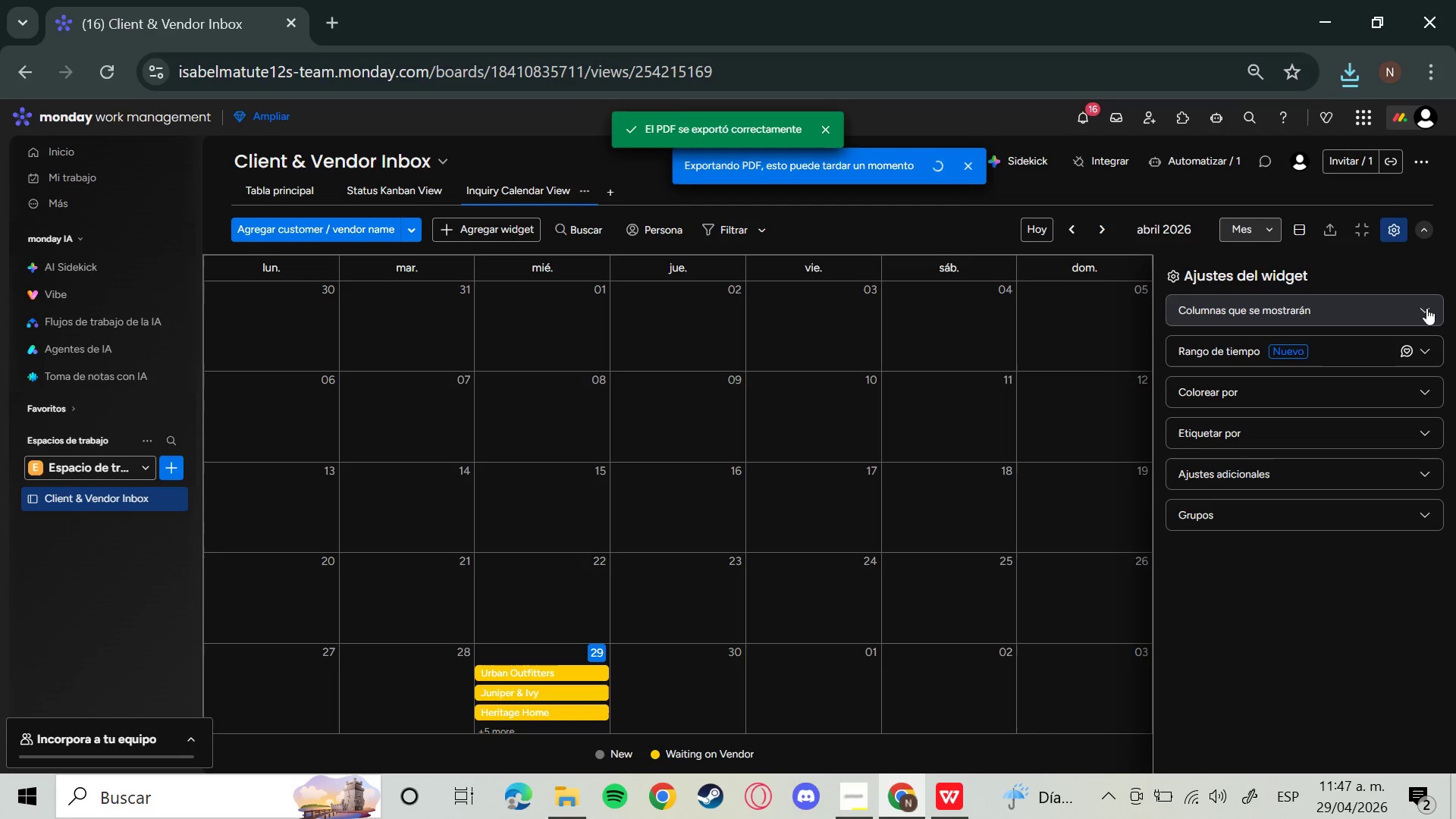 
left_click([1179, 227])
 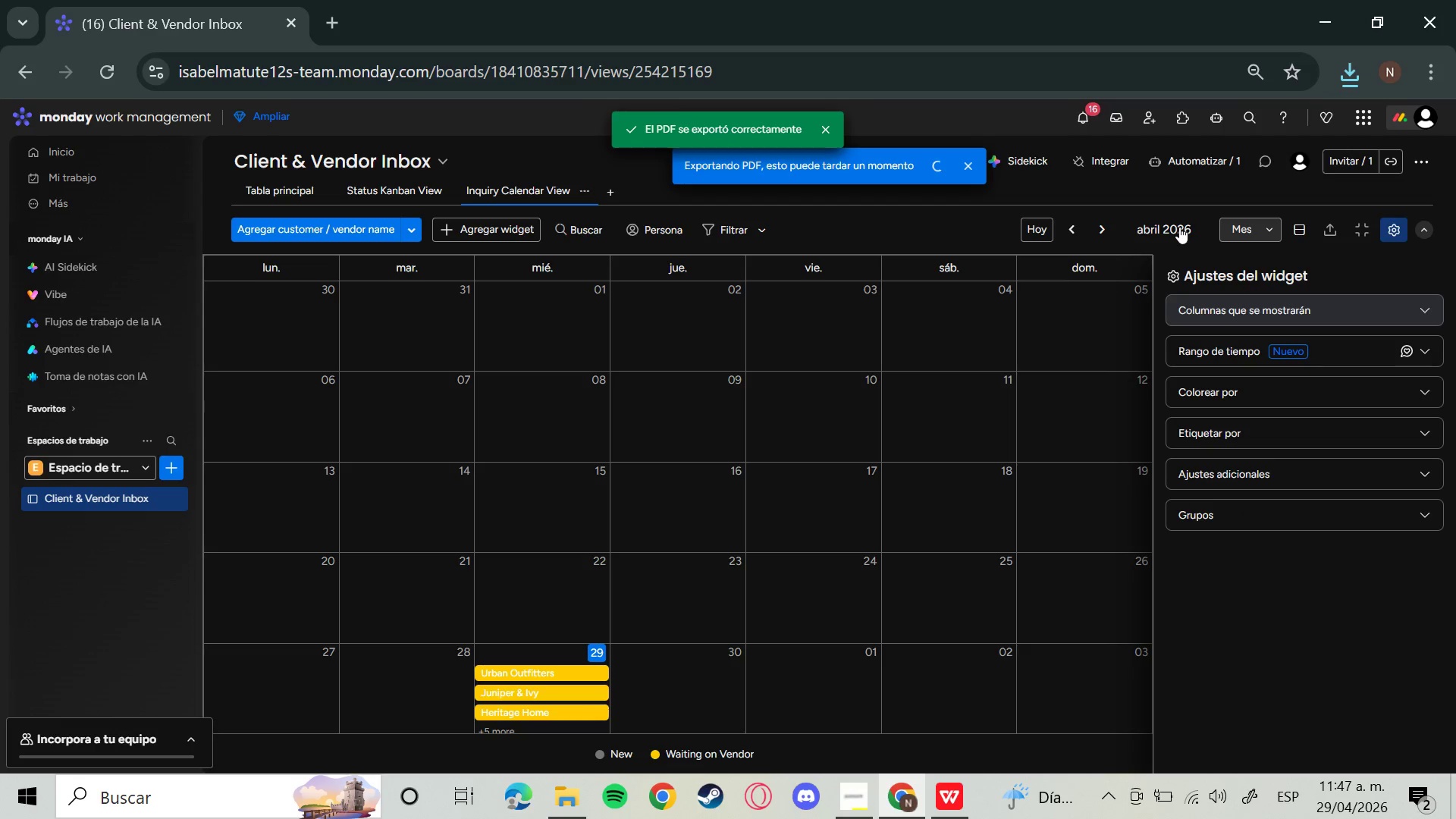 
left_click([1179, 227])
 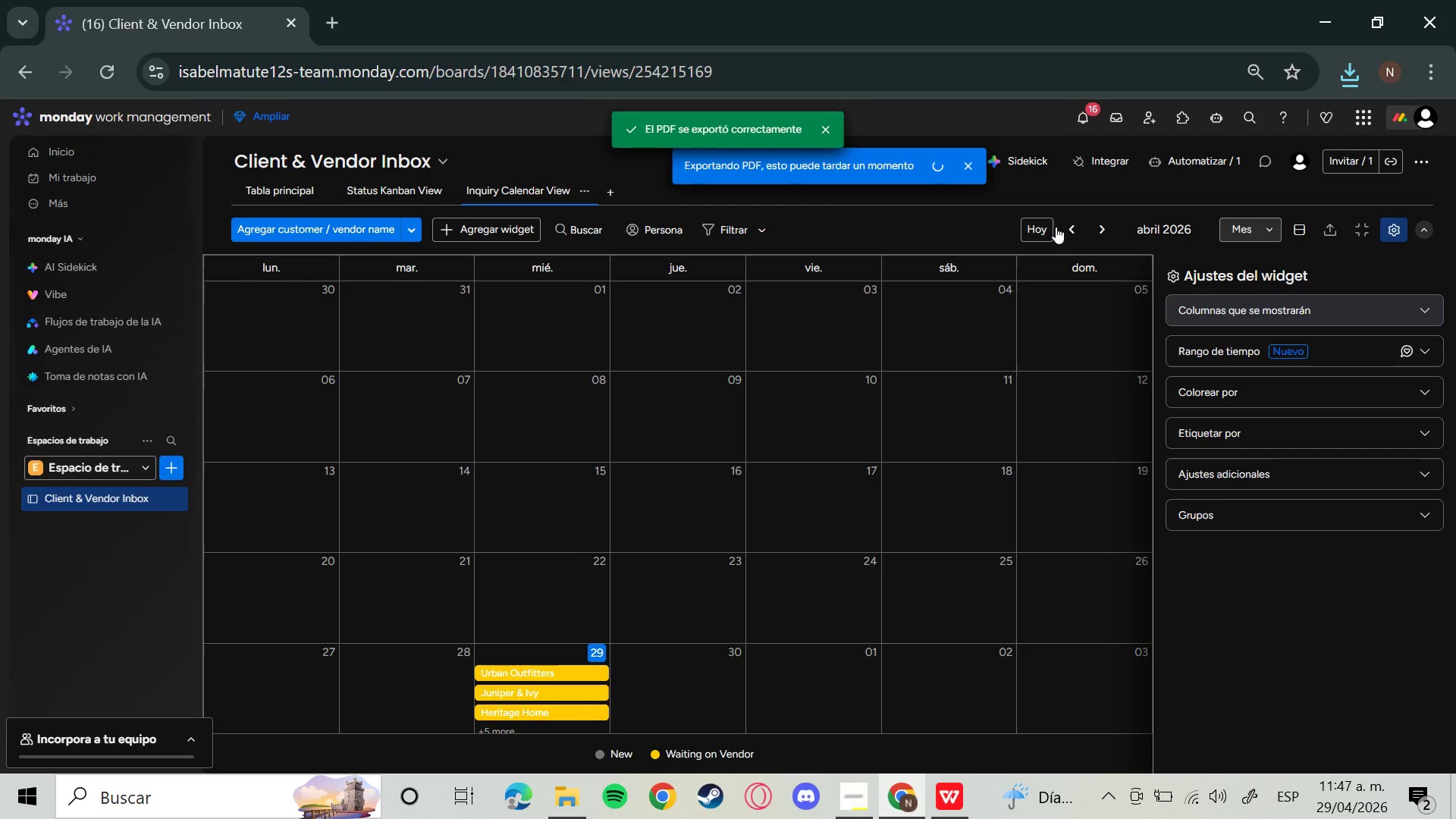 
left_click([1269, 229])
 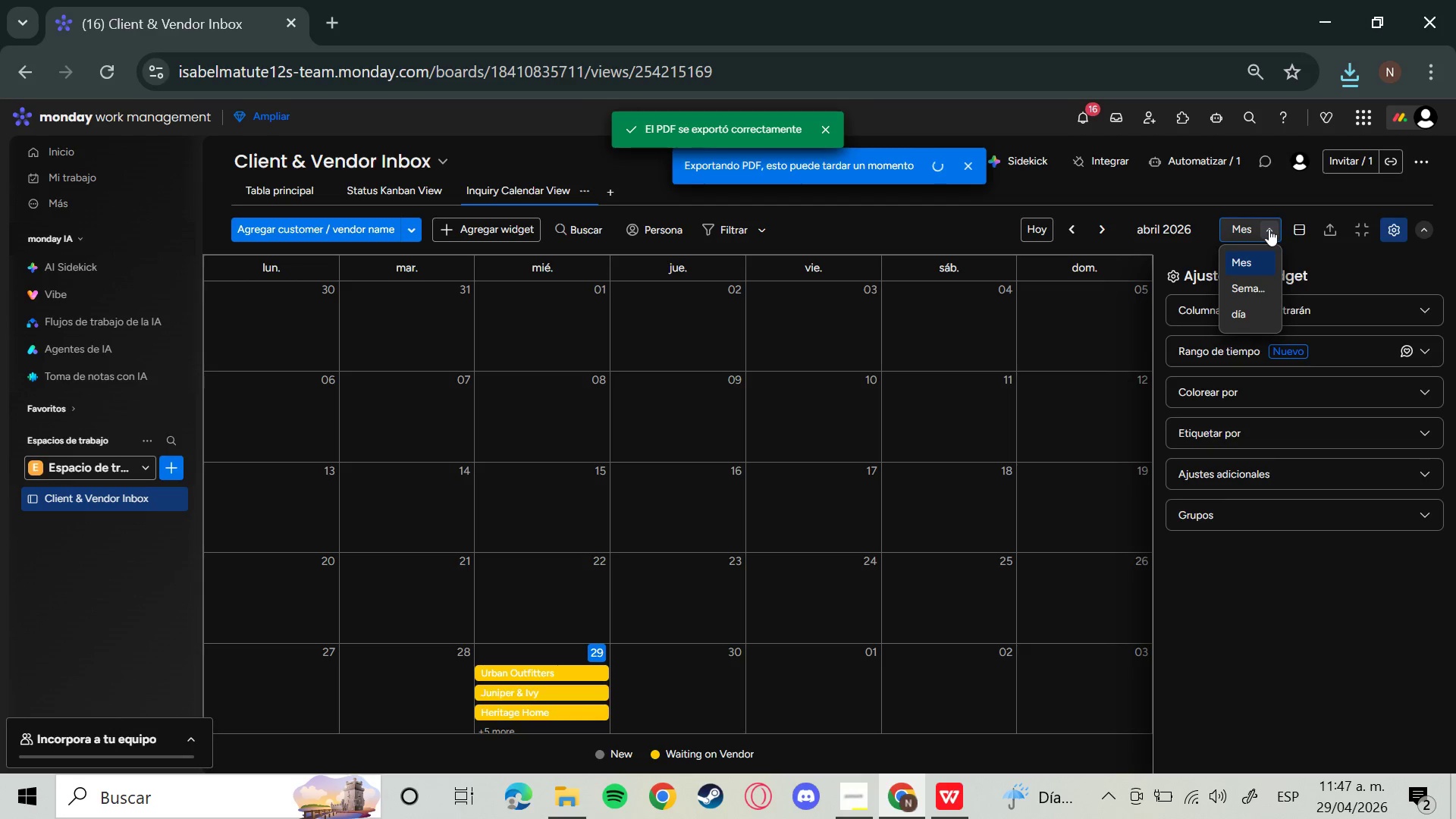 
left_click([1269, 229])
 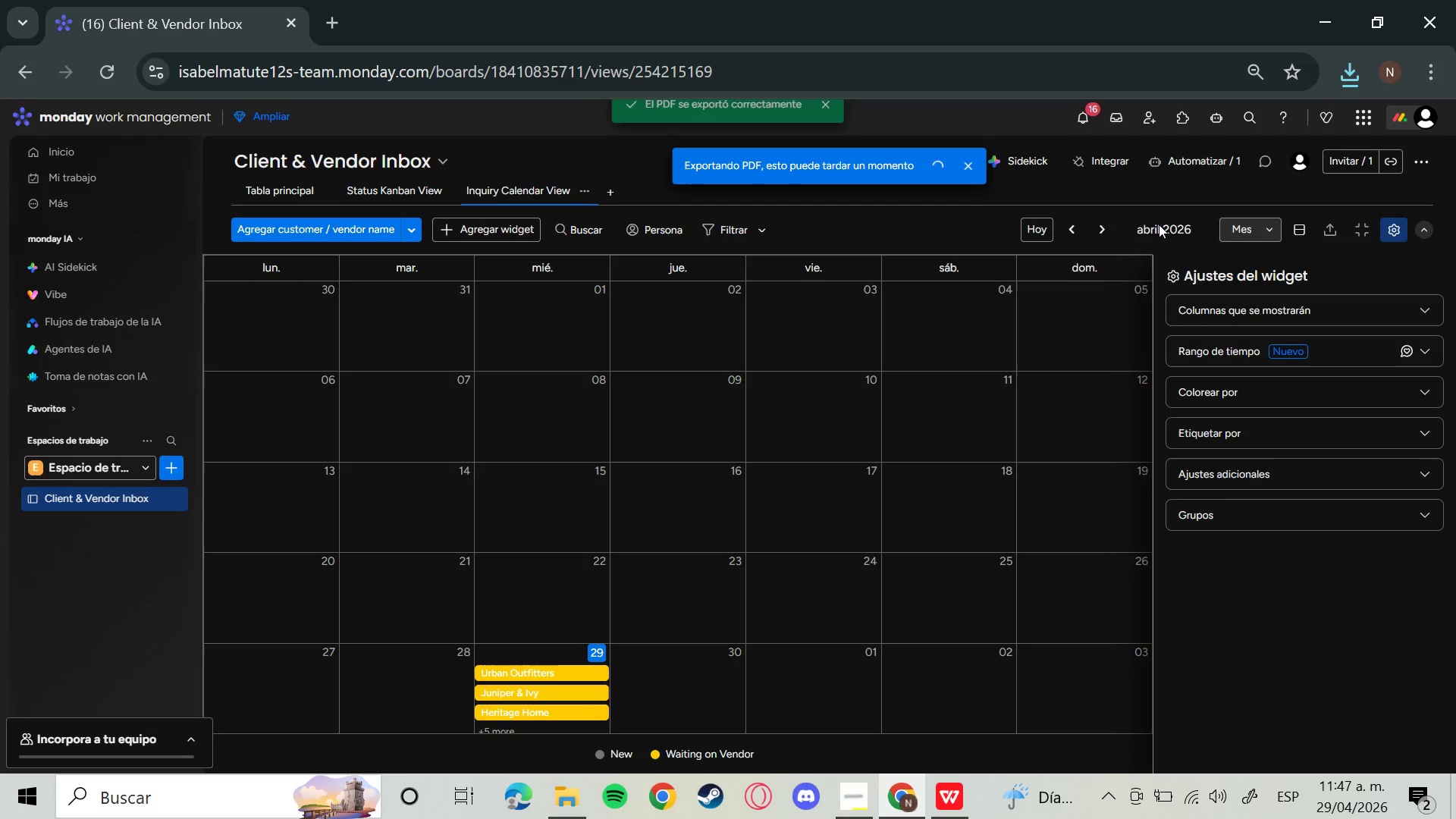 
left_click([1151, 225])
 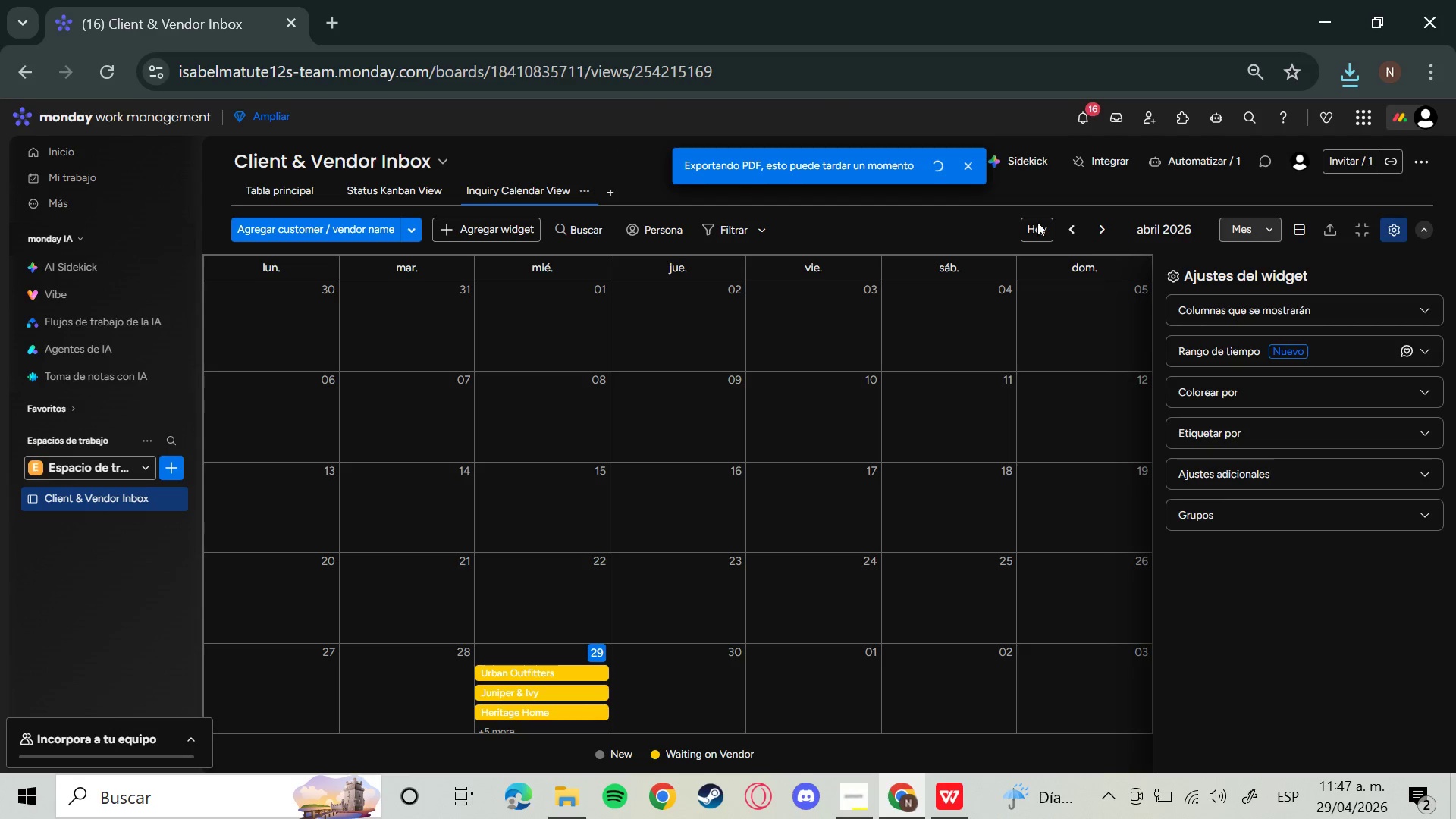 
mouse_move([1070, 221])
 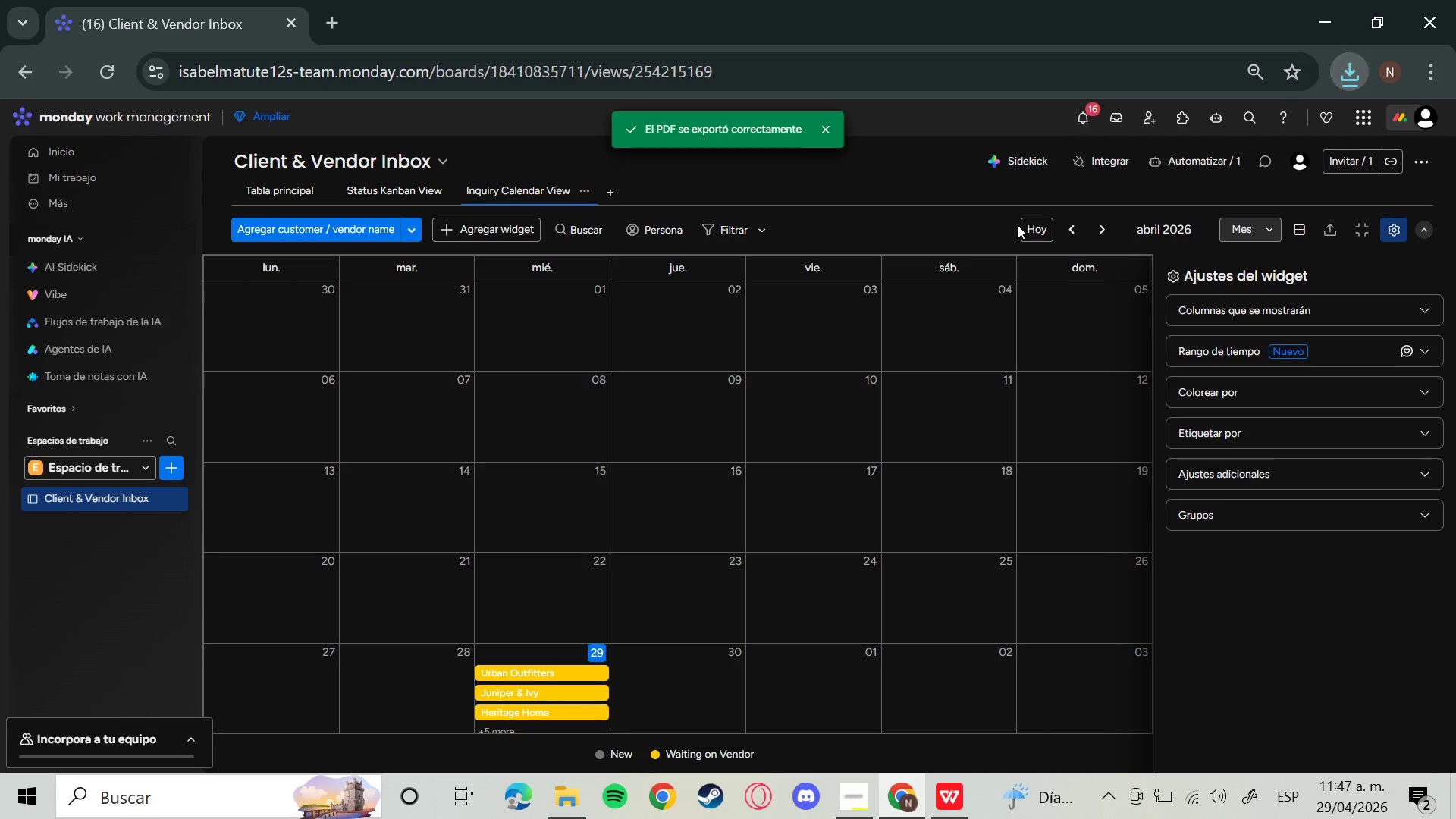 
left_click([1071, 228])
 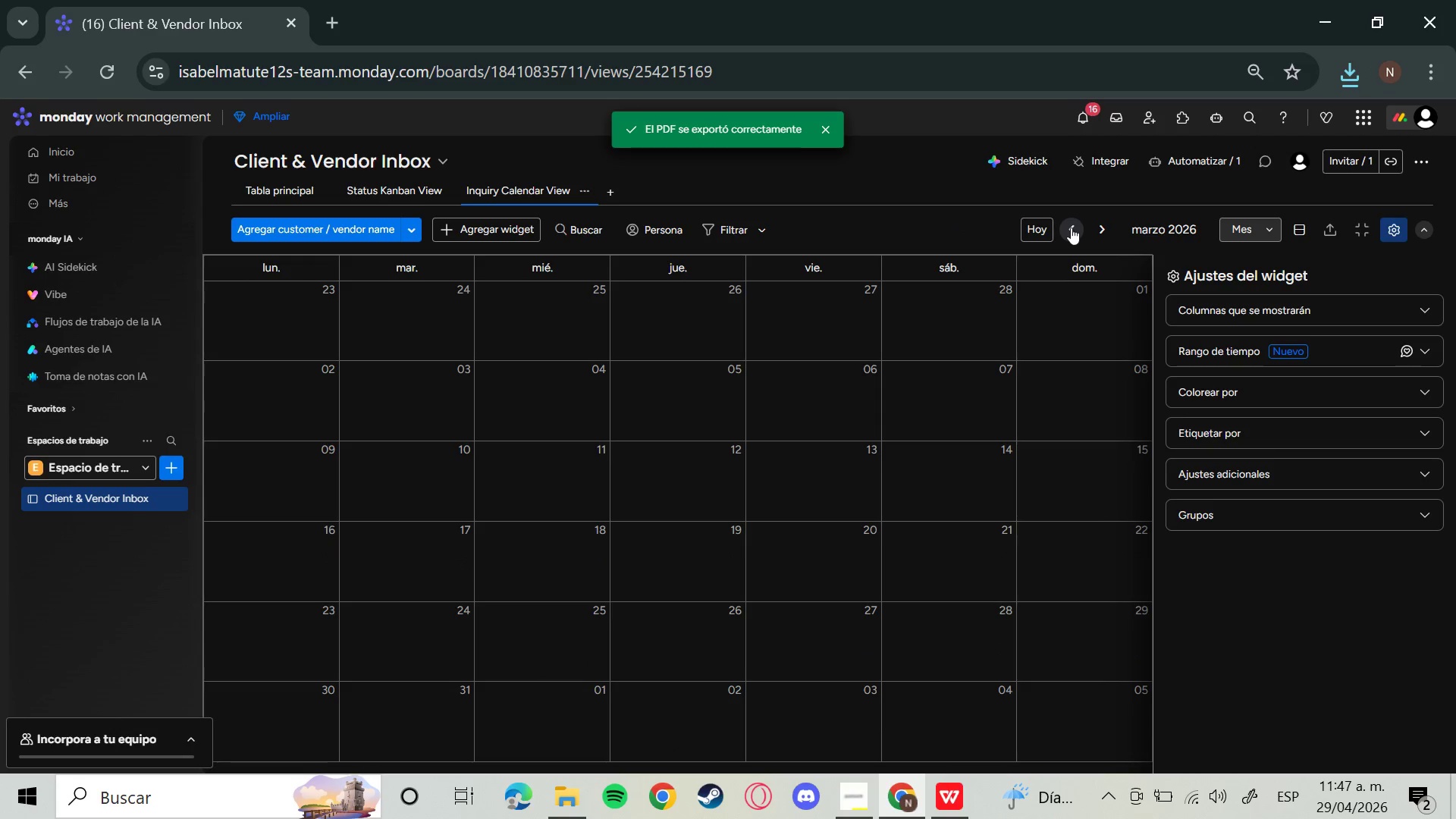 
left_click([1071, 228])
 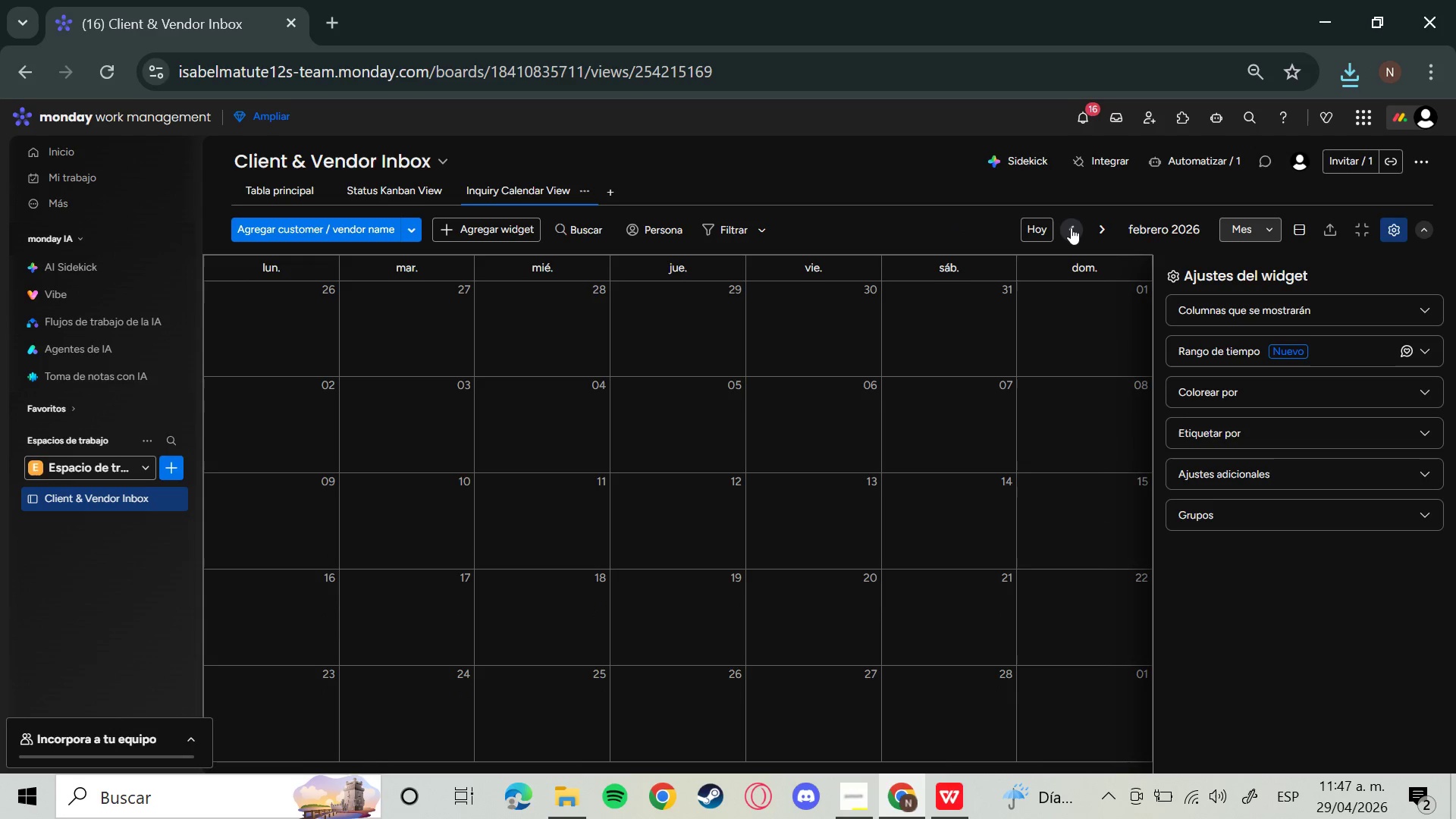 
double_click([1071, 228])
 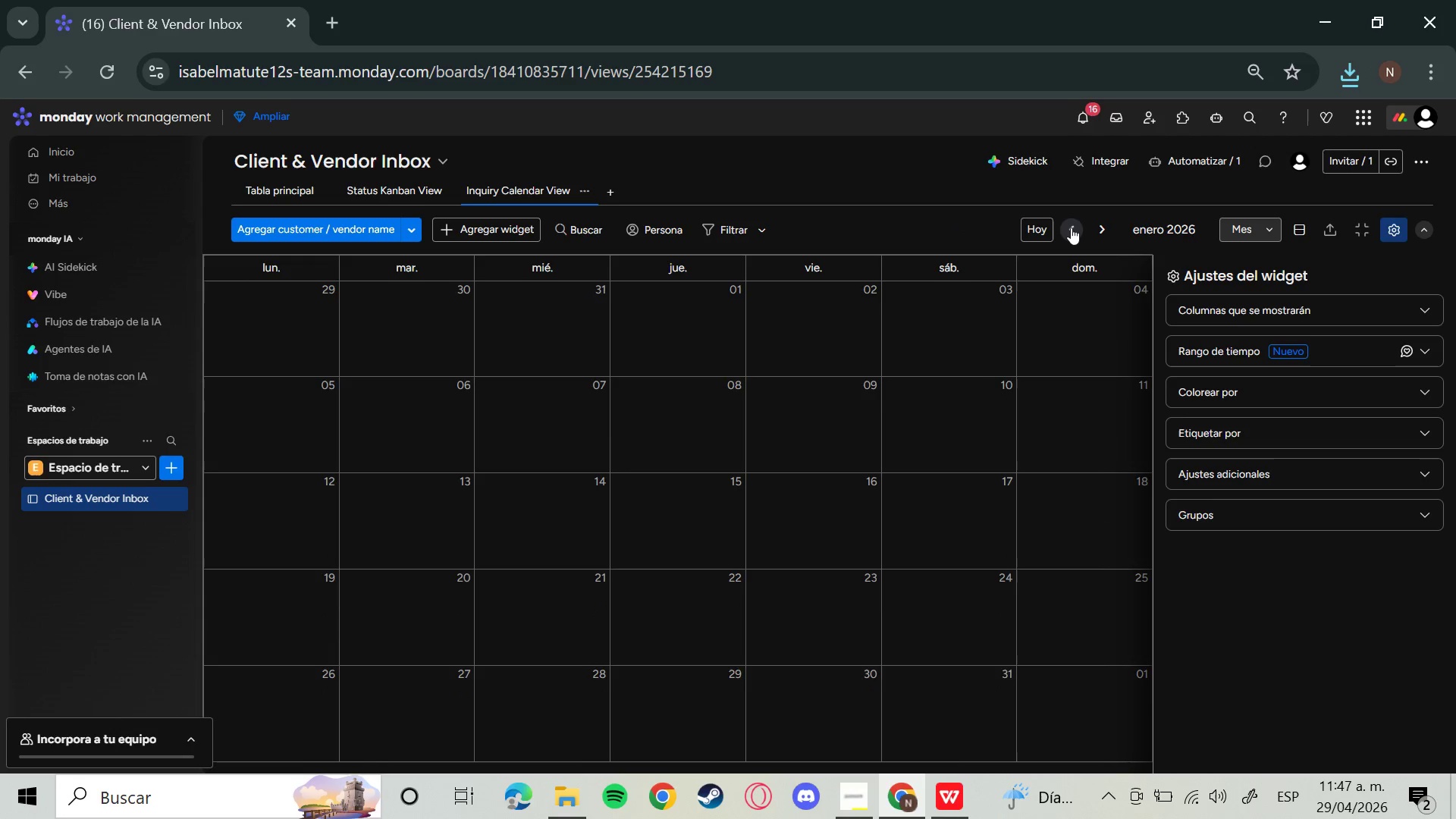 
triple_click([1071, 228])
 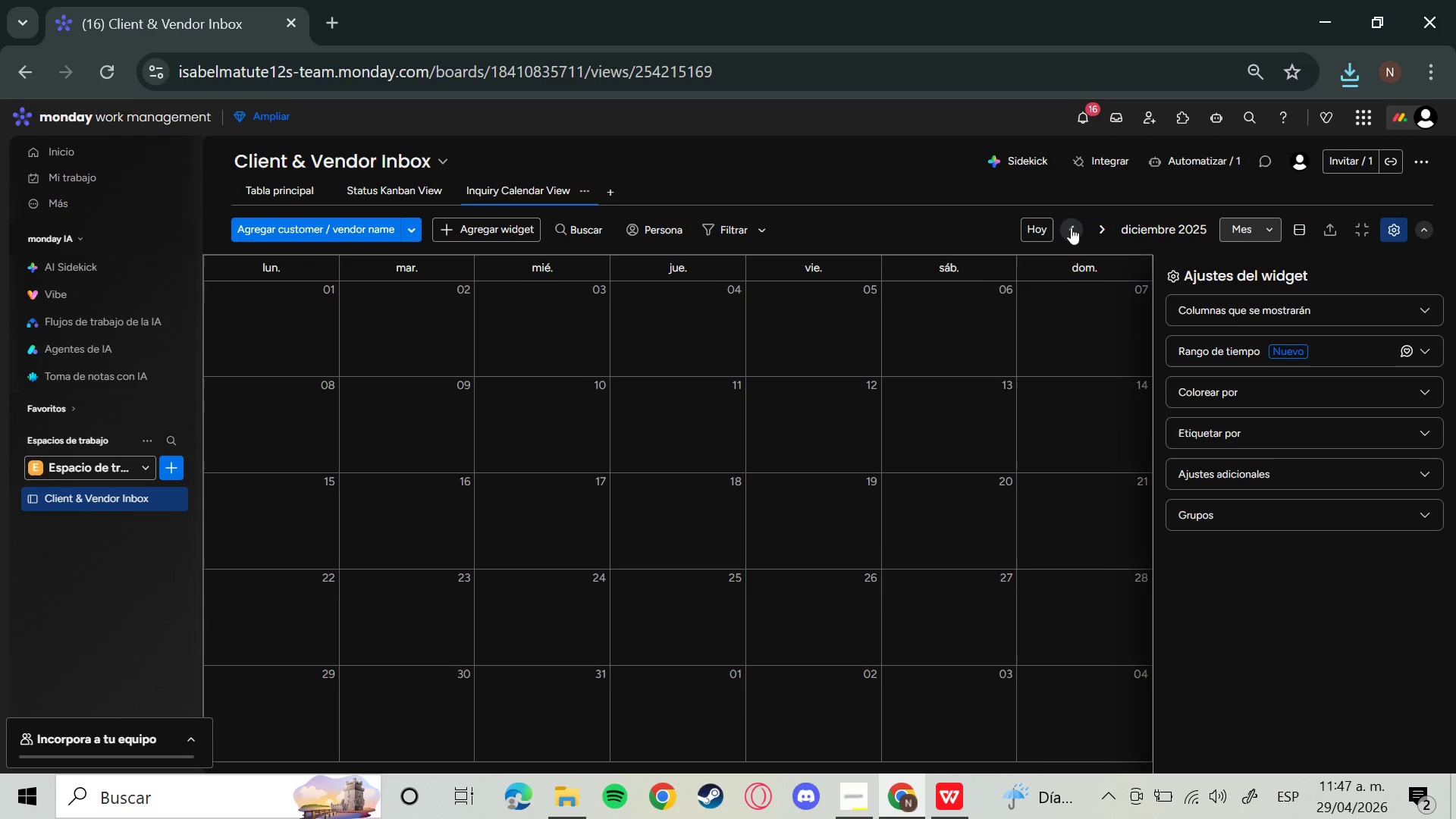 
triple_click([1071, 228])
 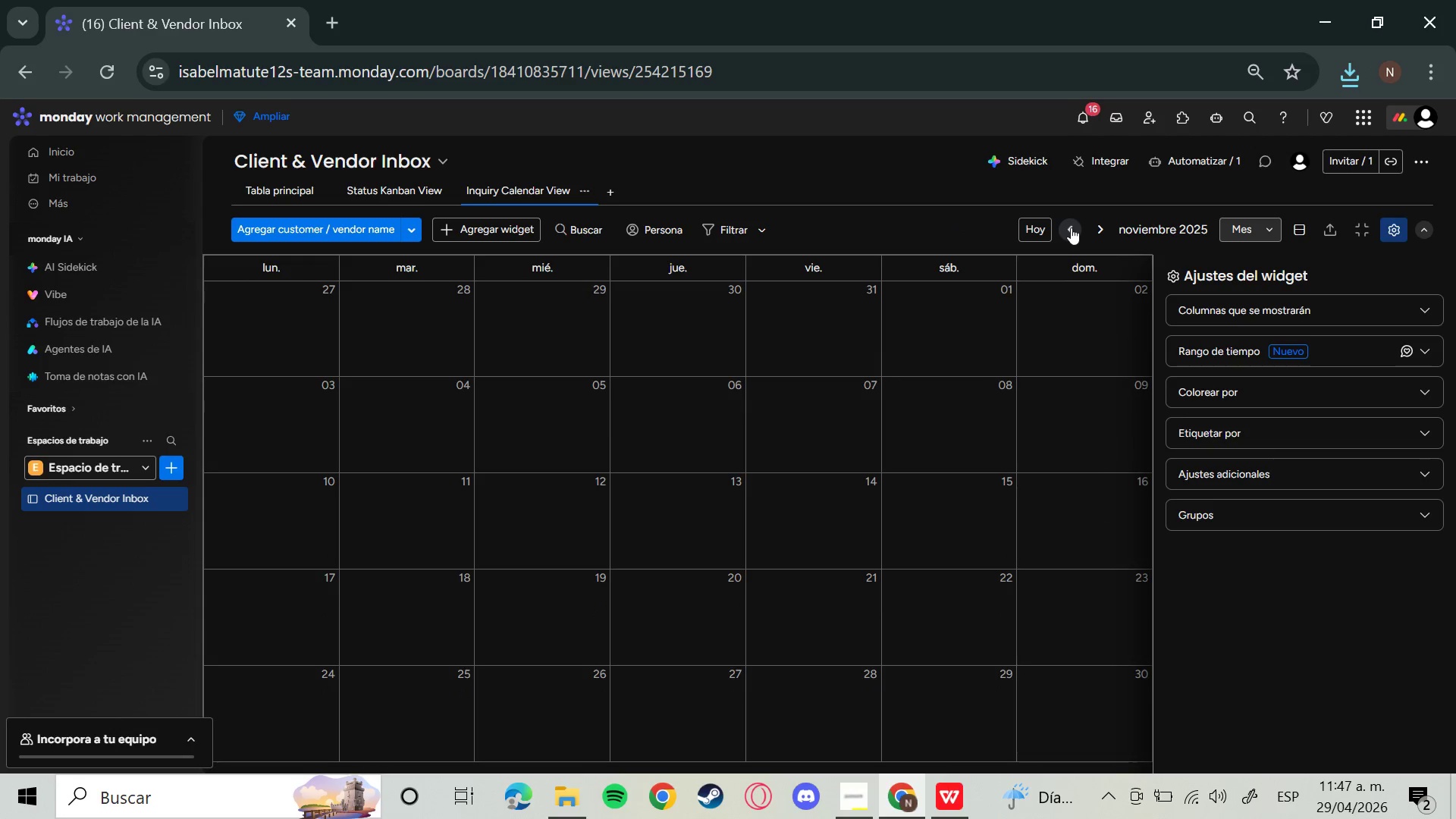 
triple_click([1071, 228])
 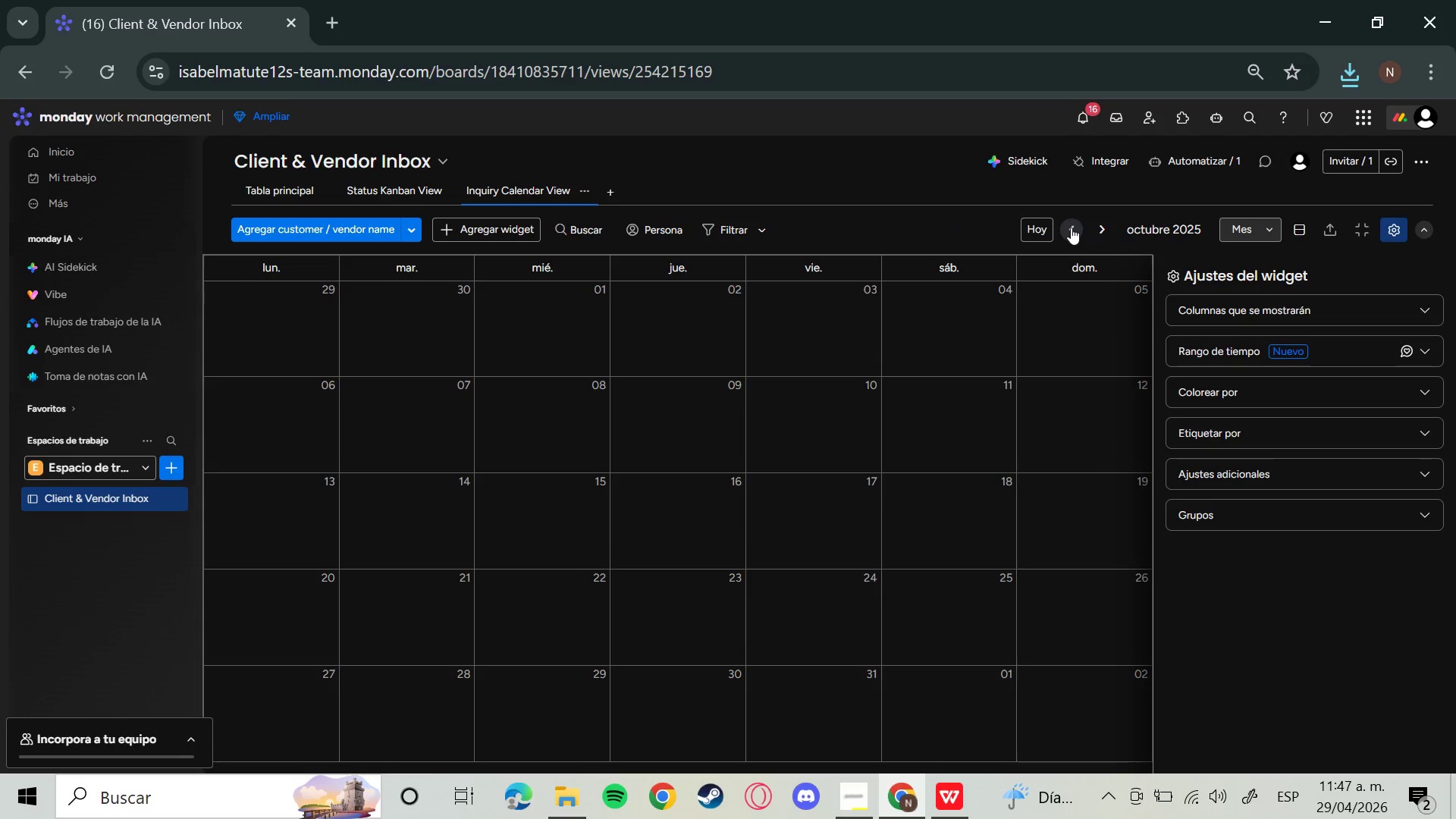 
triple_click([1071, 228])
 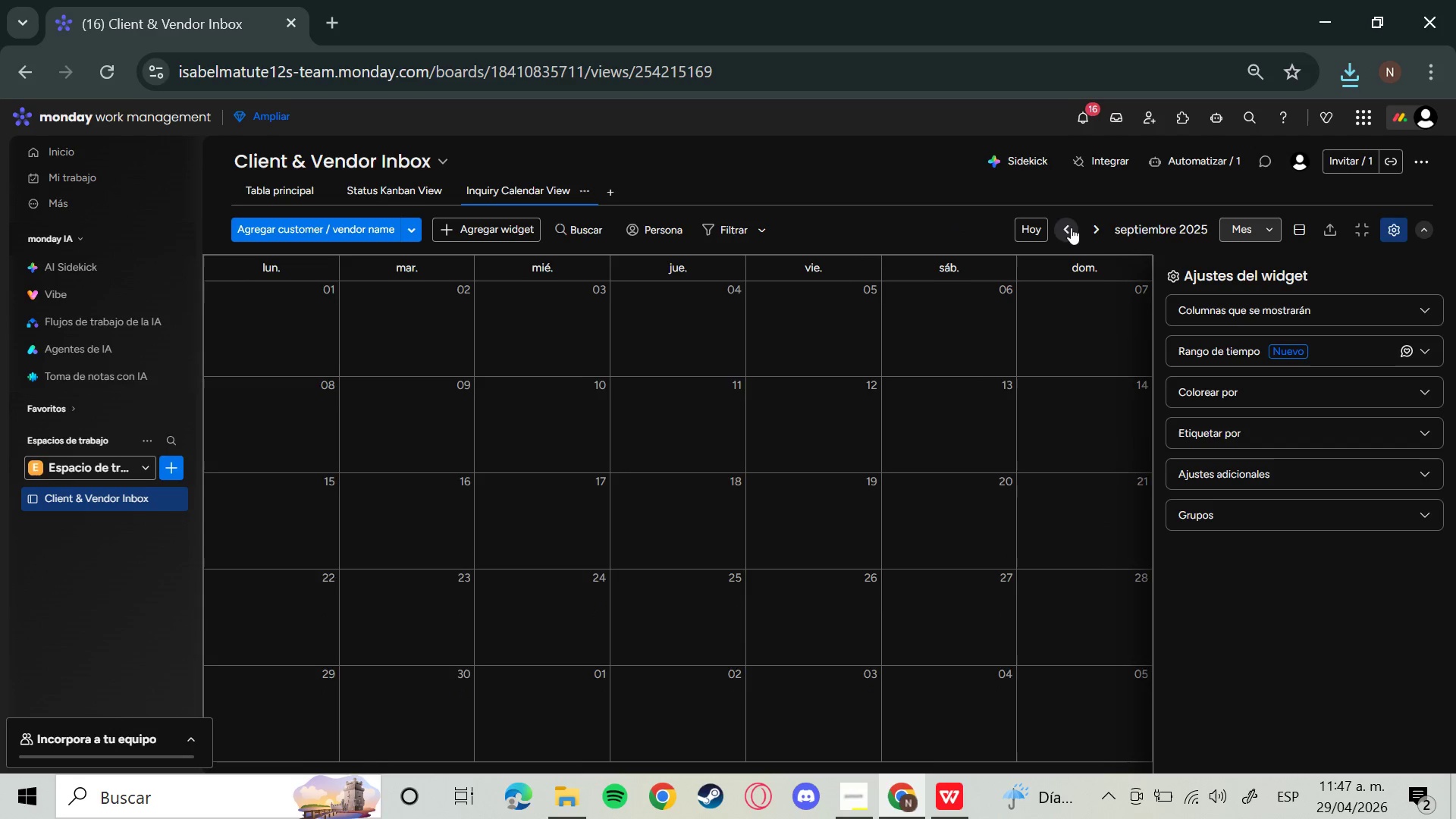 
triple_click([1071, 228])
 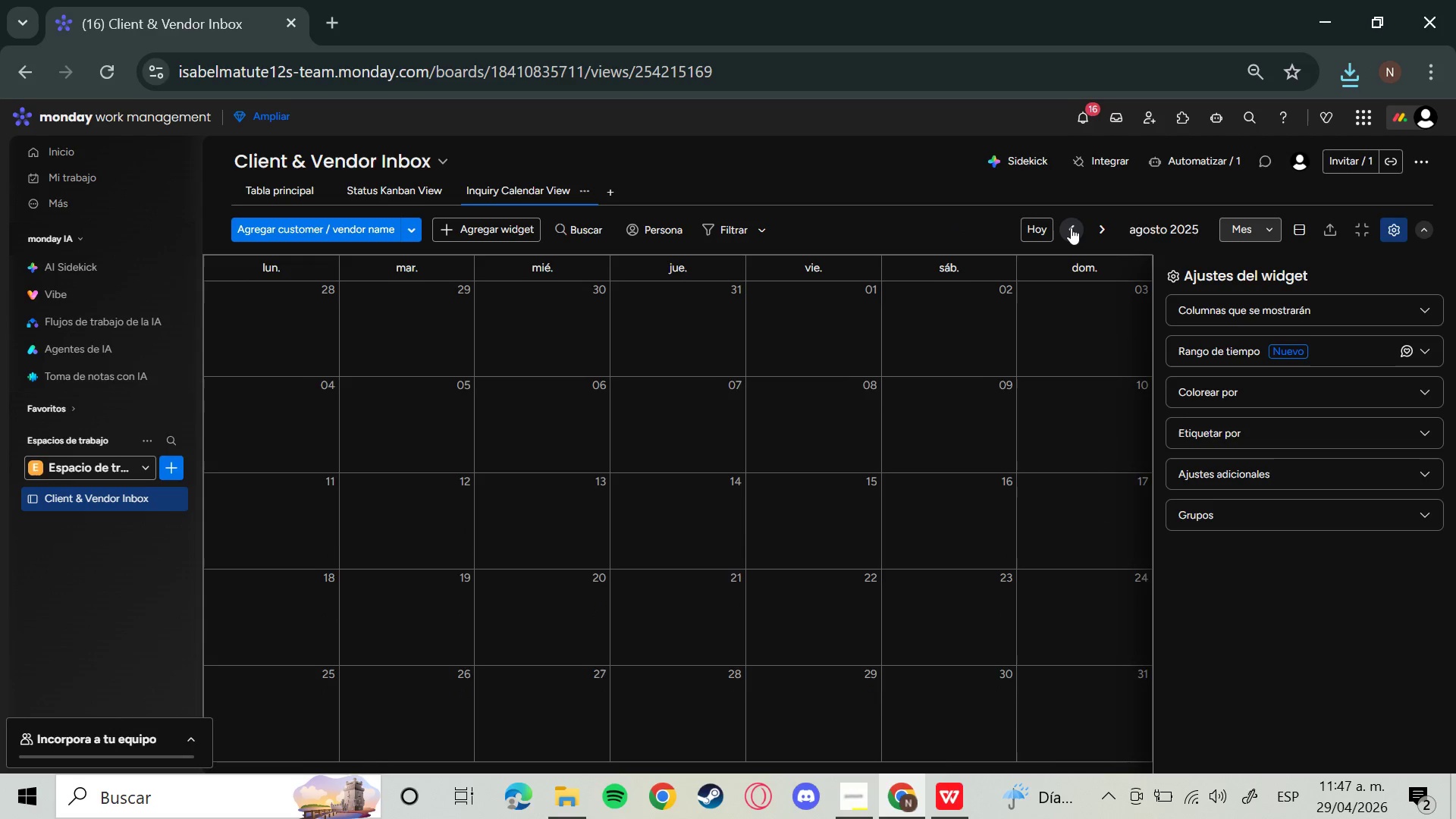 
triple_click([1071, 228])
 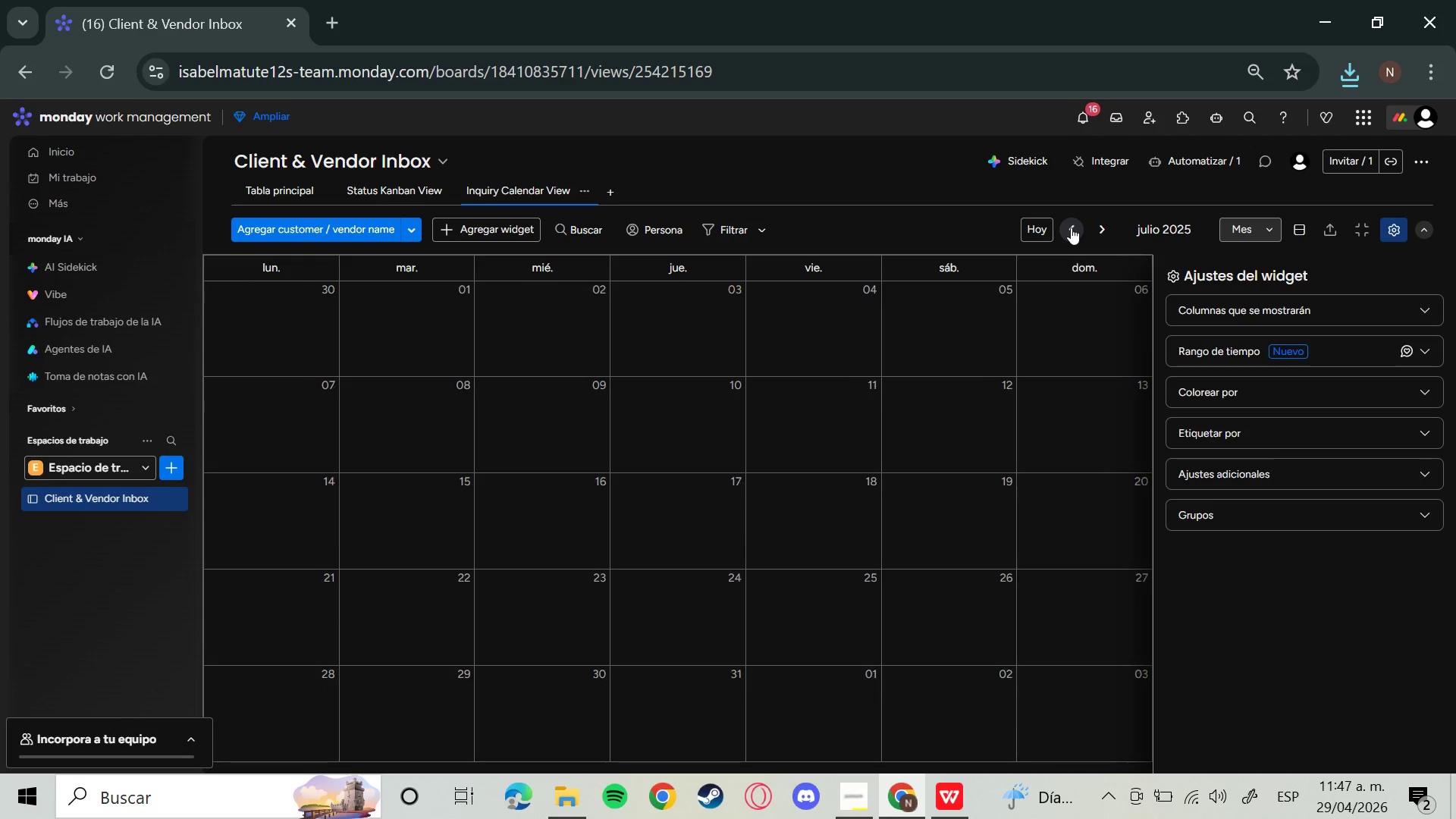 
triple_click([1071, 228])
 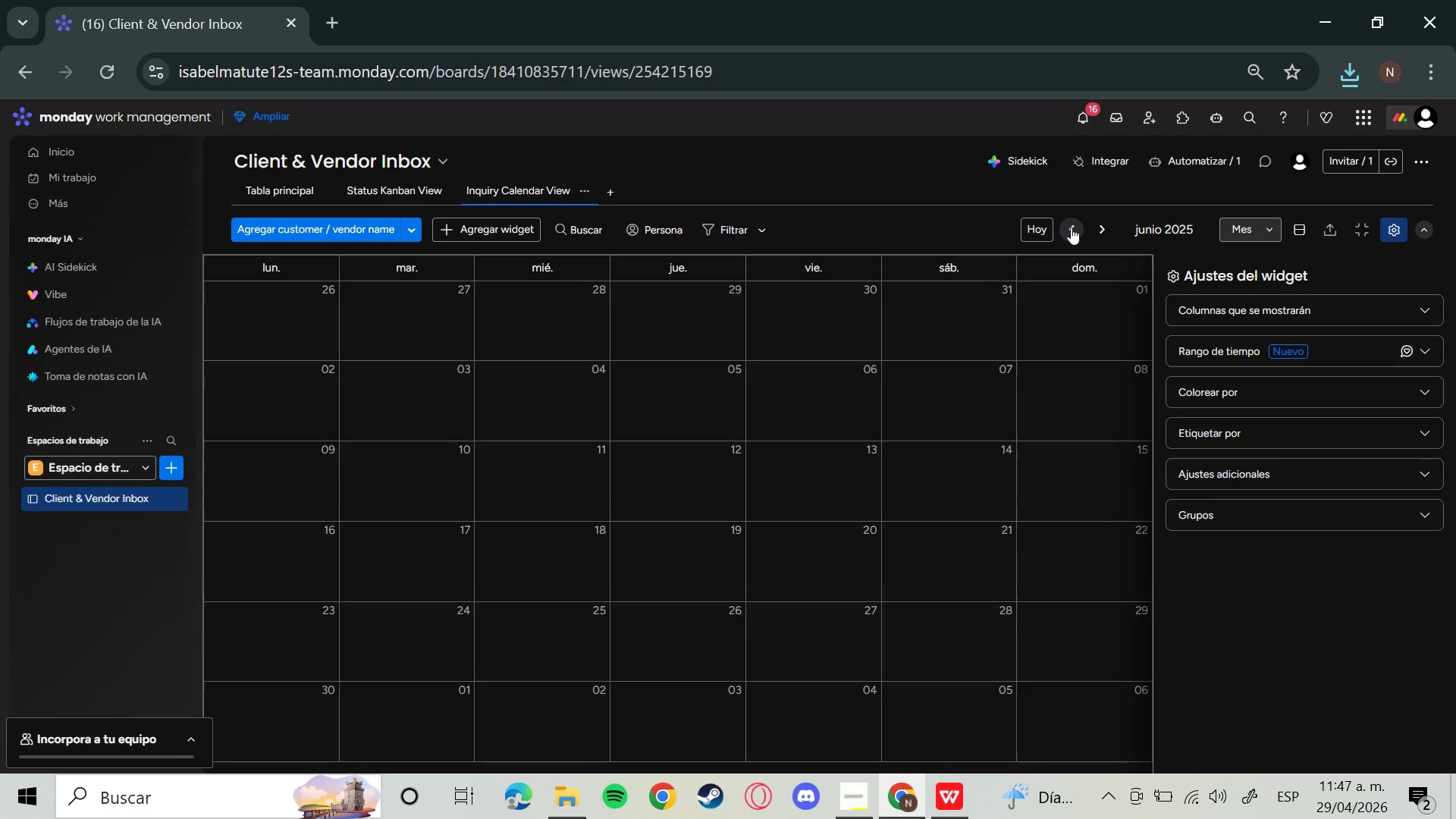 
triple_click([1071, 228])
 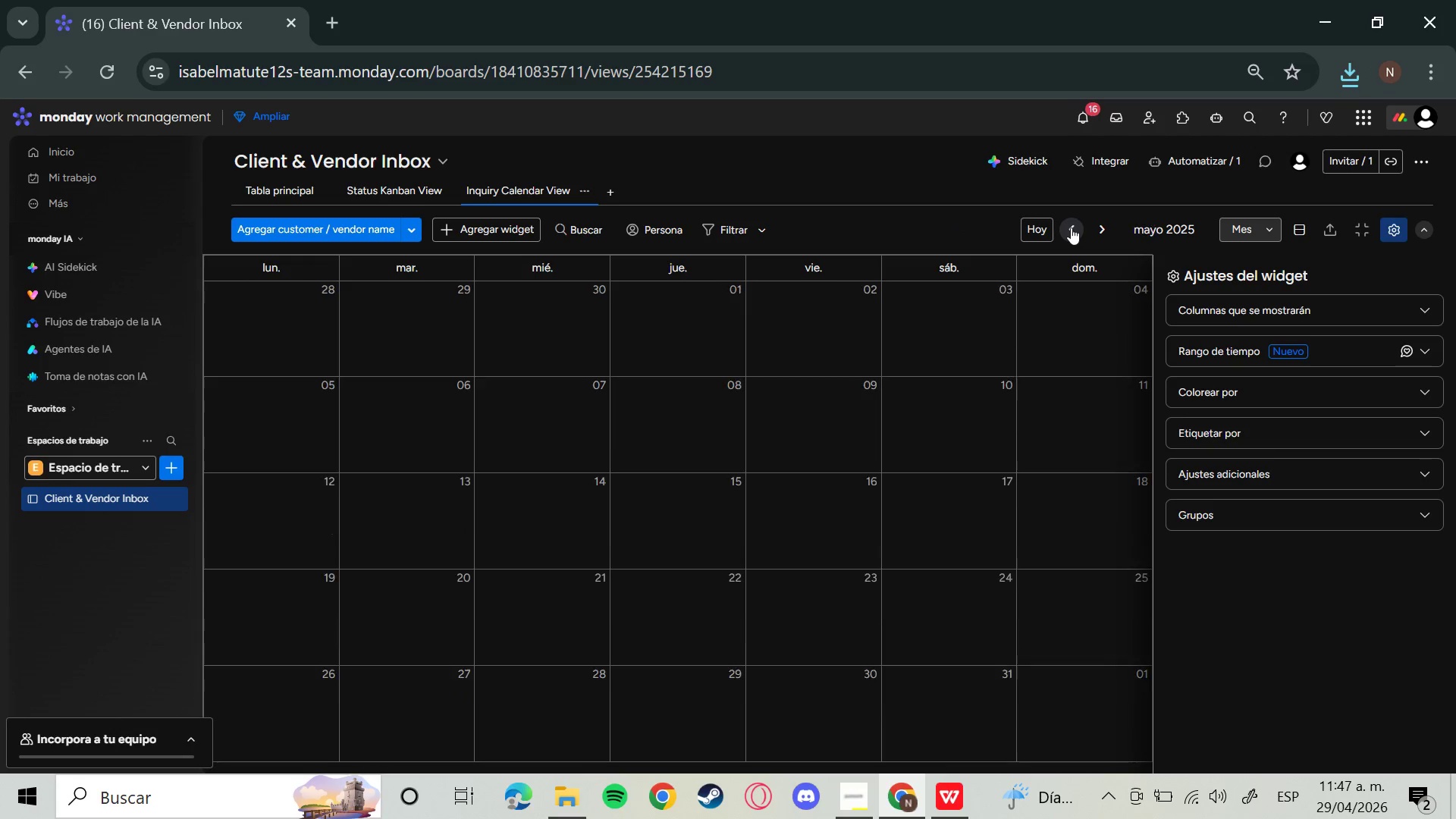 
triple_click([1071, 228])
 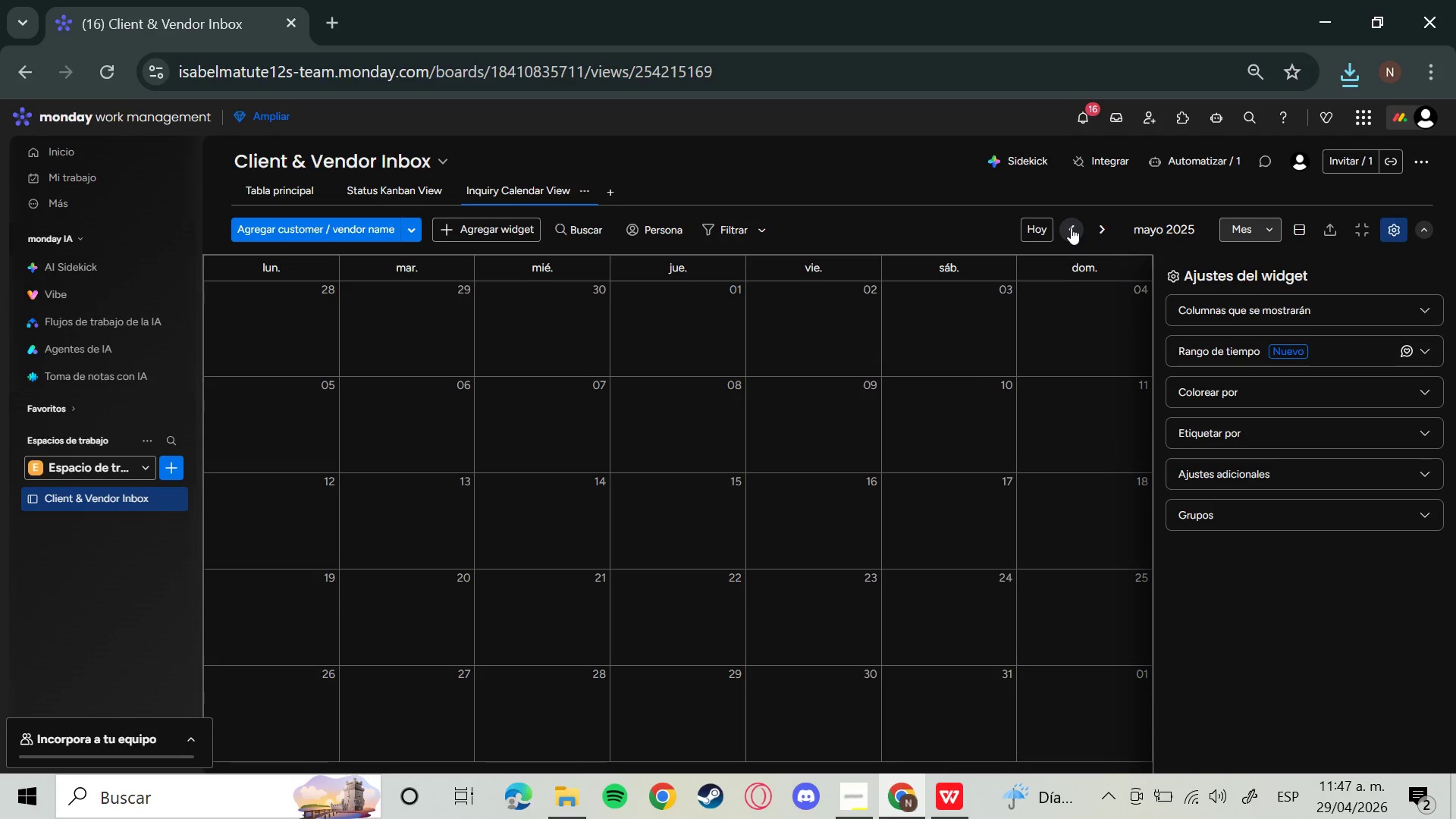 
triple_click([1071, 228])
 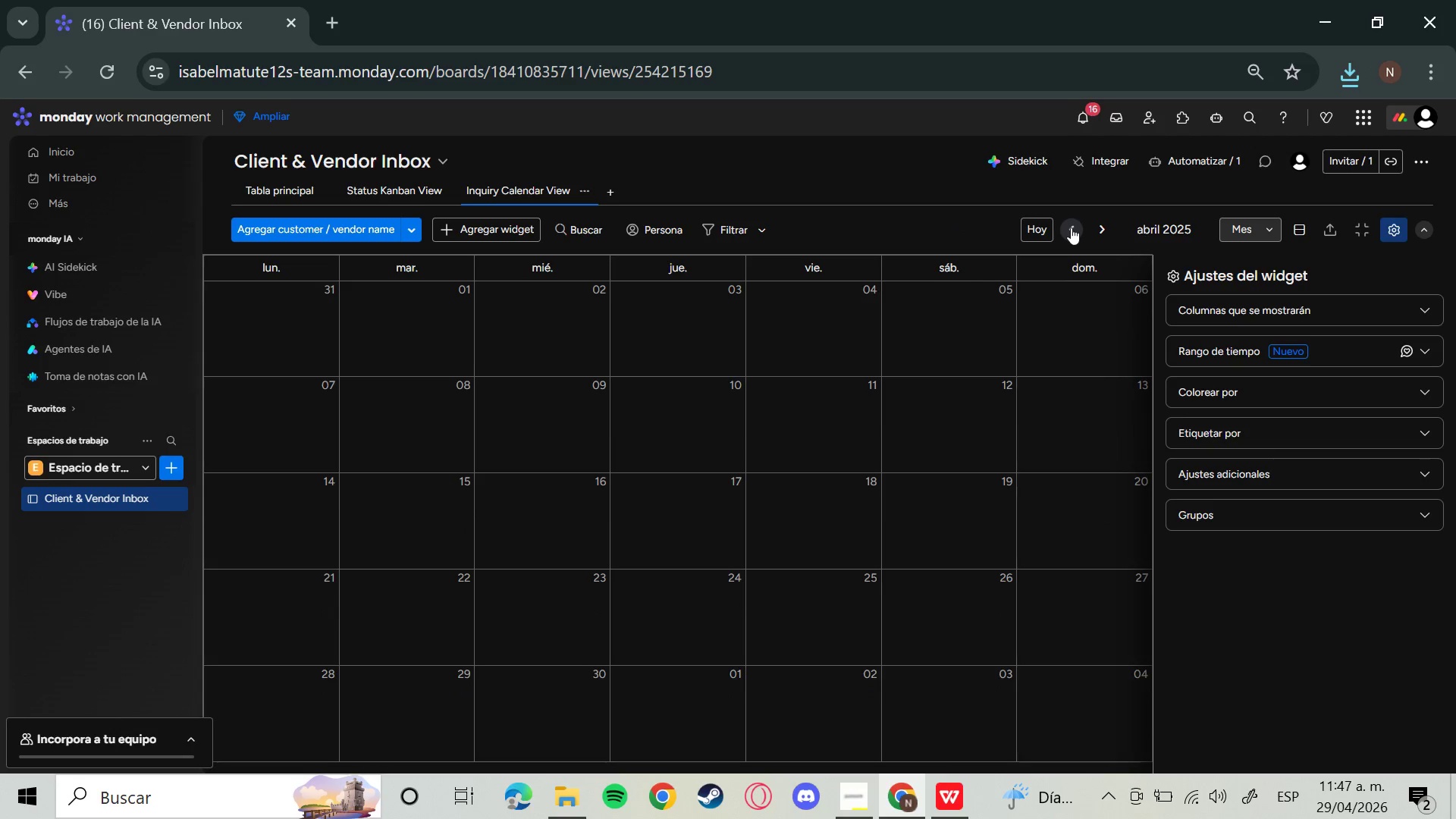 
triple_click([1071, 228])
 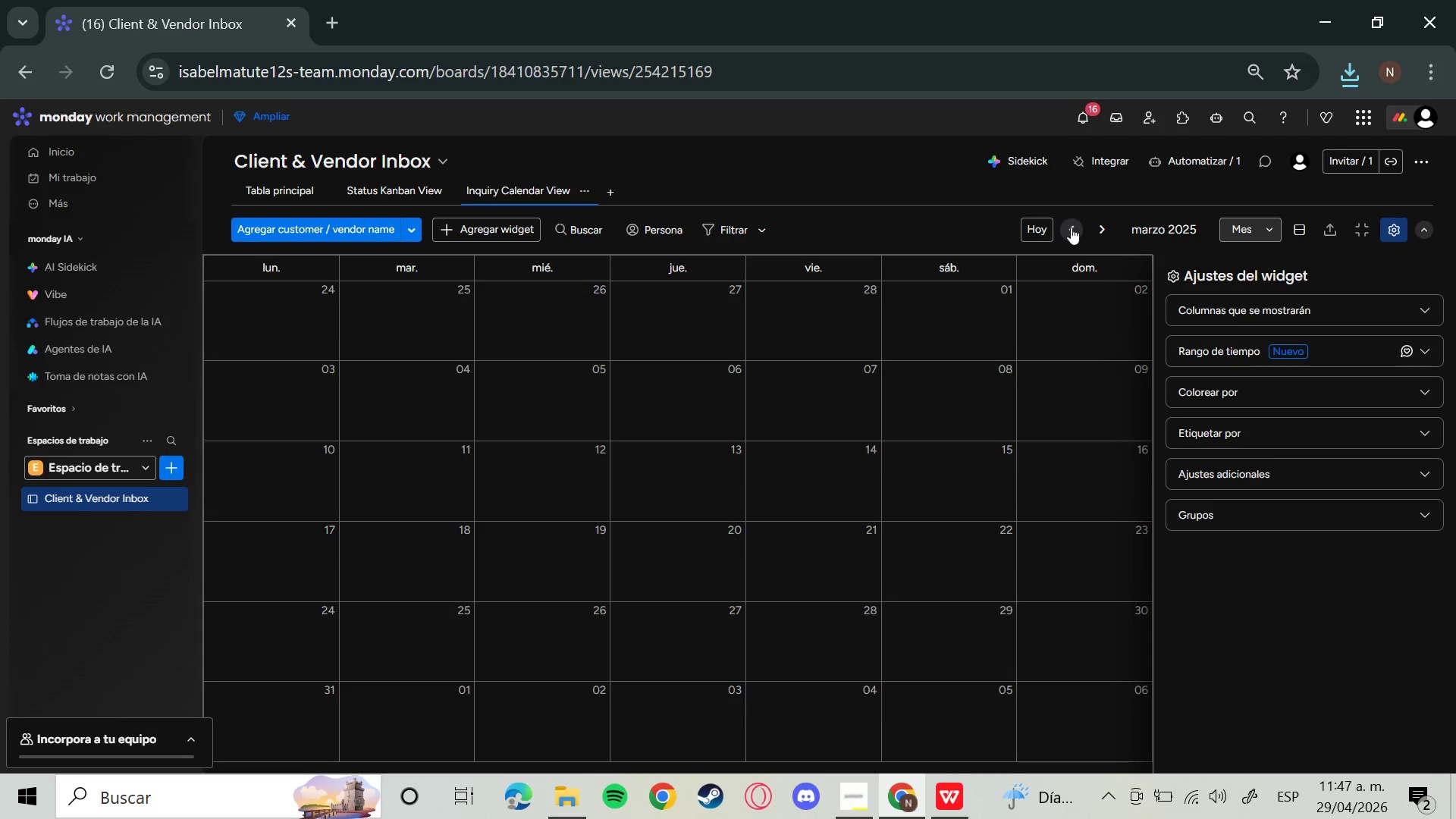 
triple_click([1071, 228])
 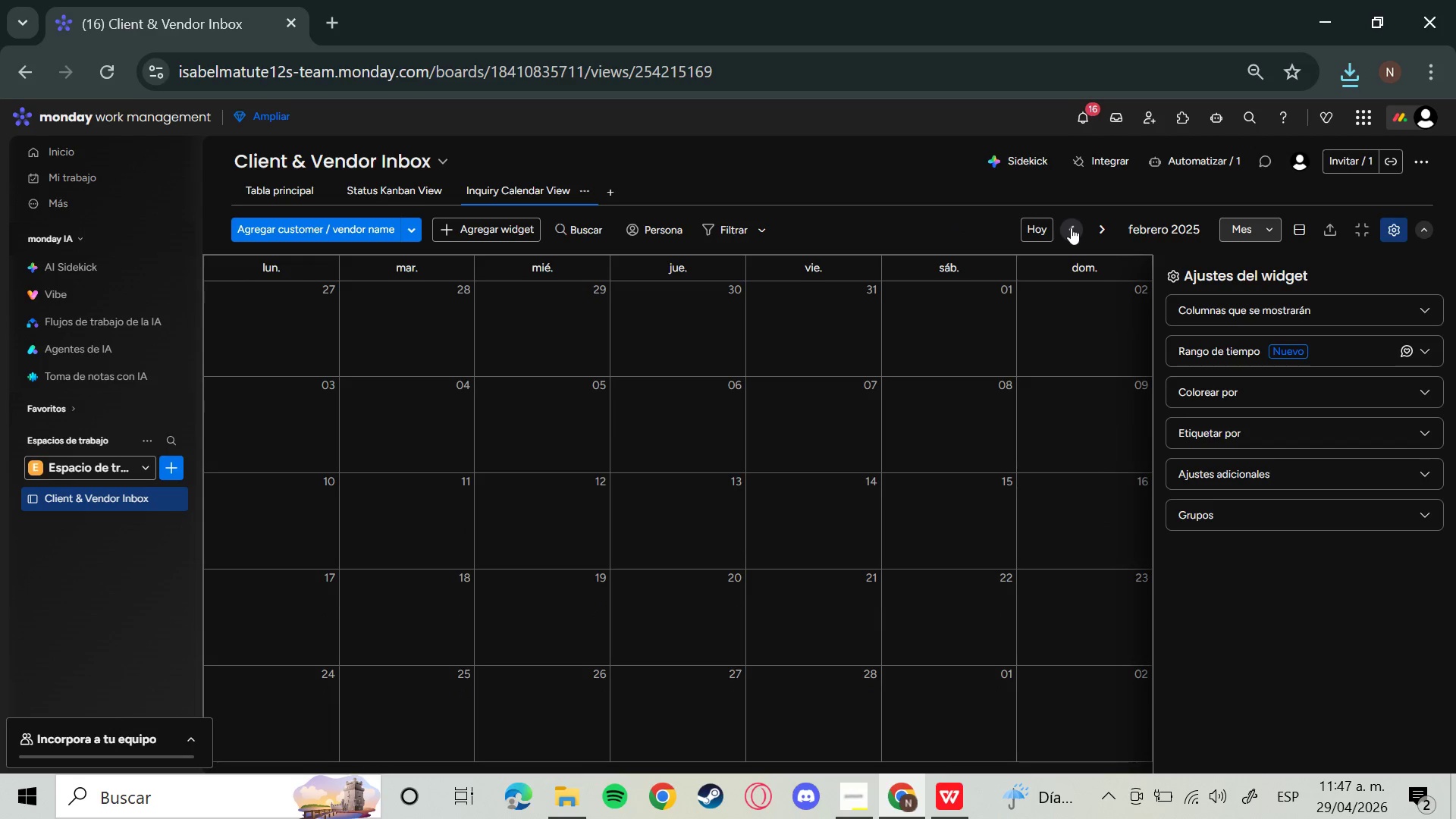 
triple_click([1071, 228])
 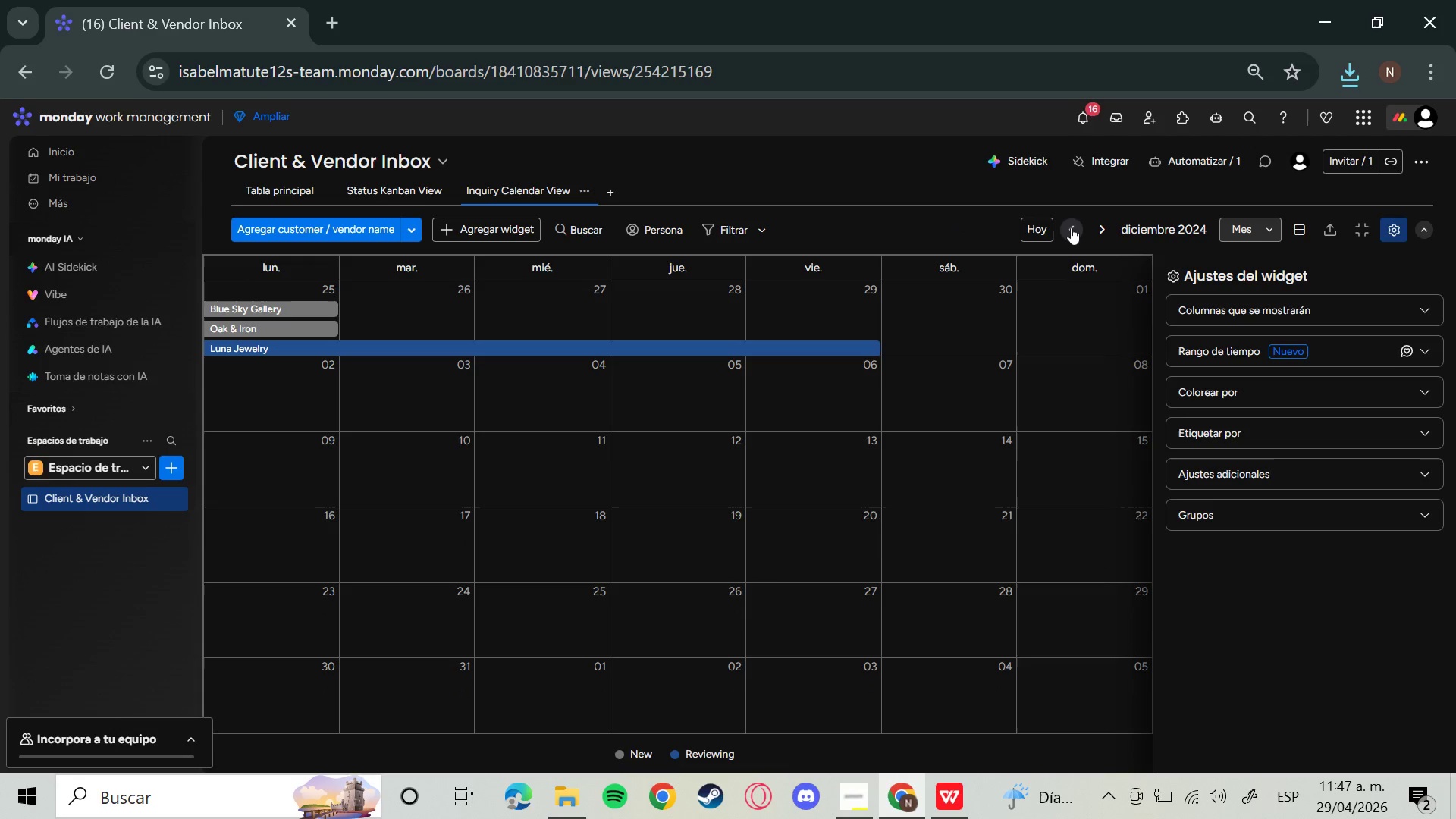 
triple_click([1071, 228])
 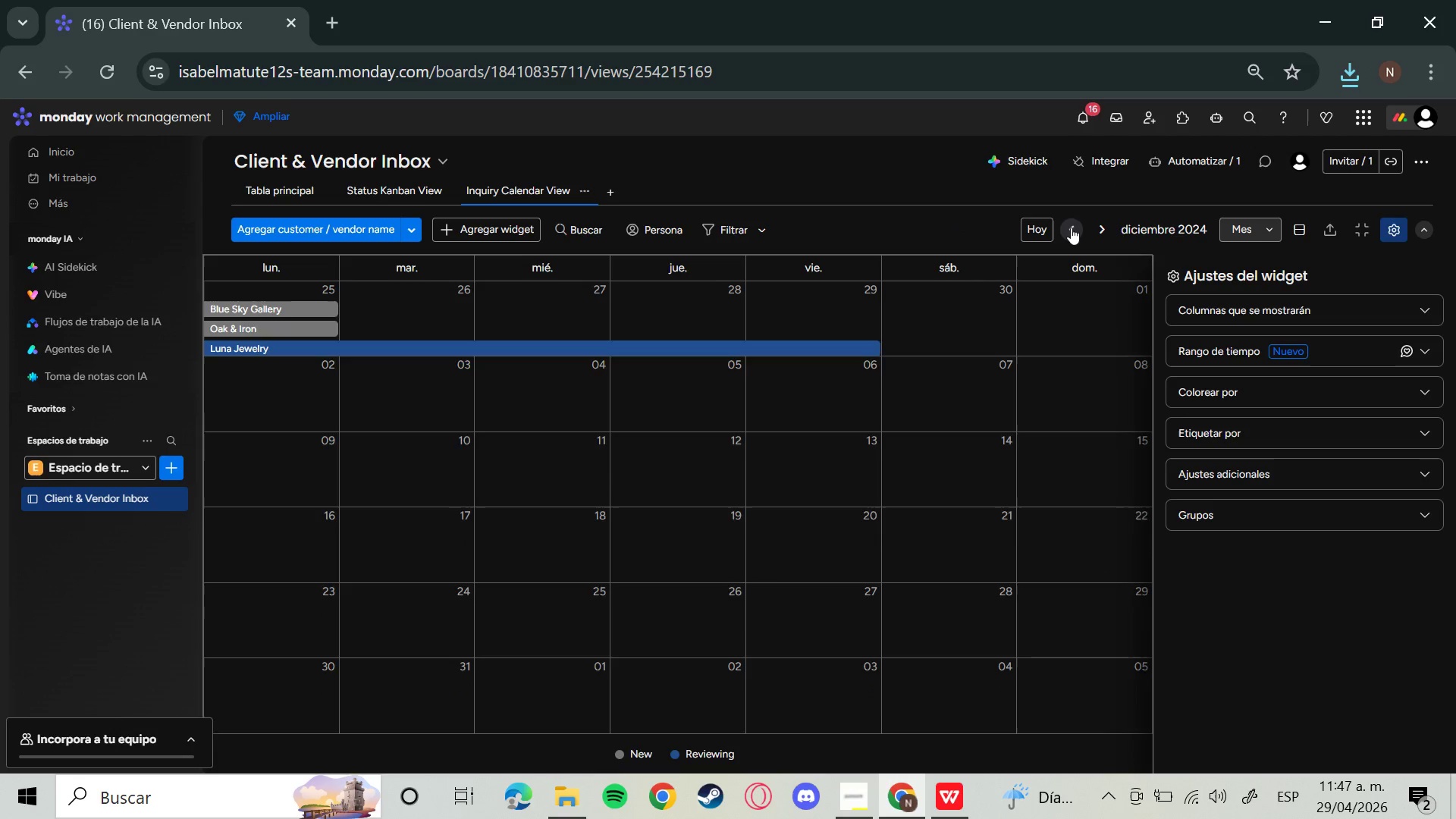 
triple_click([1071, 228])
 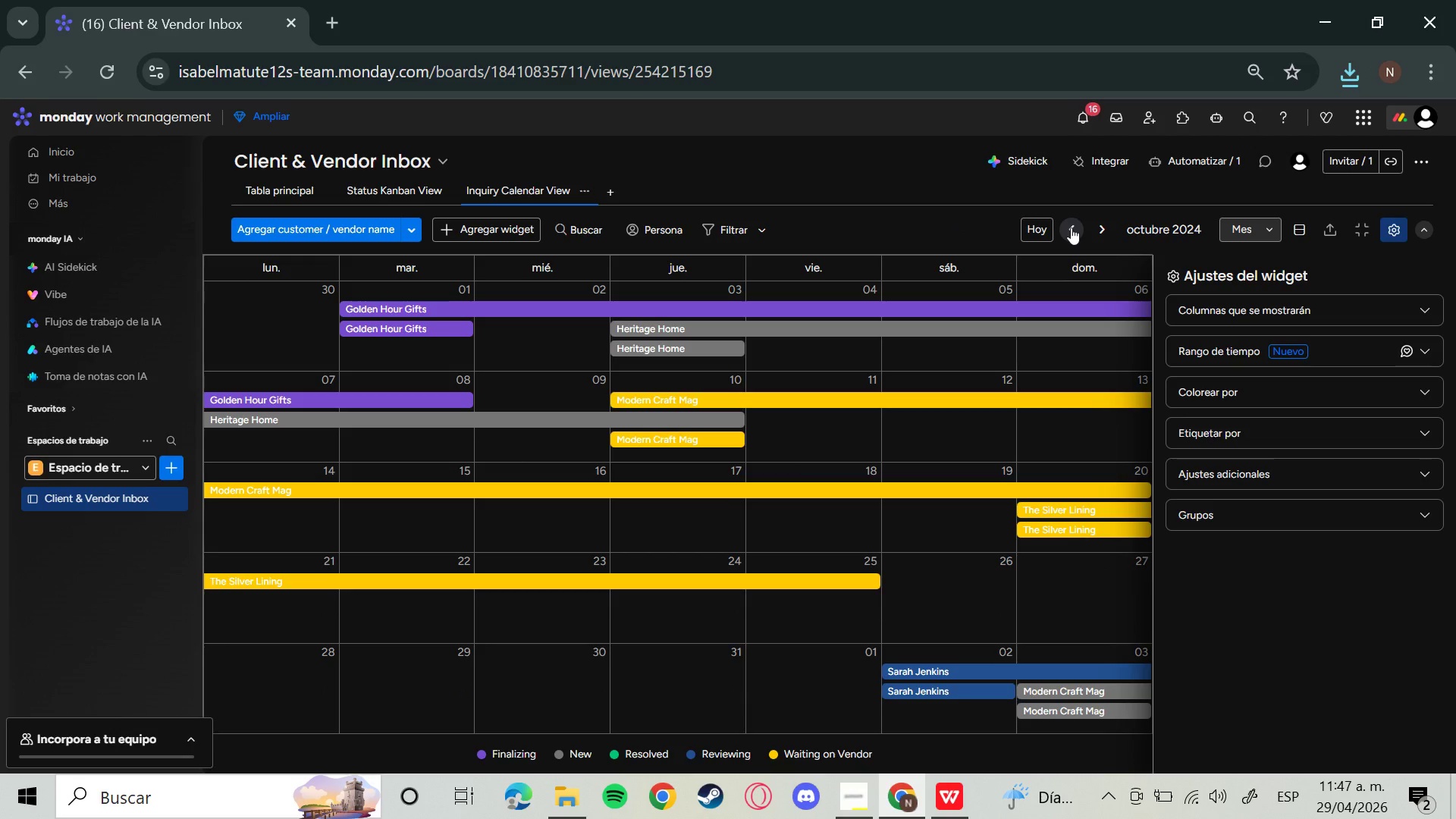 
left_click([1071, 228])
 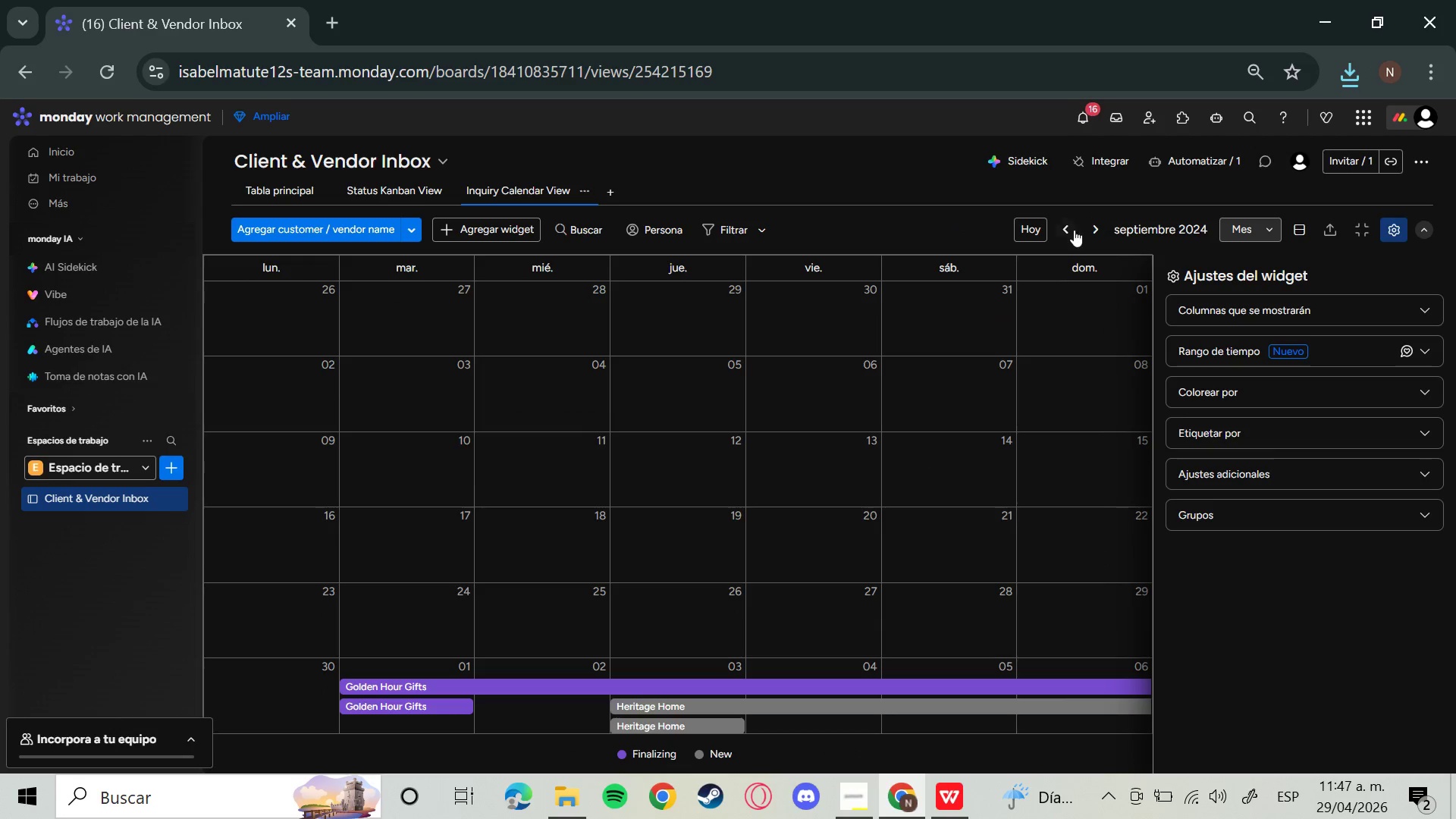 
left_click([1069, 230])
 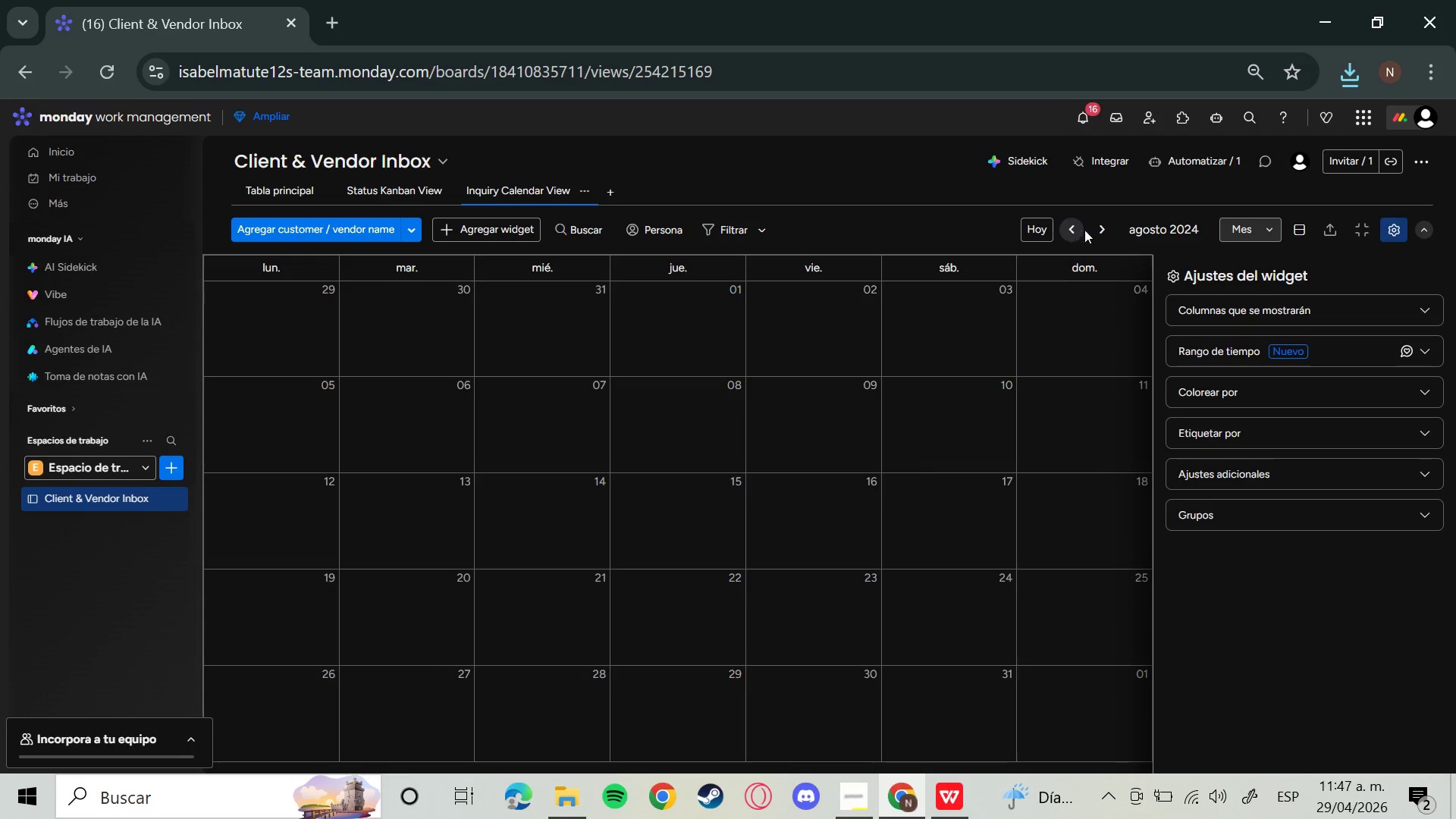 
left_click([1099, 230])
 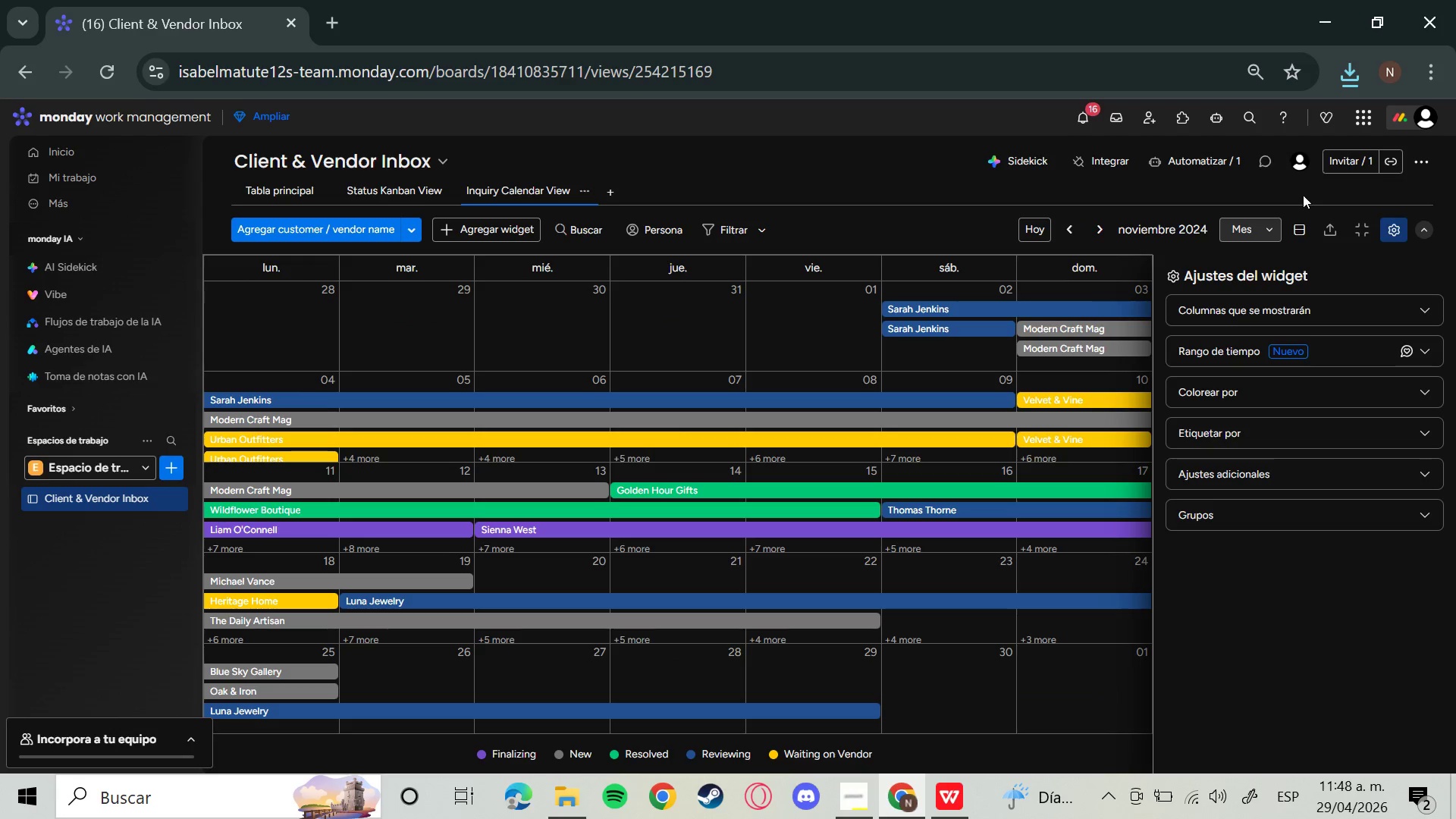 
wait(5.31)
 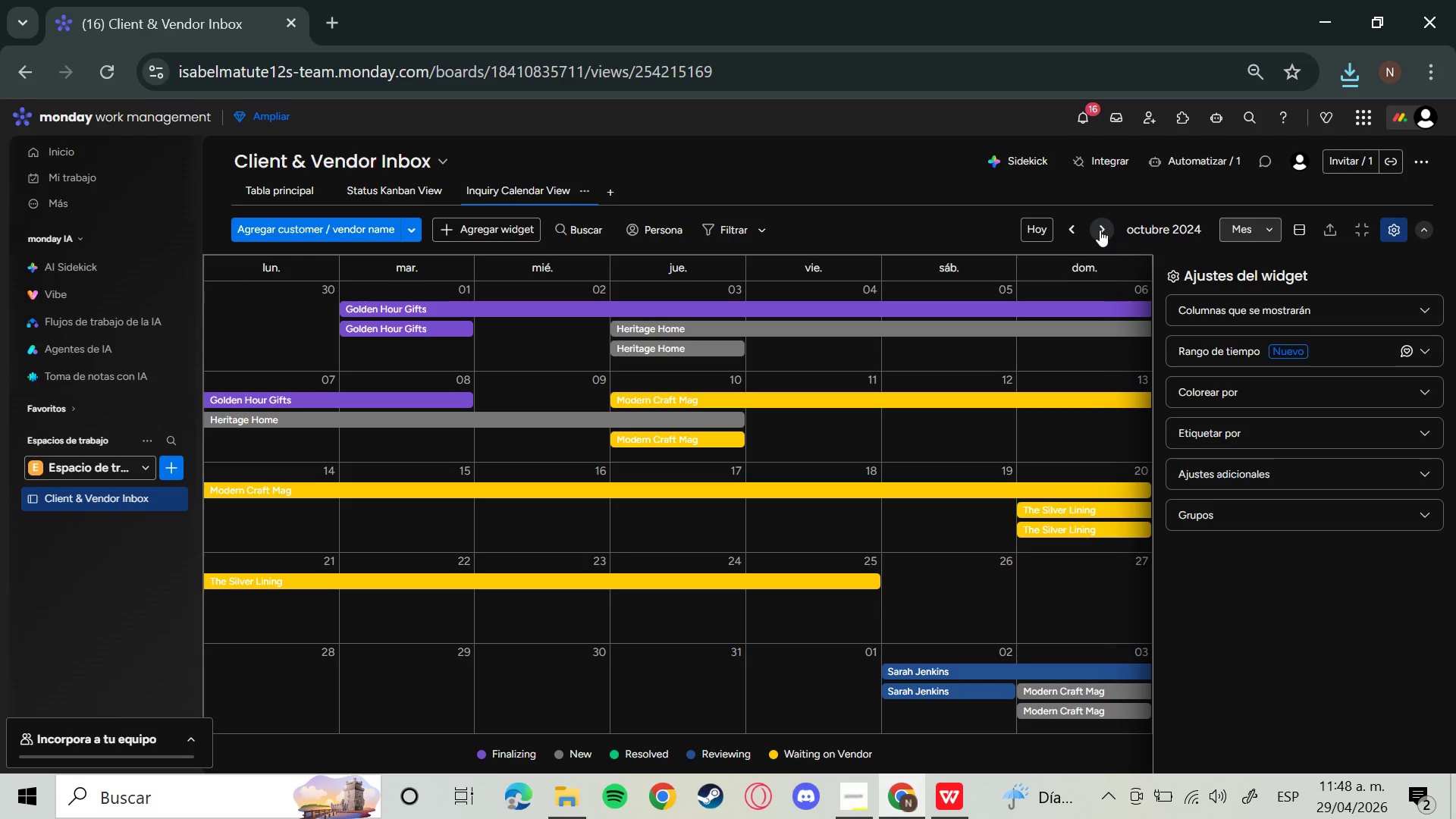 
left_click([1340, 237])
 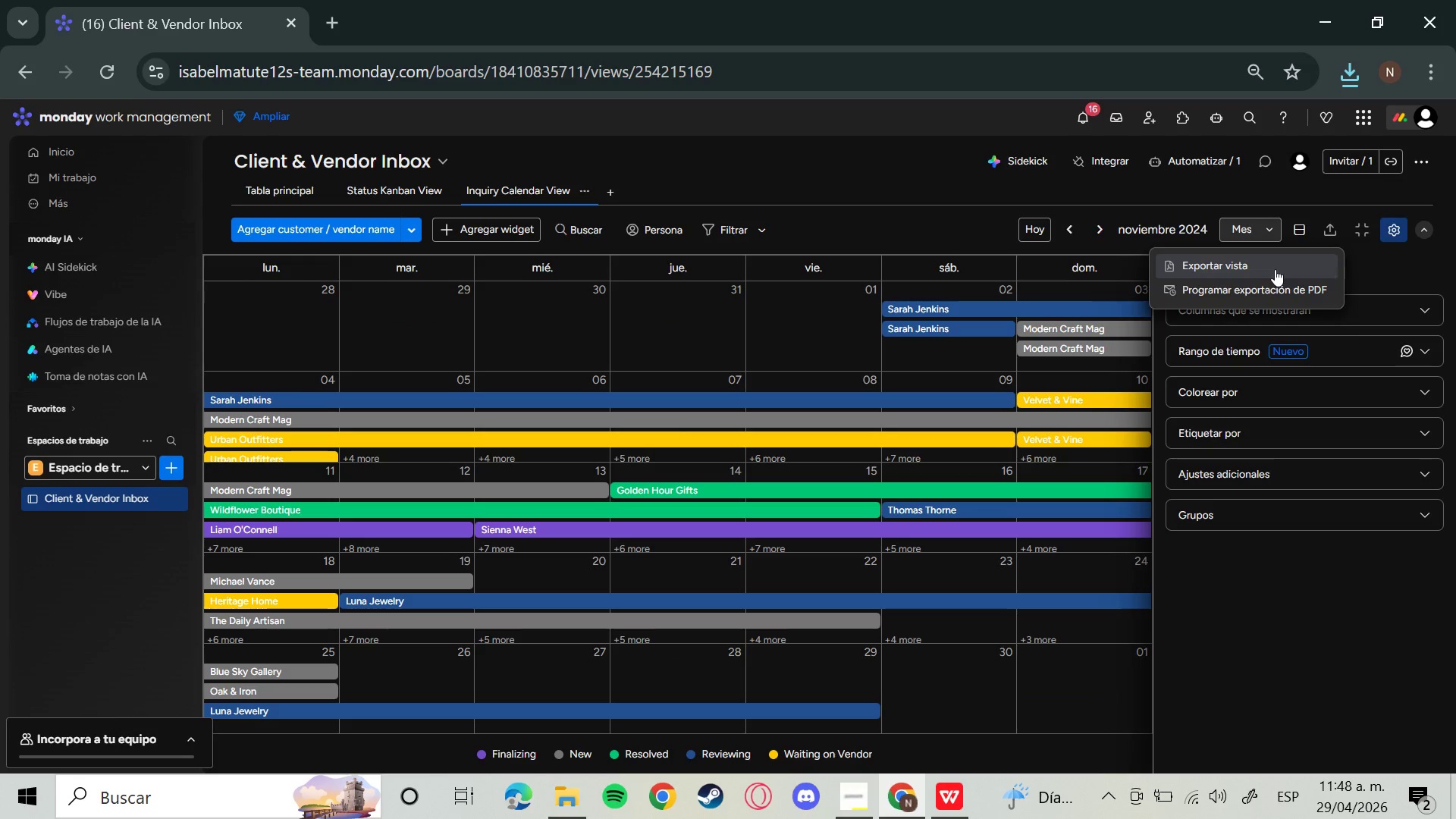 
left_click([1275, 269])
 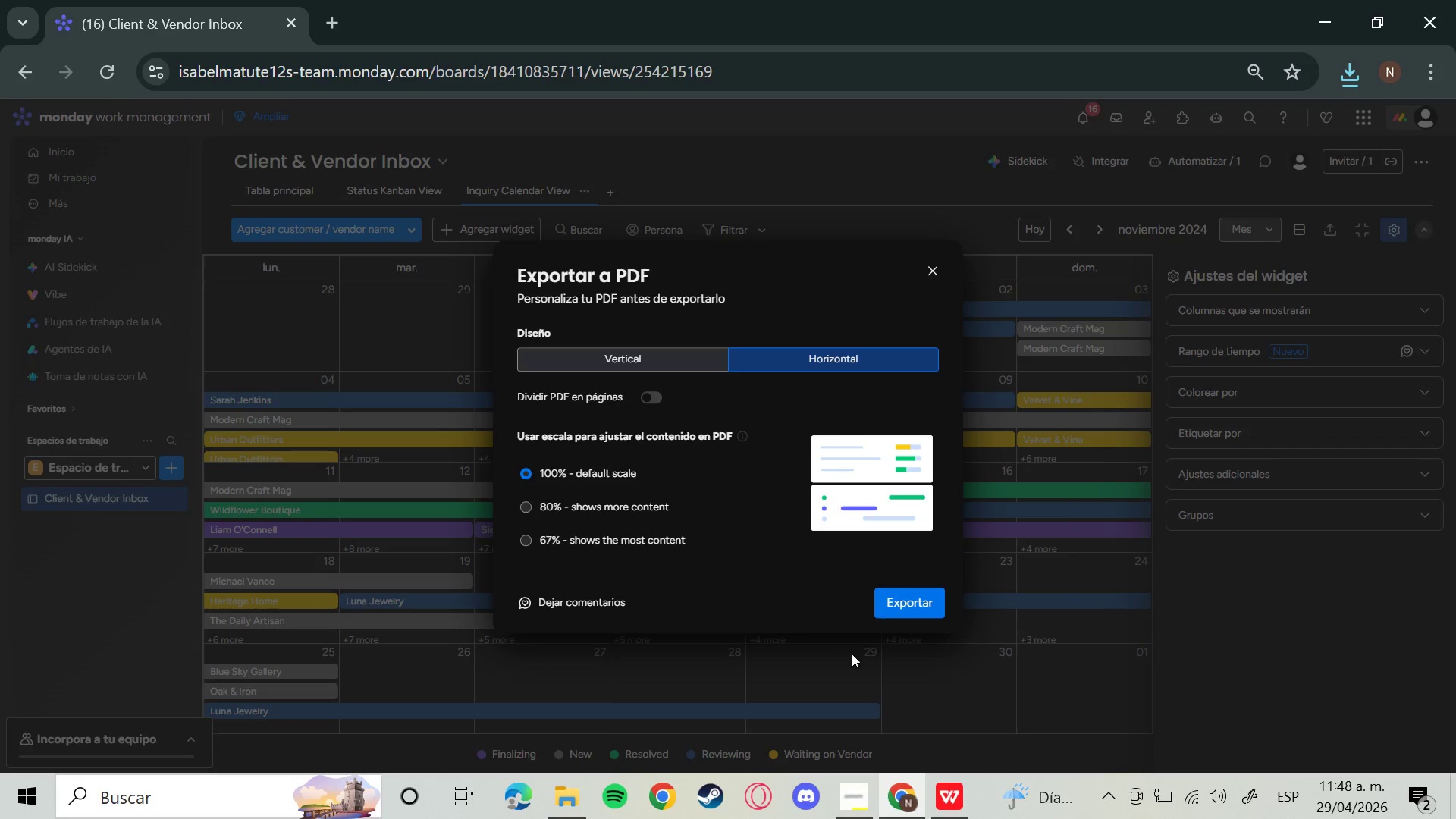 
left_click([885, 605])
 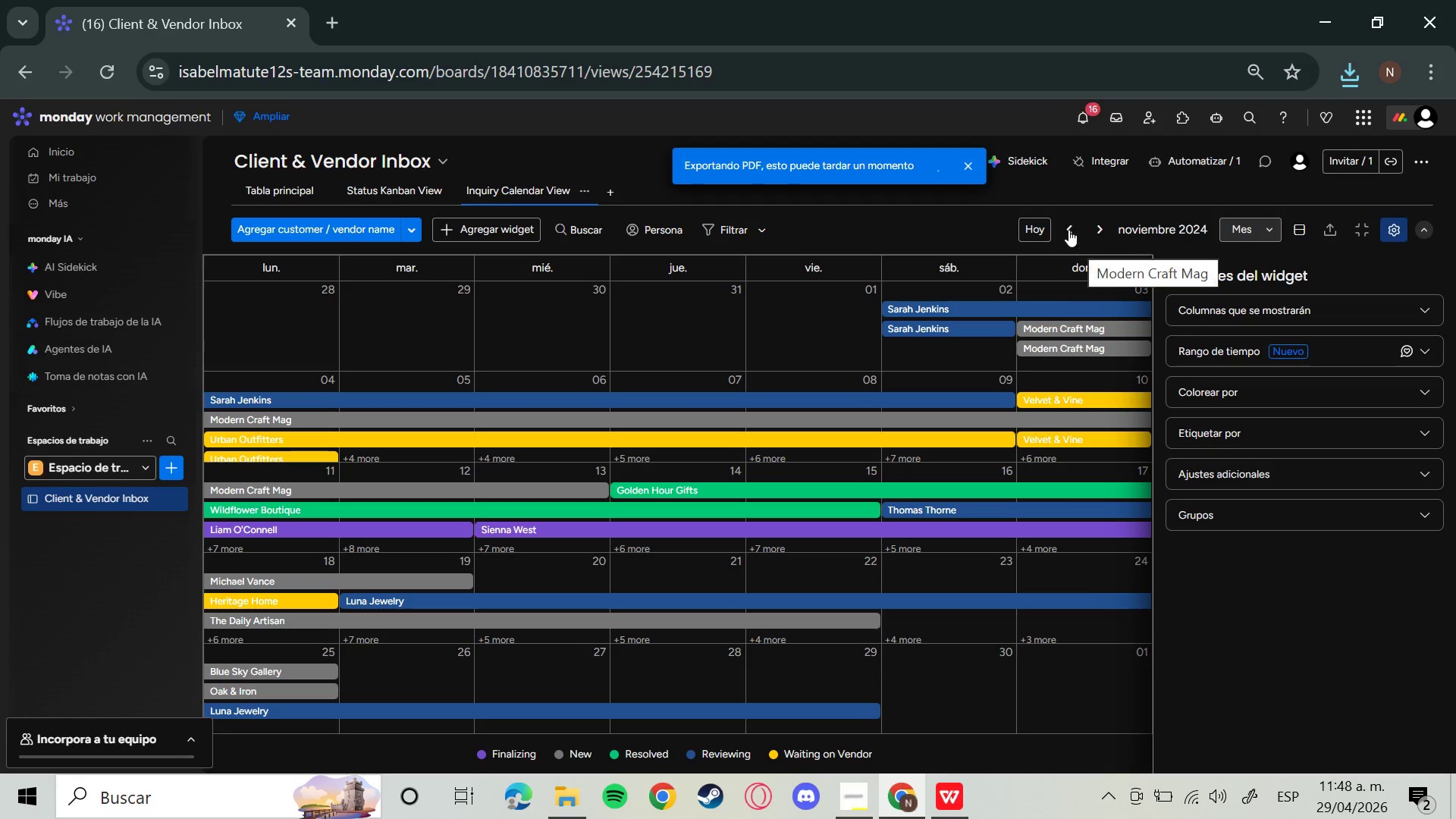 
left_click([1068, 227])
 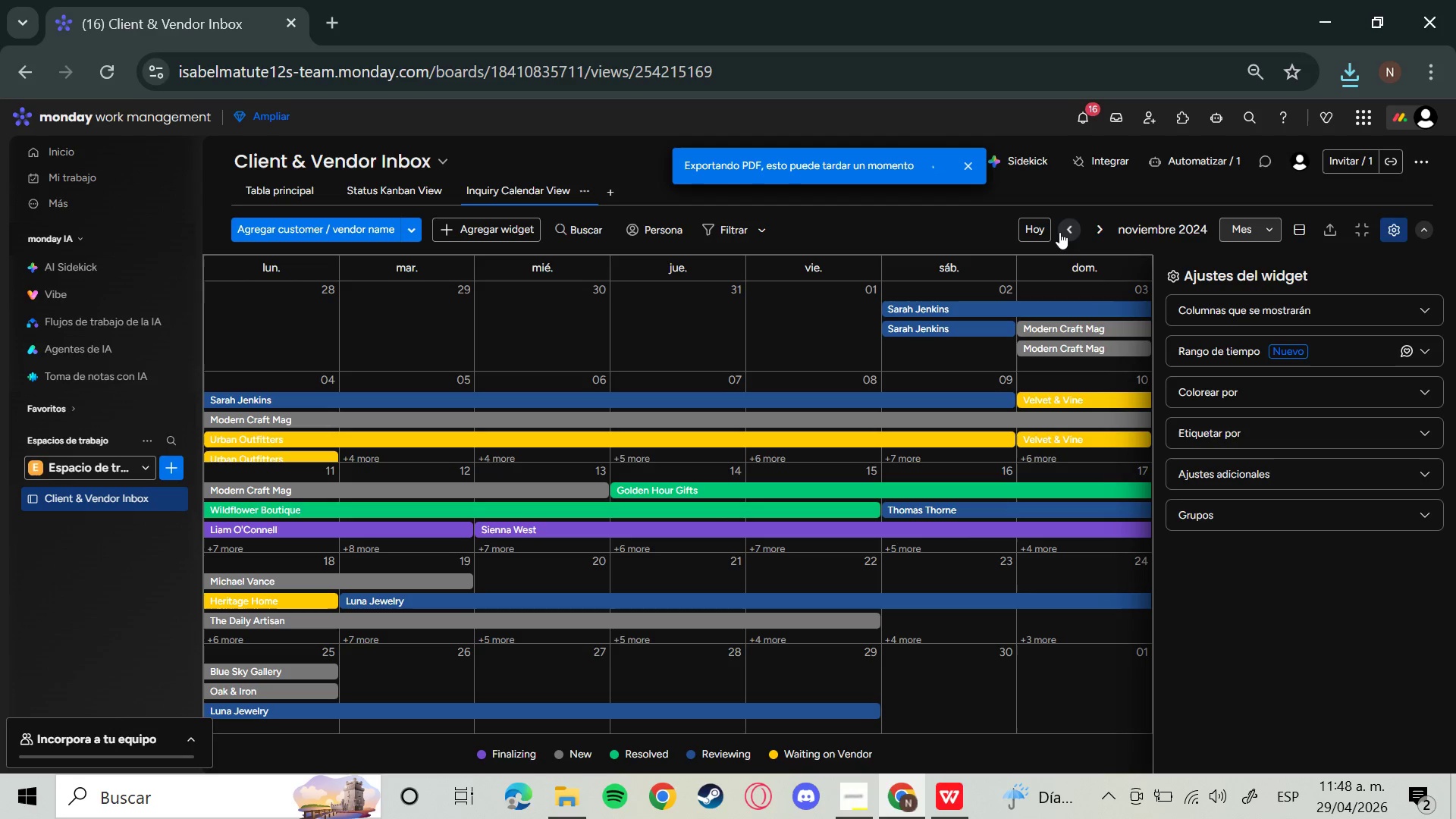 
wait(8.67)
 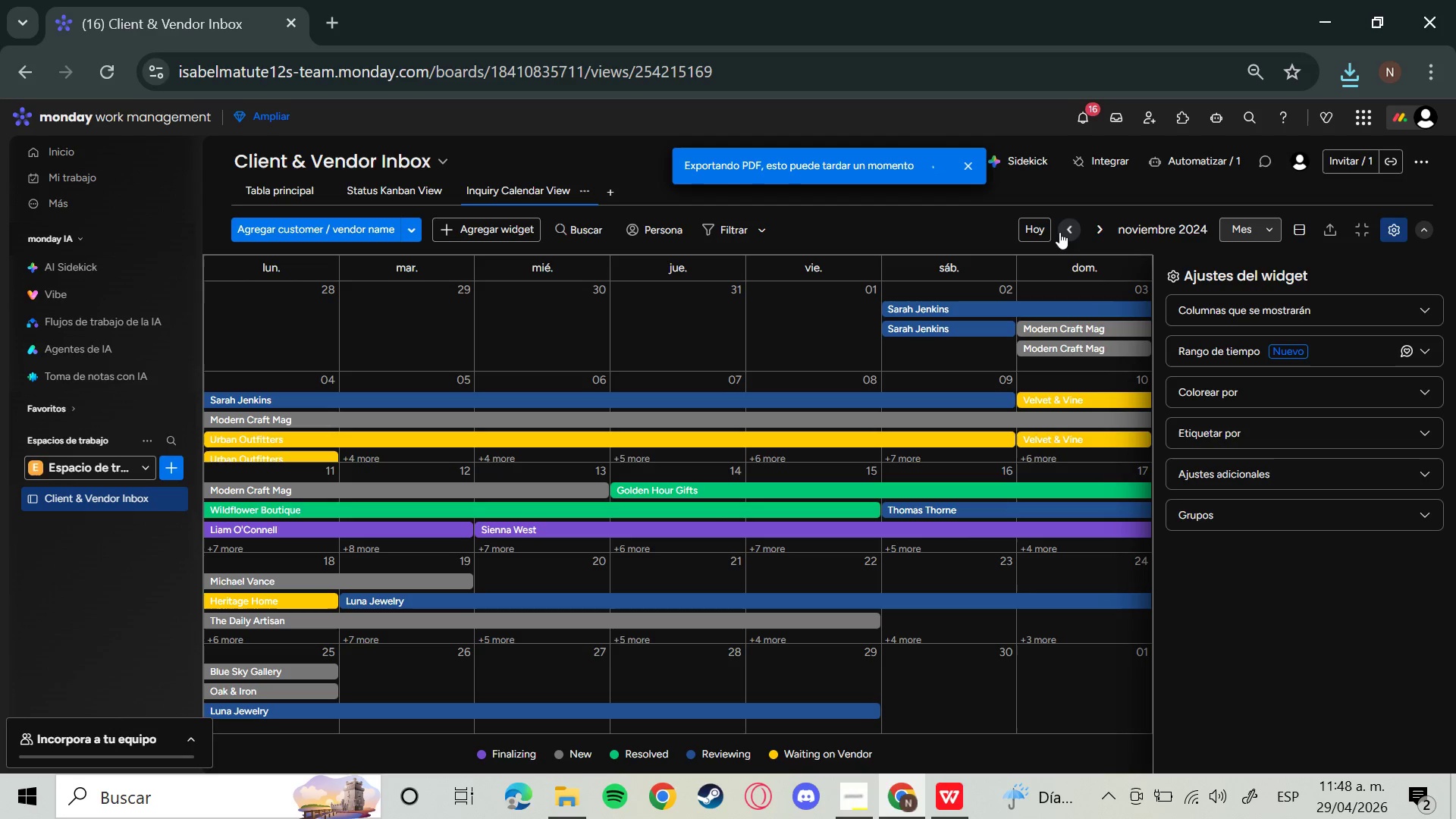 
left_click([1329, 229])
 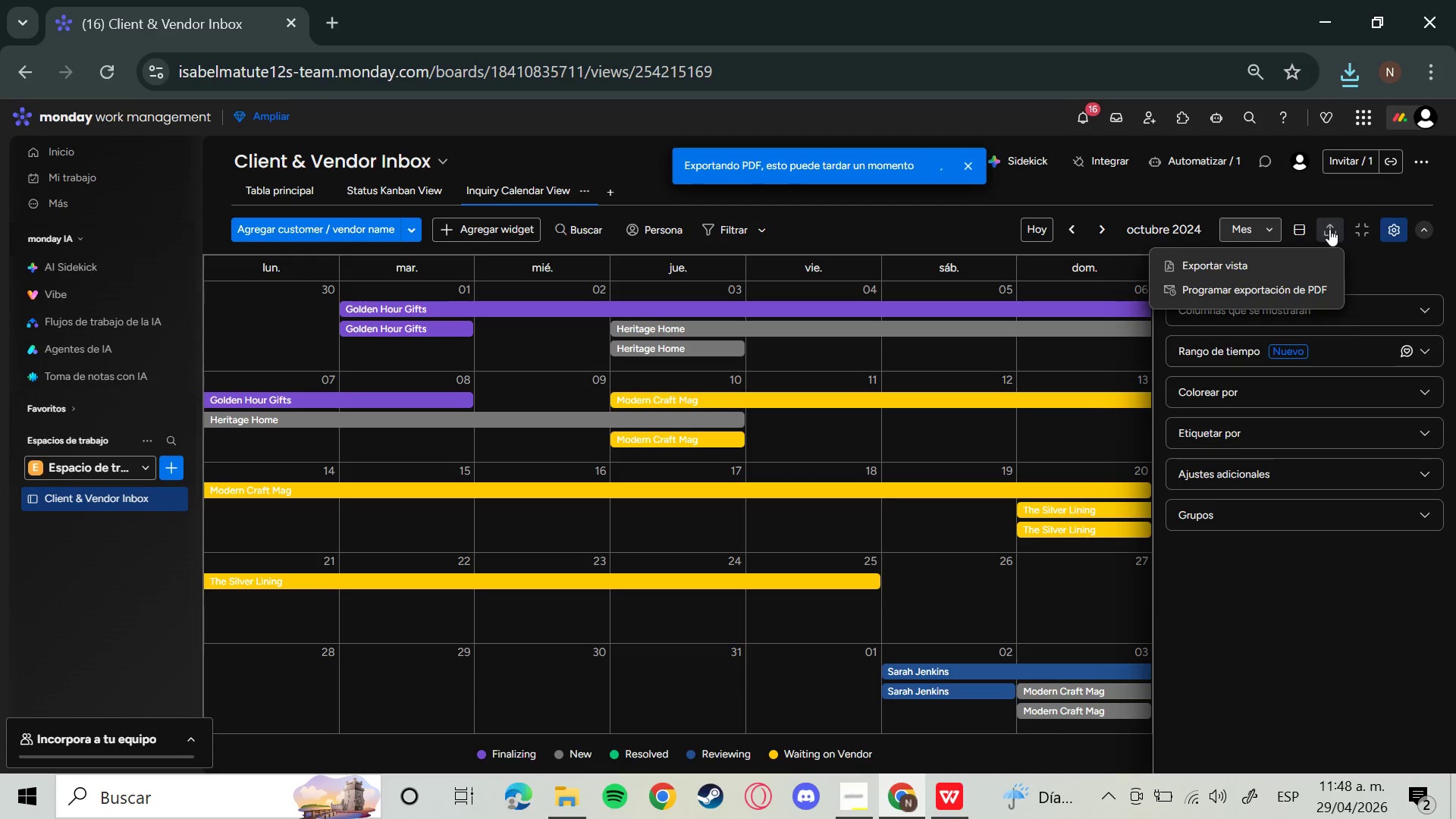 
left_click([1287, 287])
 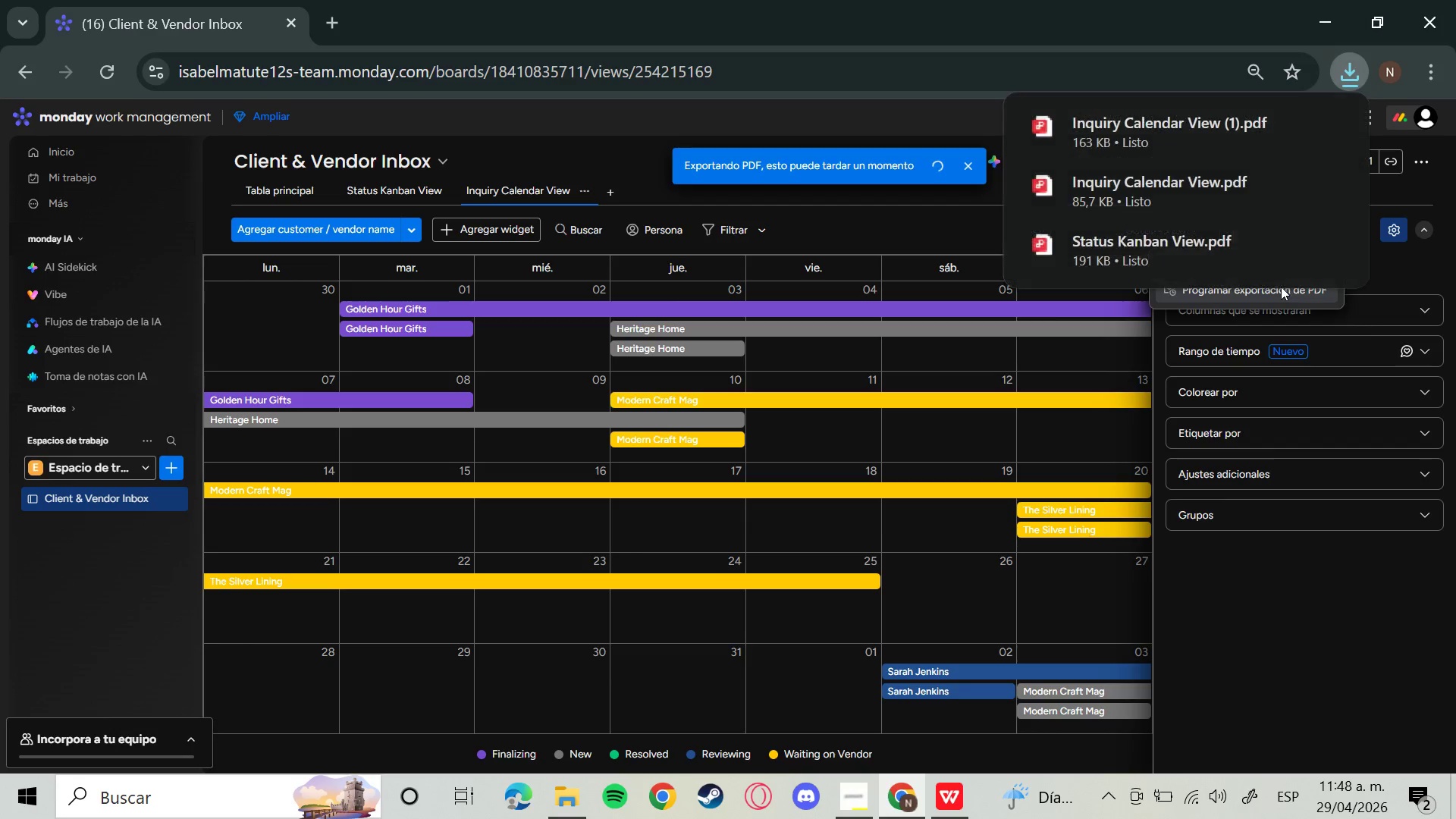 
left_click([938, 222])
 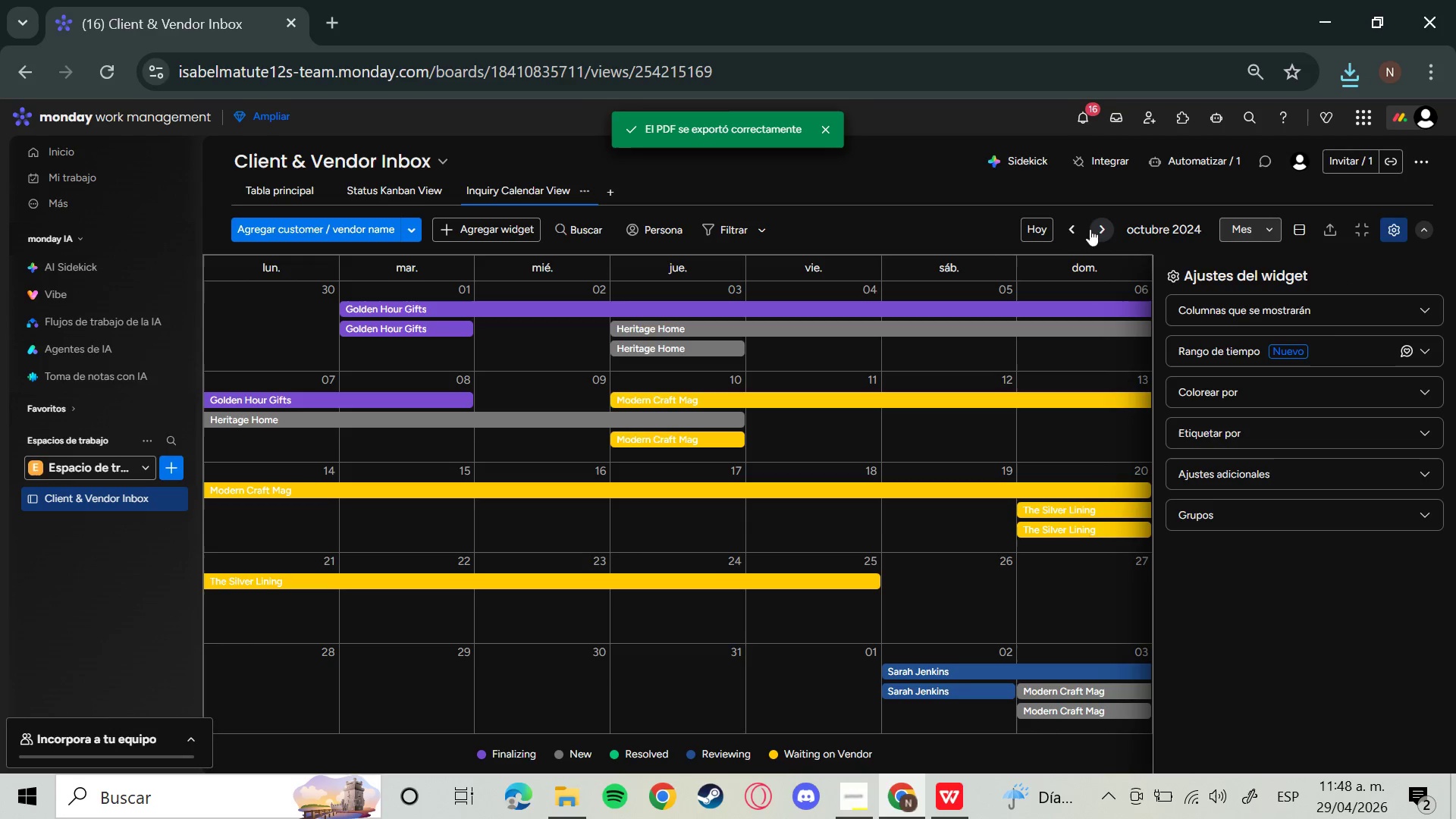 
left_click([1078, 229])
 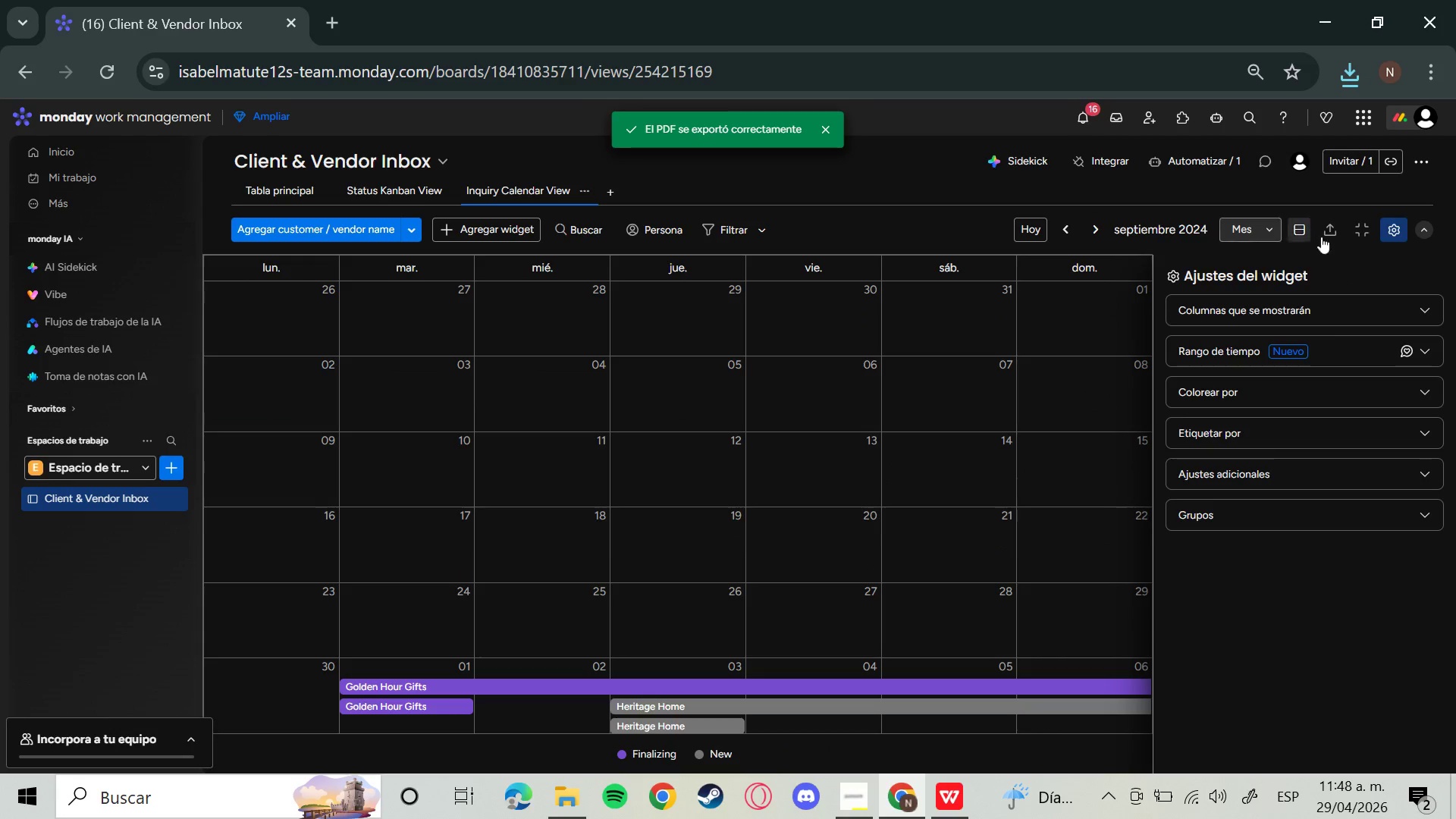 
left_click([1338, 233])
 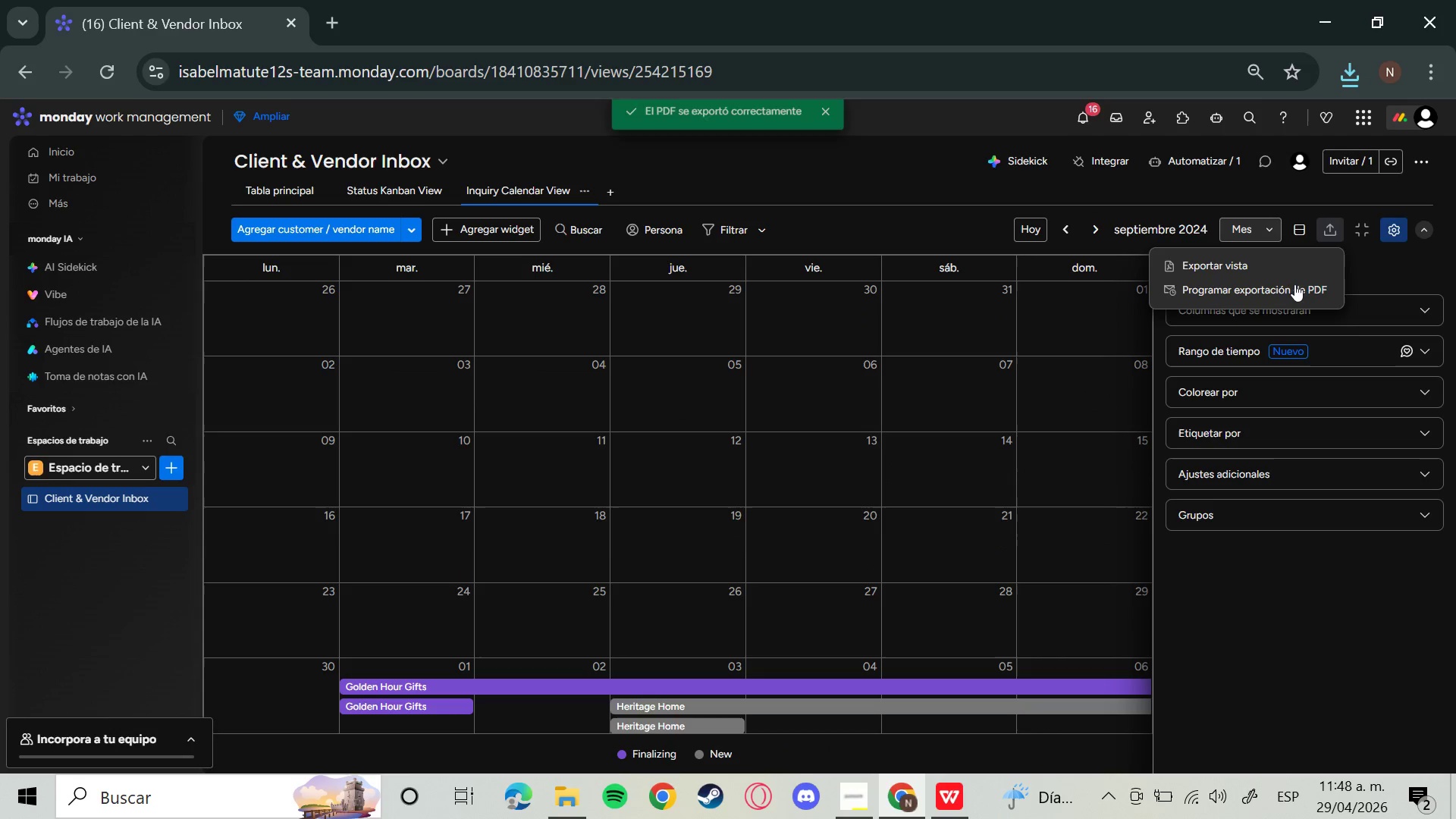 
left_click([1292, 285])
 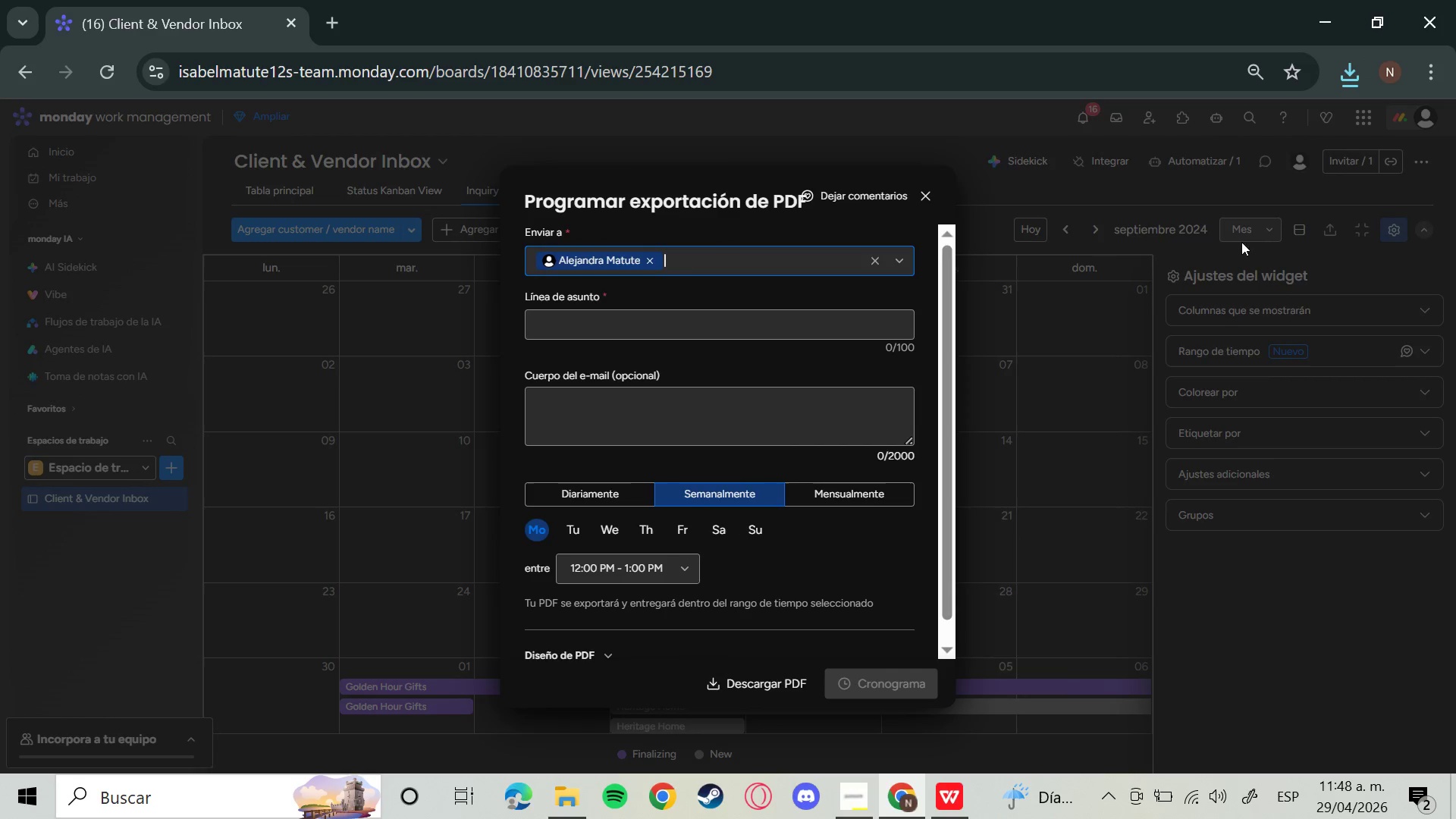 
left_click([931, 194])
 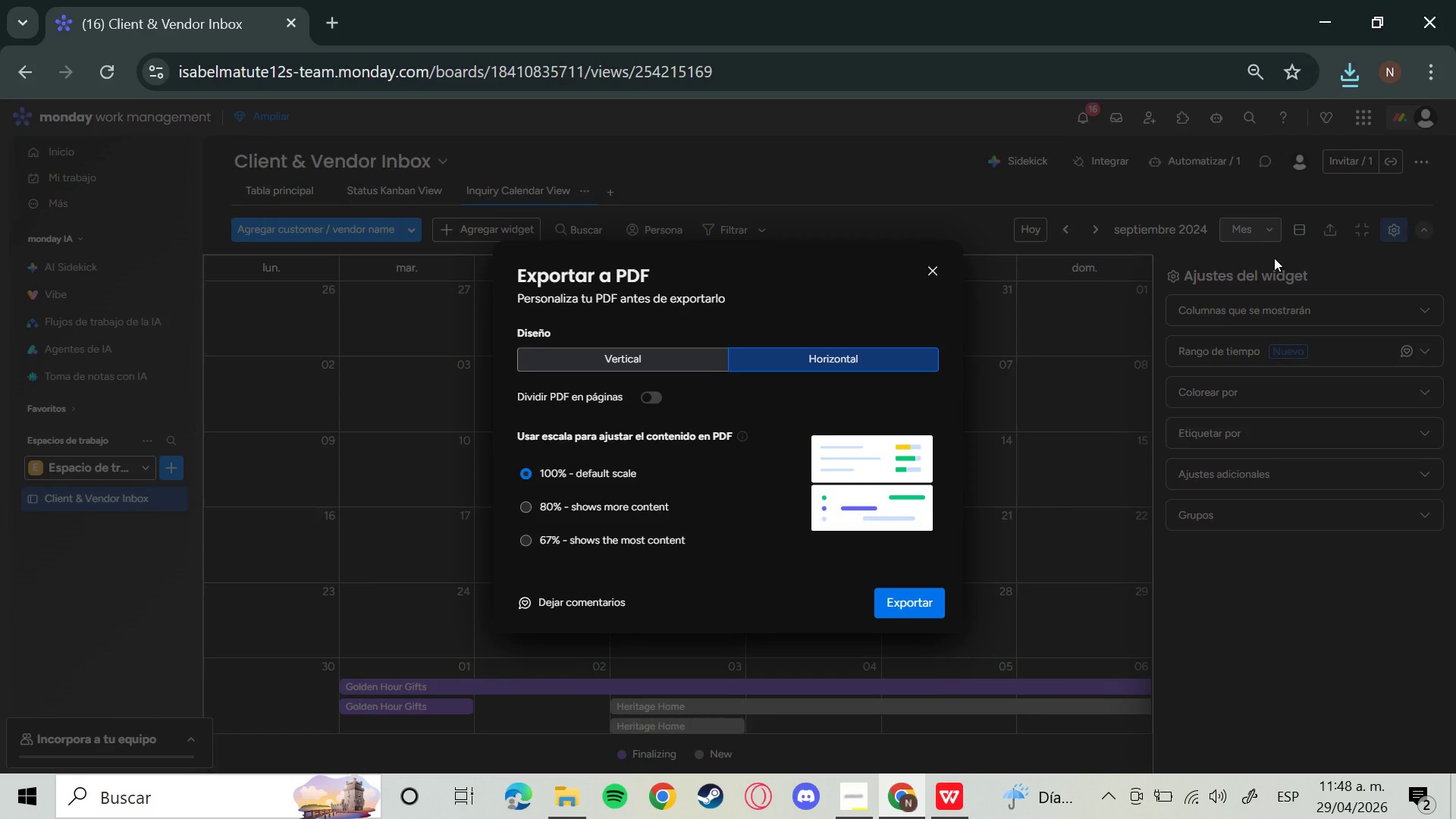 
left_click([930, 613])
 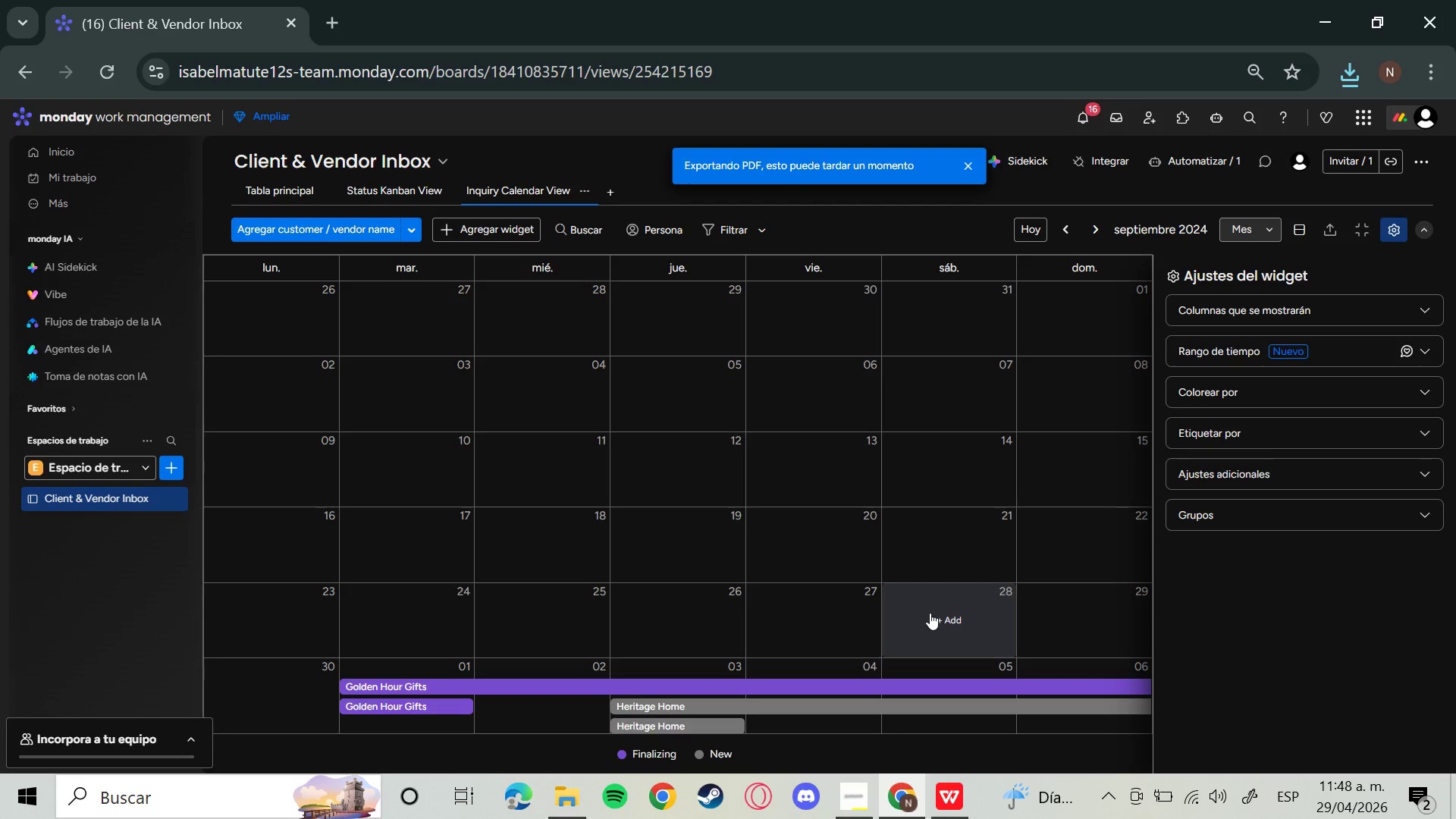 
wait(7.3)
 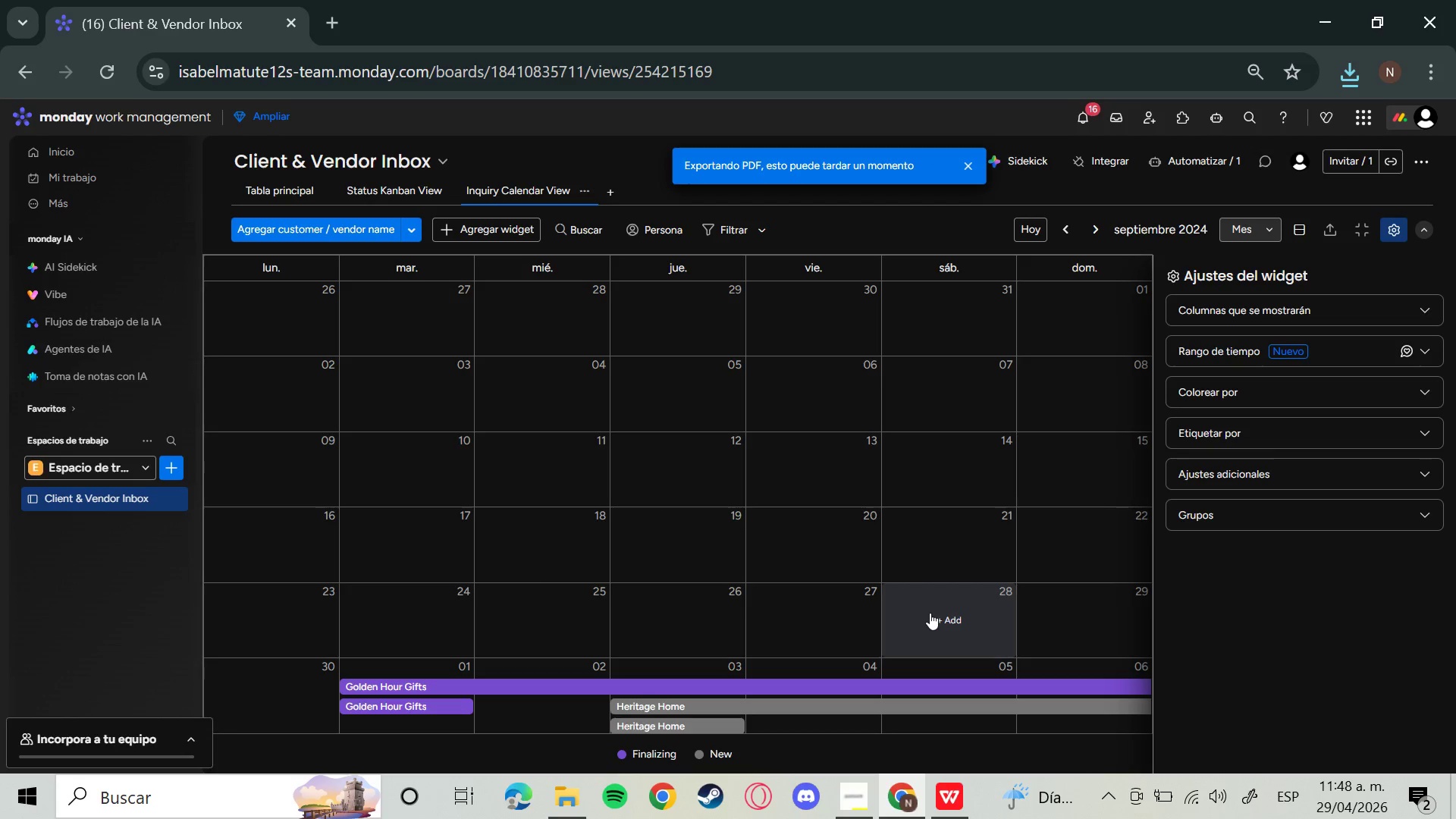 
left_click([309, 189])
 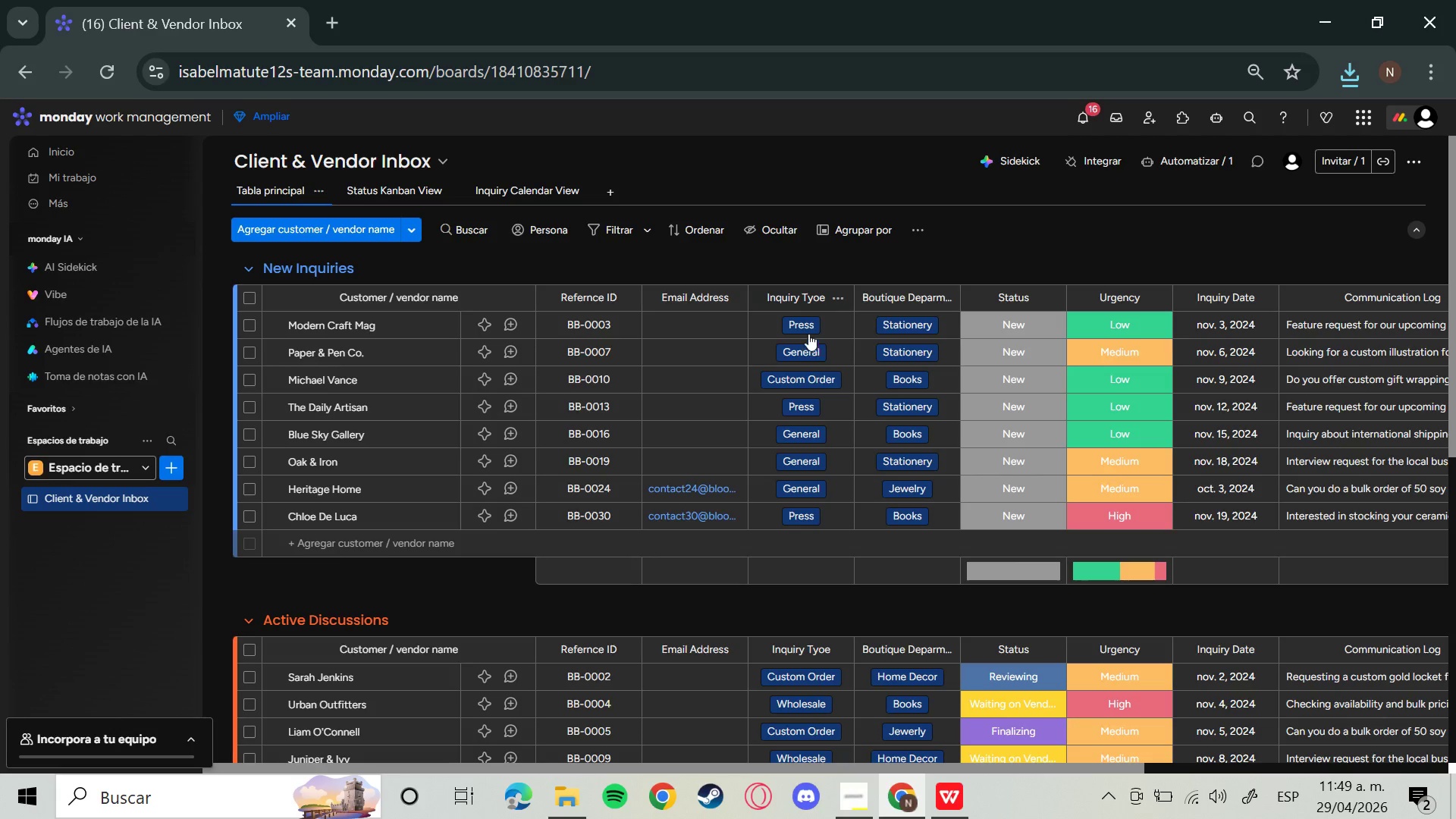 
wait(36.36)
 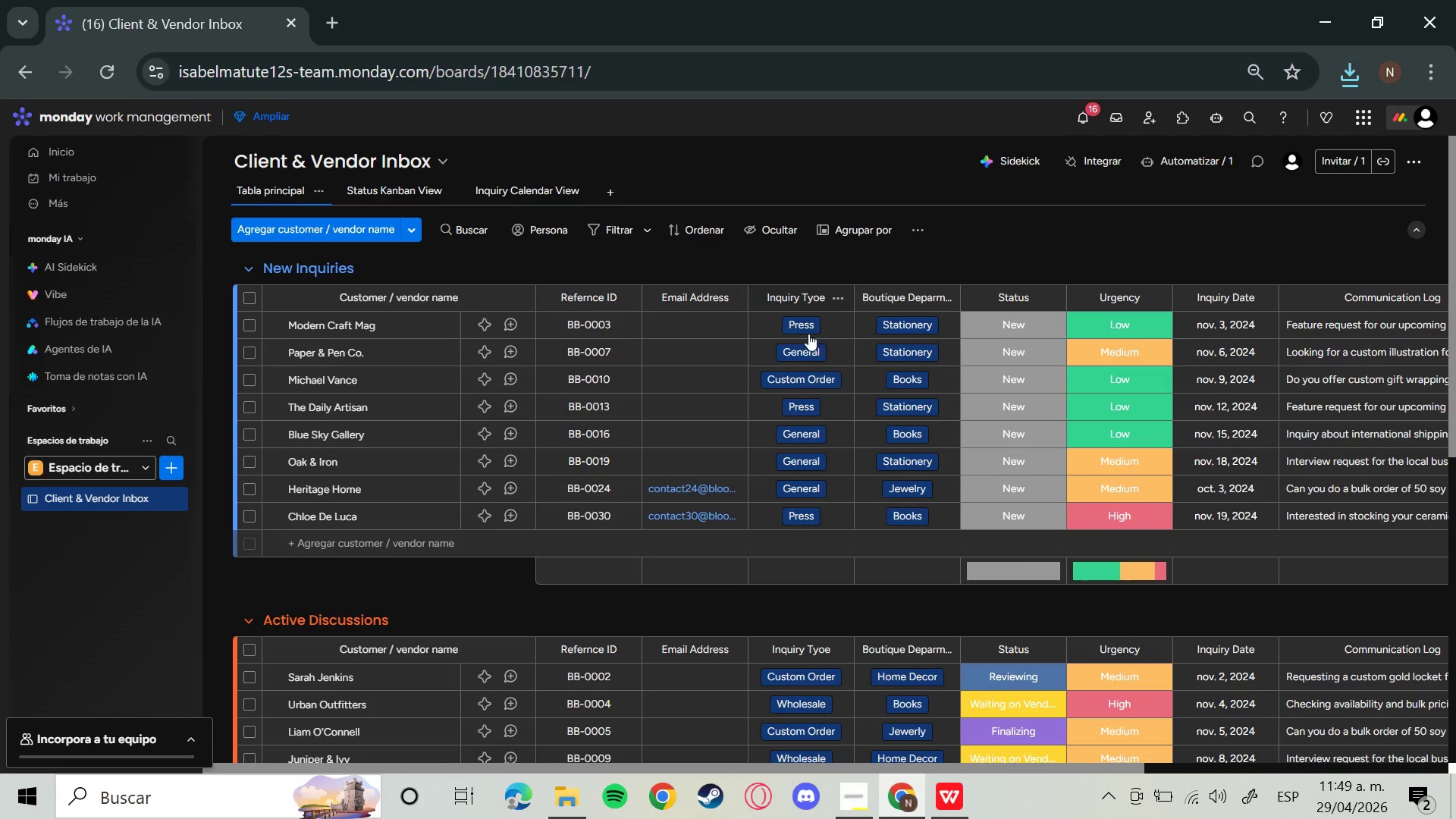 
left_click([428, 538])
 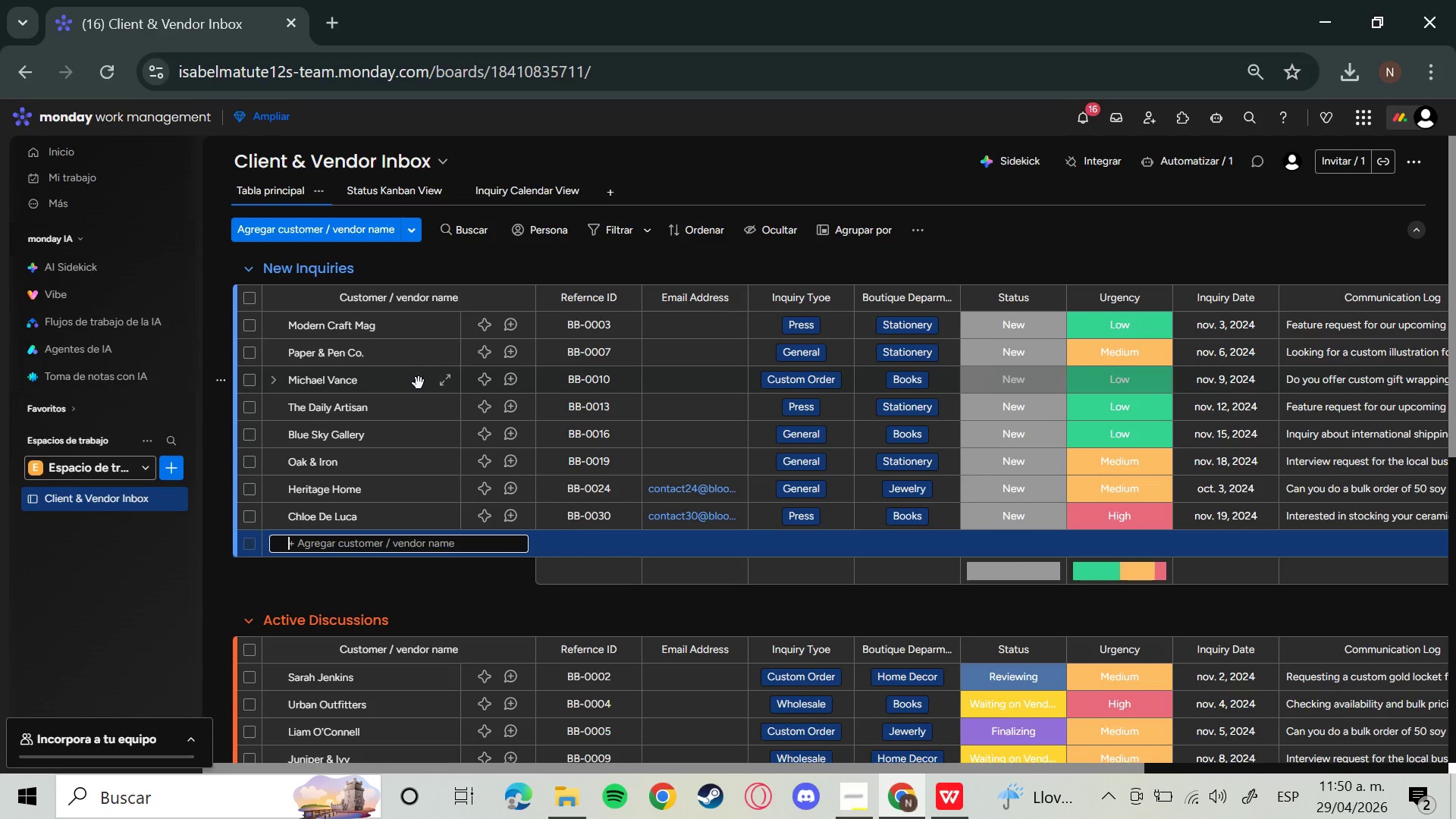 
wait(98.75)
 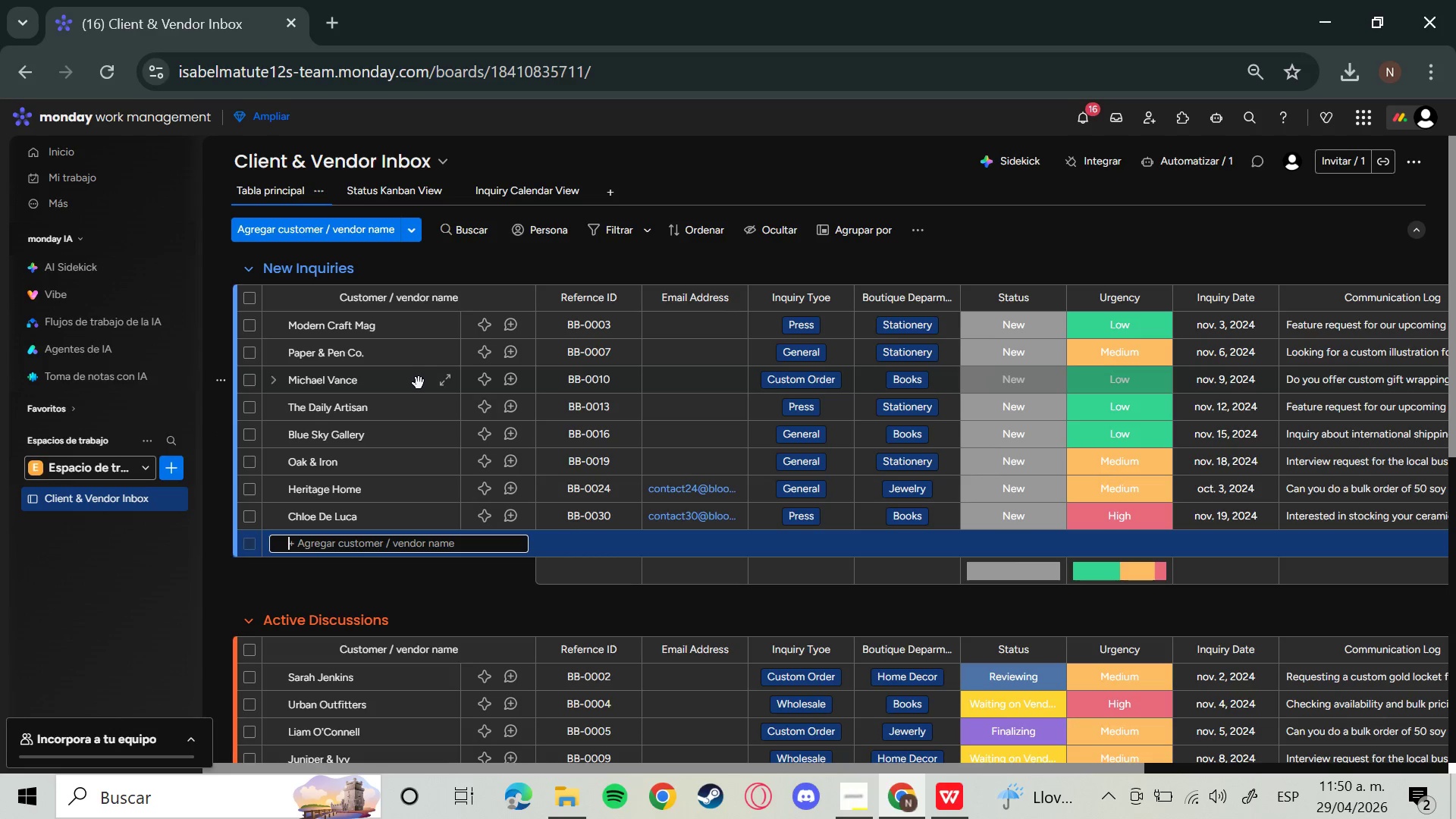 
left_click([896, 328])
 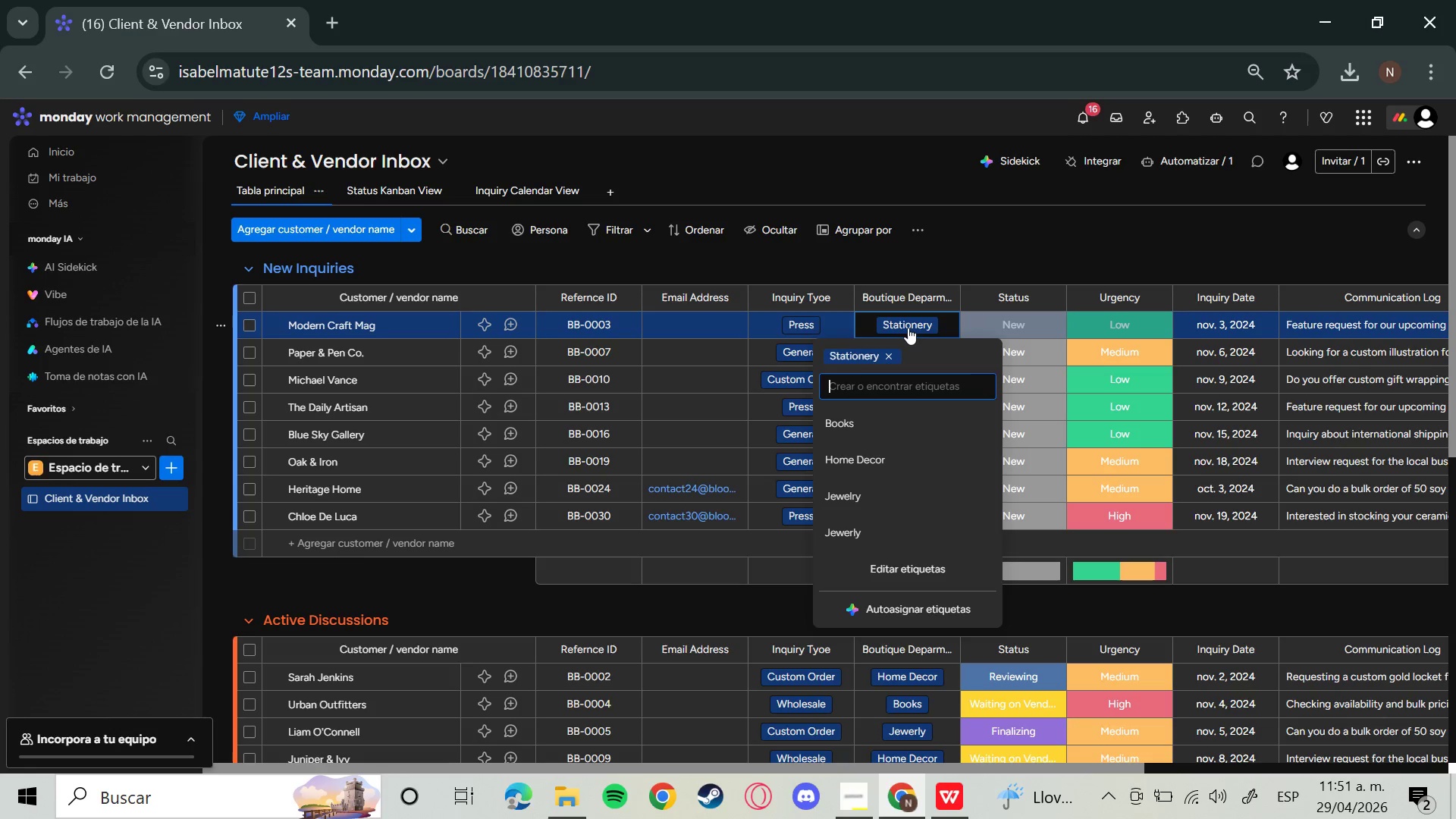 
left_click([887, 359])
 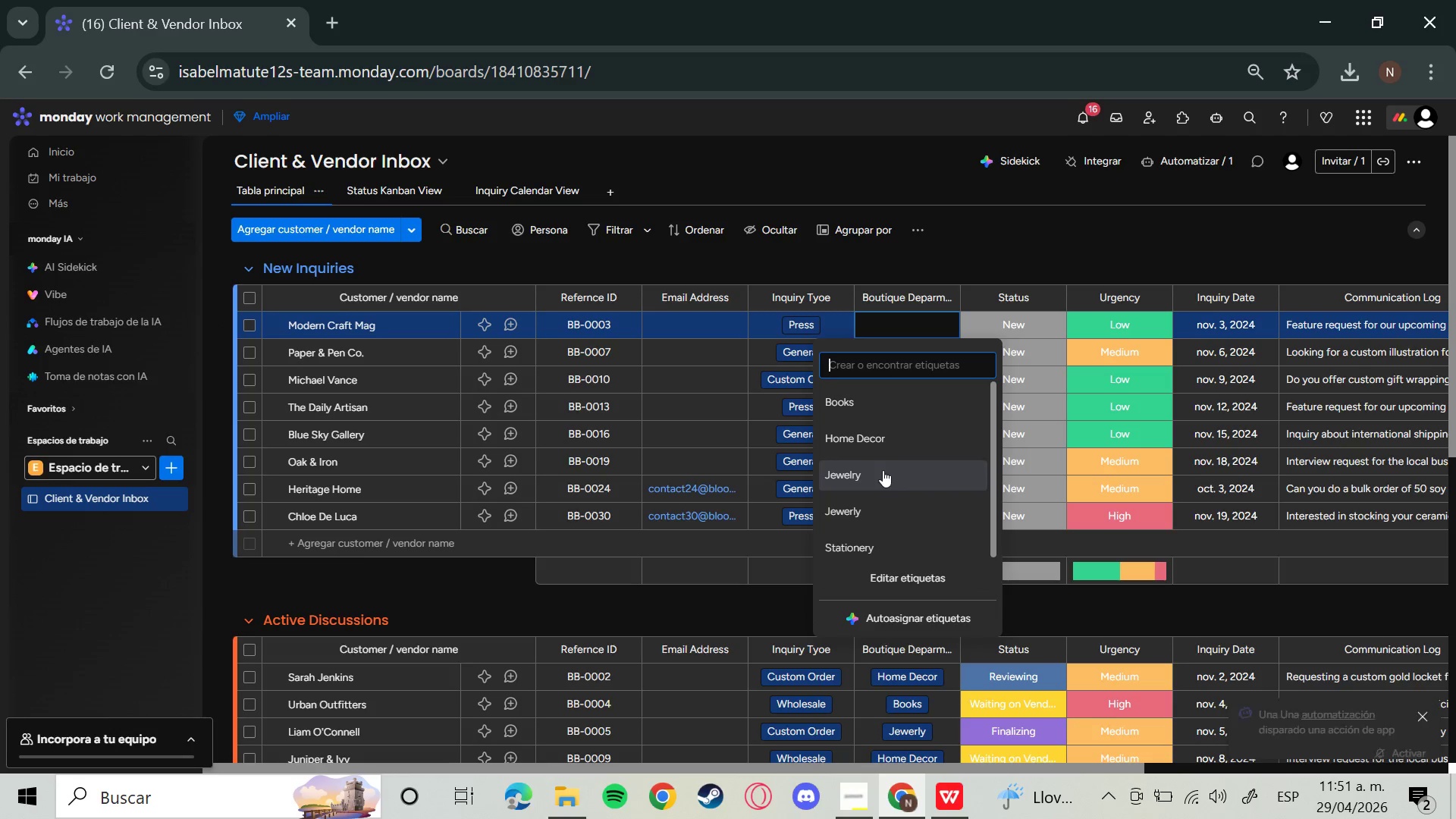 
scroll: coordinate [880, 519], scroll_direction: down, amount: 3.0
 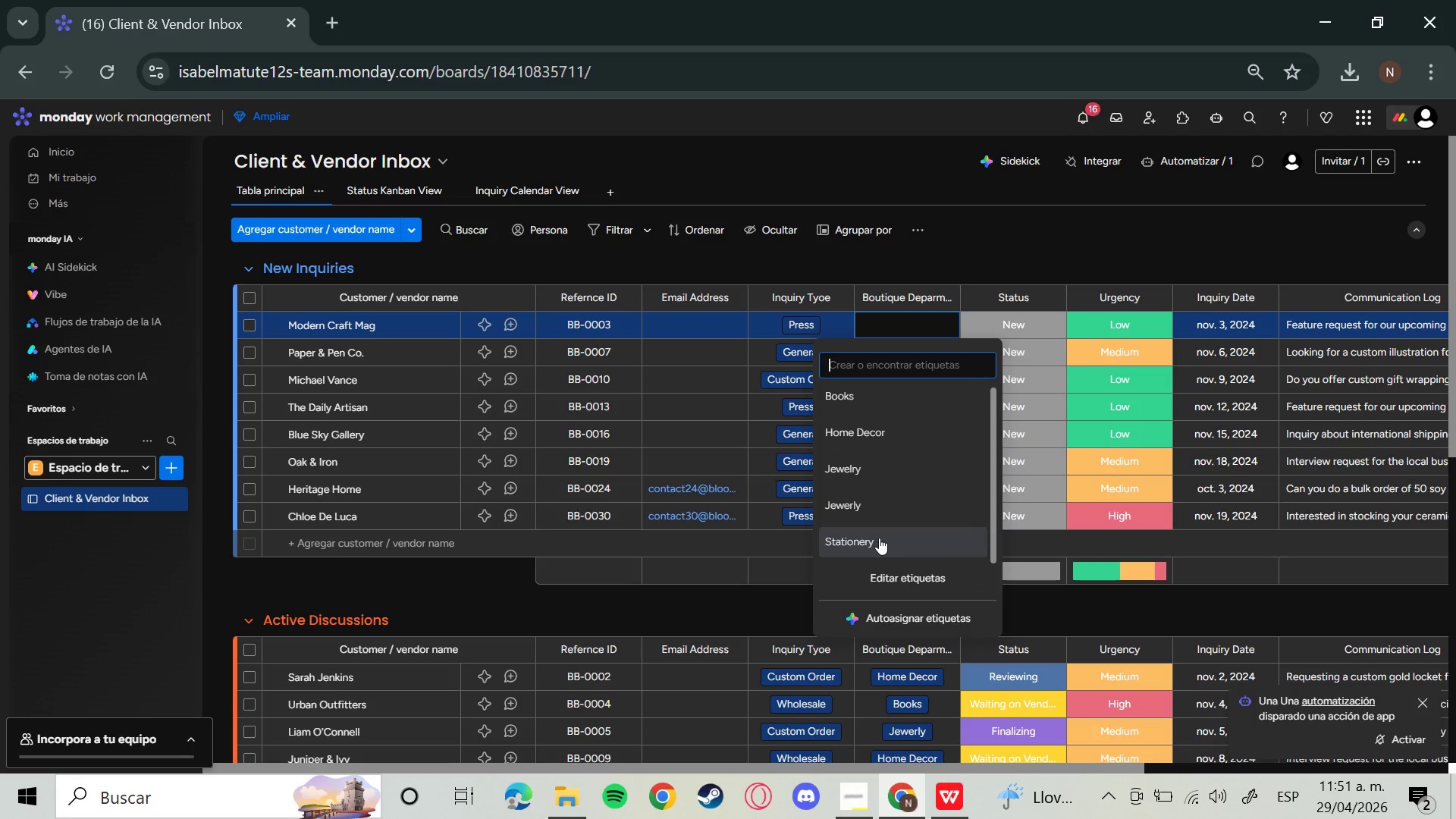 
left_click([879, 538])
 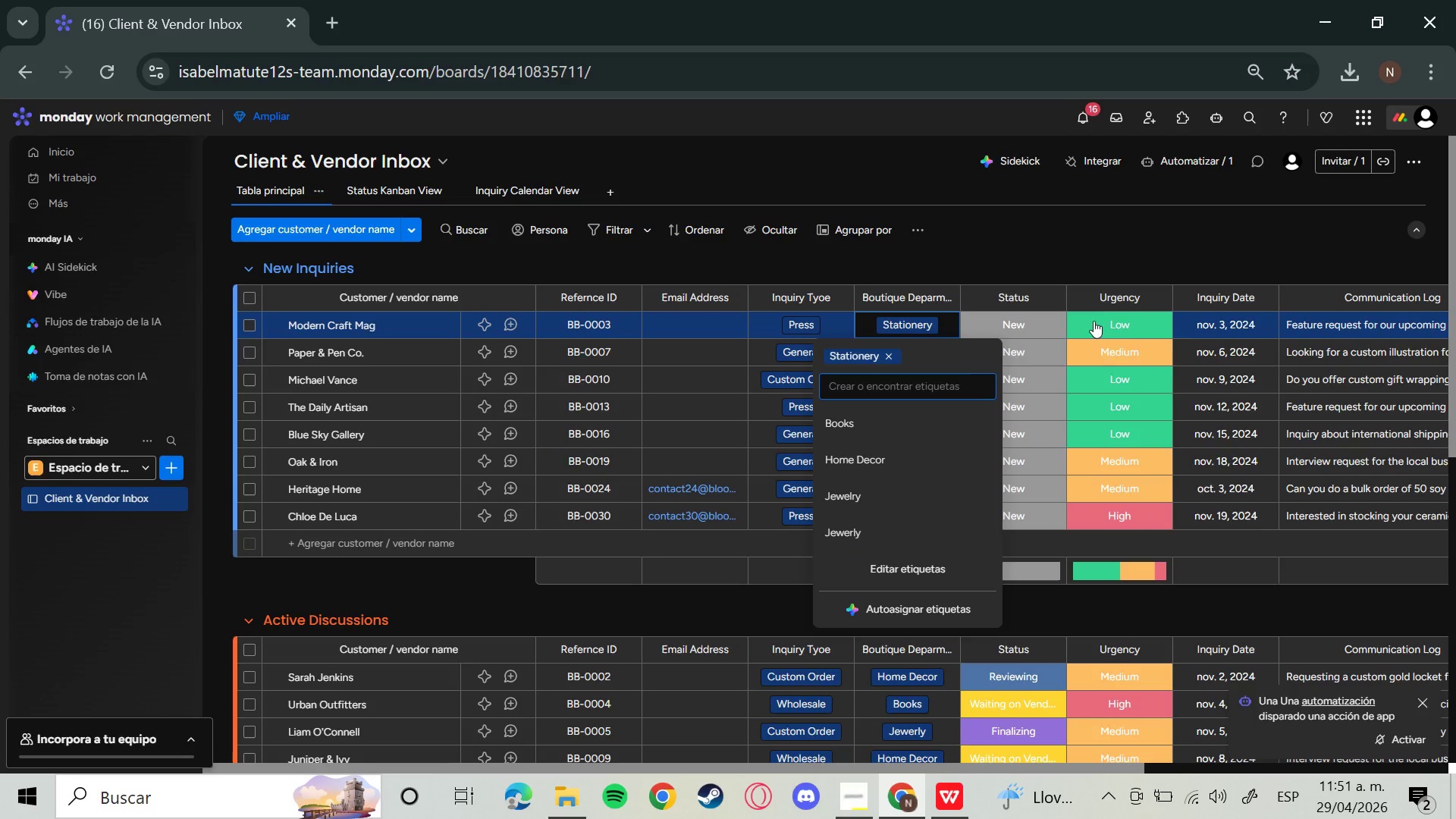 
left_click([1176, 235])
 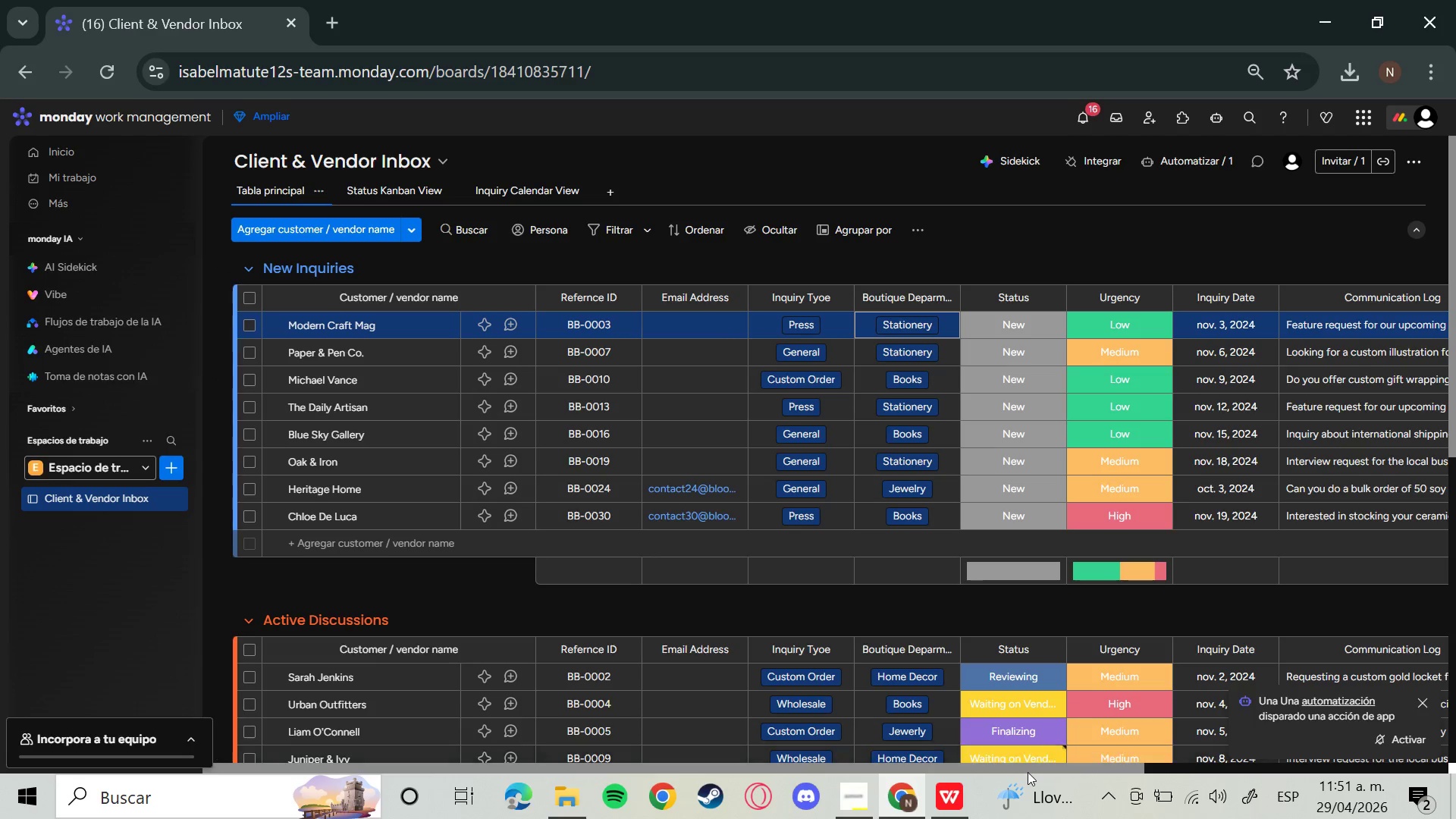 
left_click_drag(start_coordinate=[1028, 771], to_coordinate=[1327, 756])
 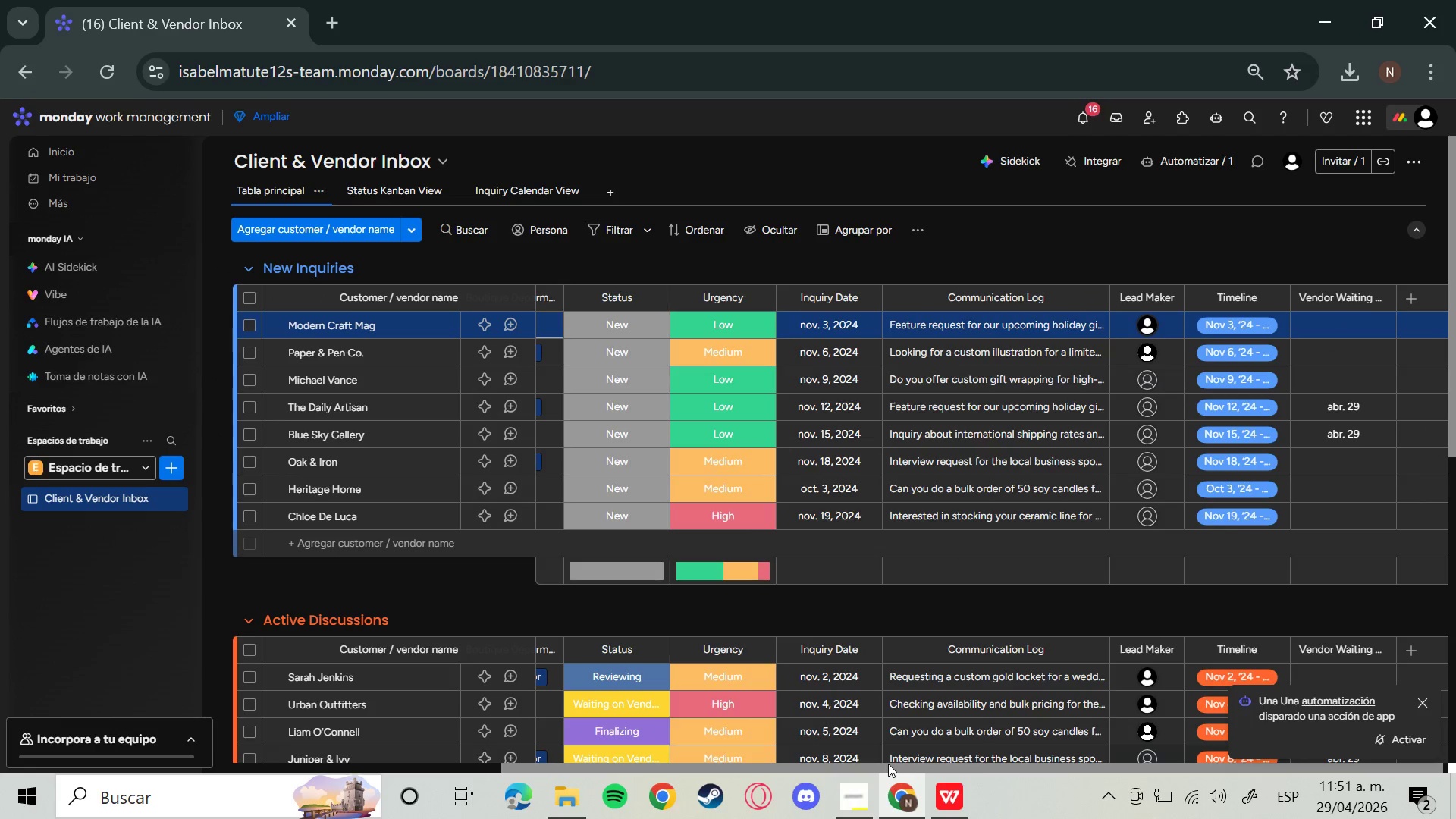 
wait(5.39)
 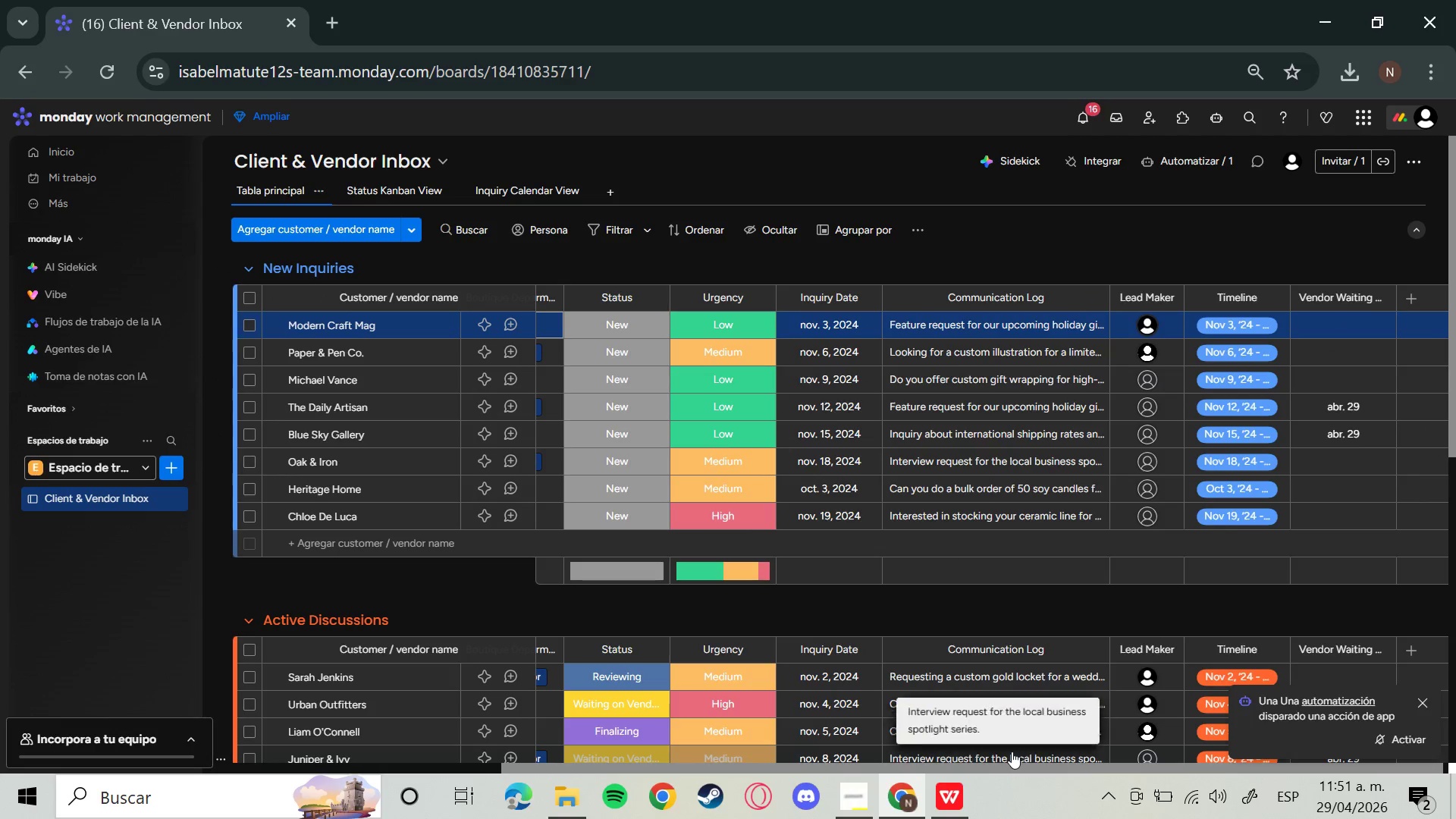 
key(Meta+Shift+S)
 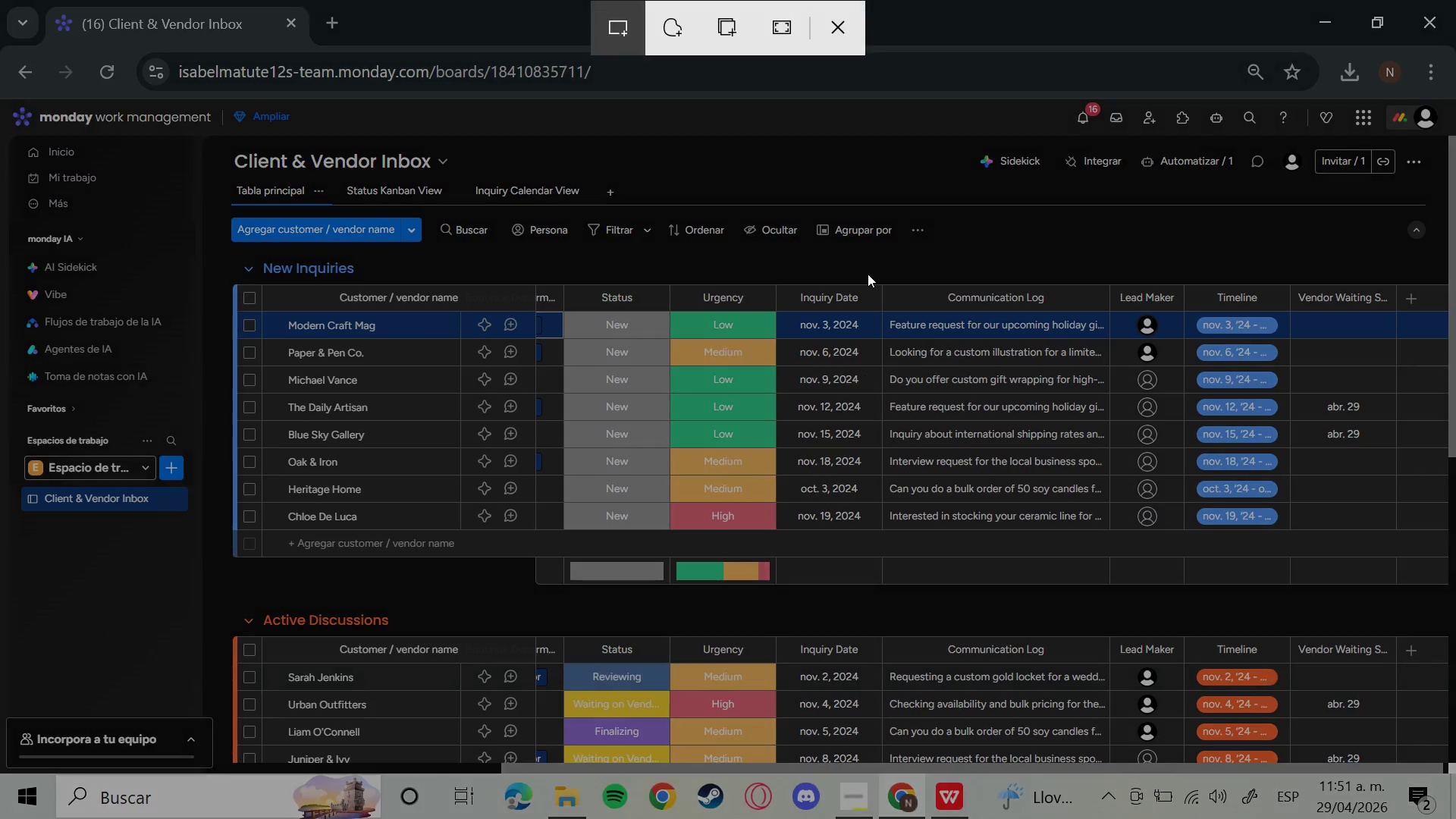 
left_click([848, 30])
 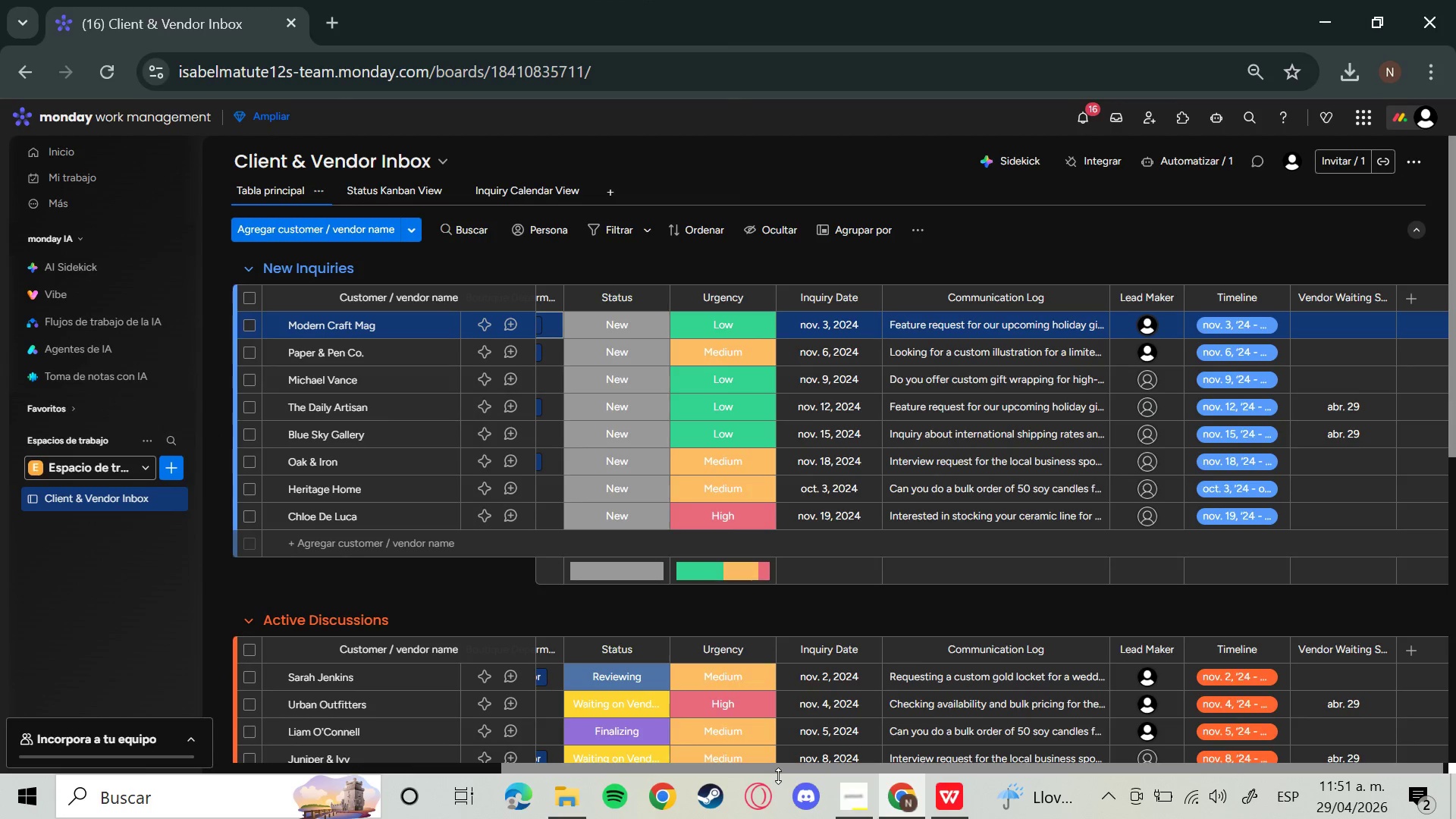 
left_click_drag(start_coordinate=[781, 765], to_coordinate=[731, 763])
 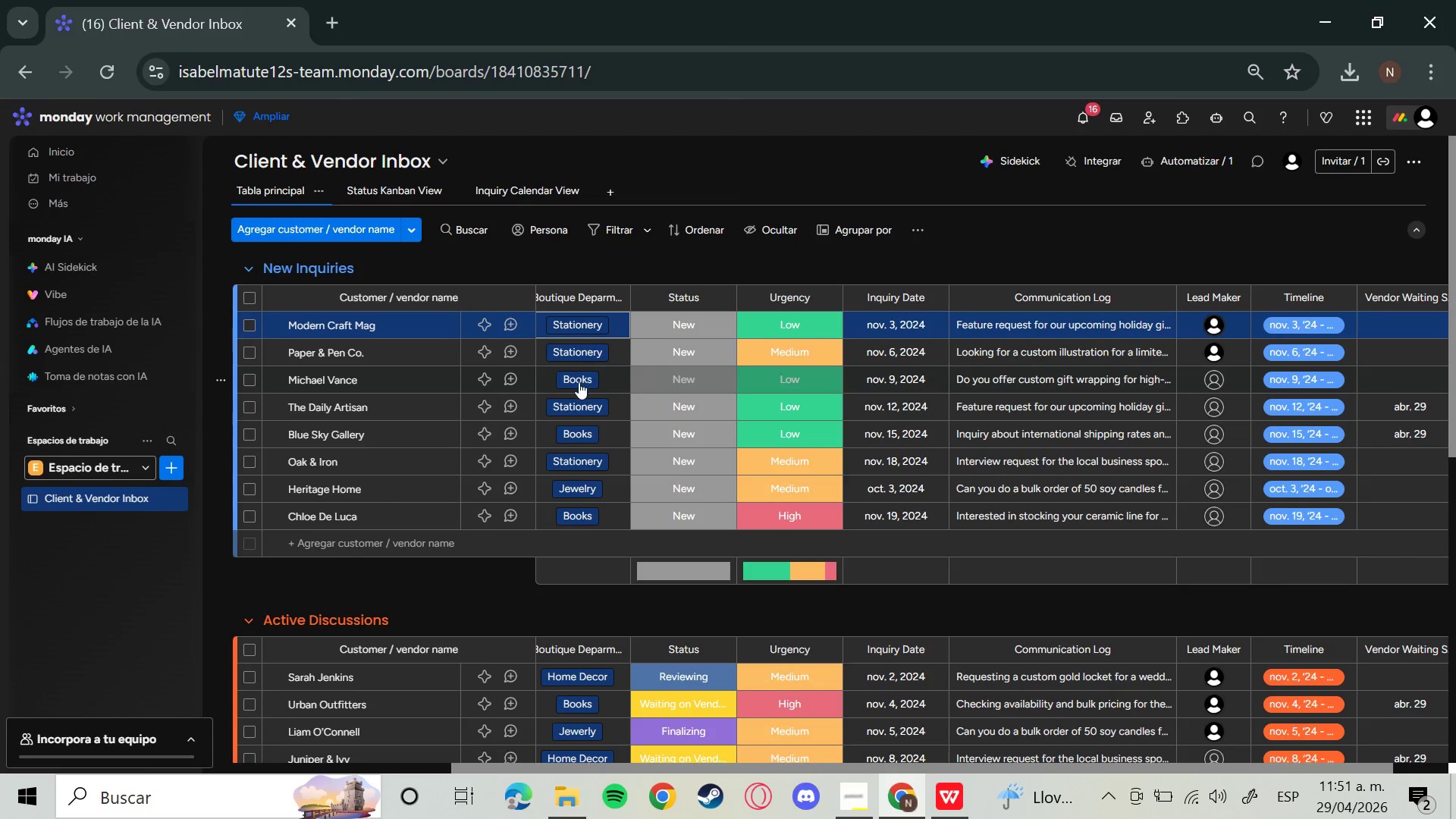 
left_click([579, 383])
 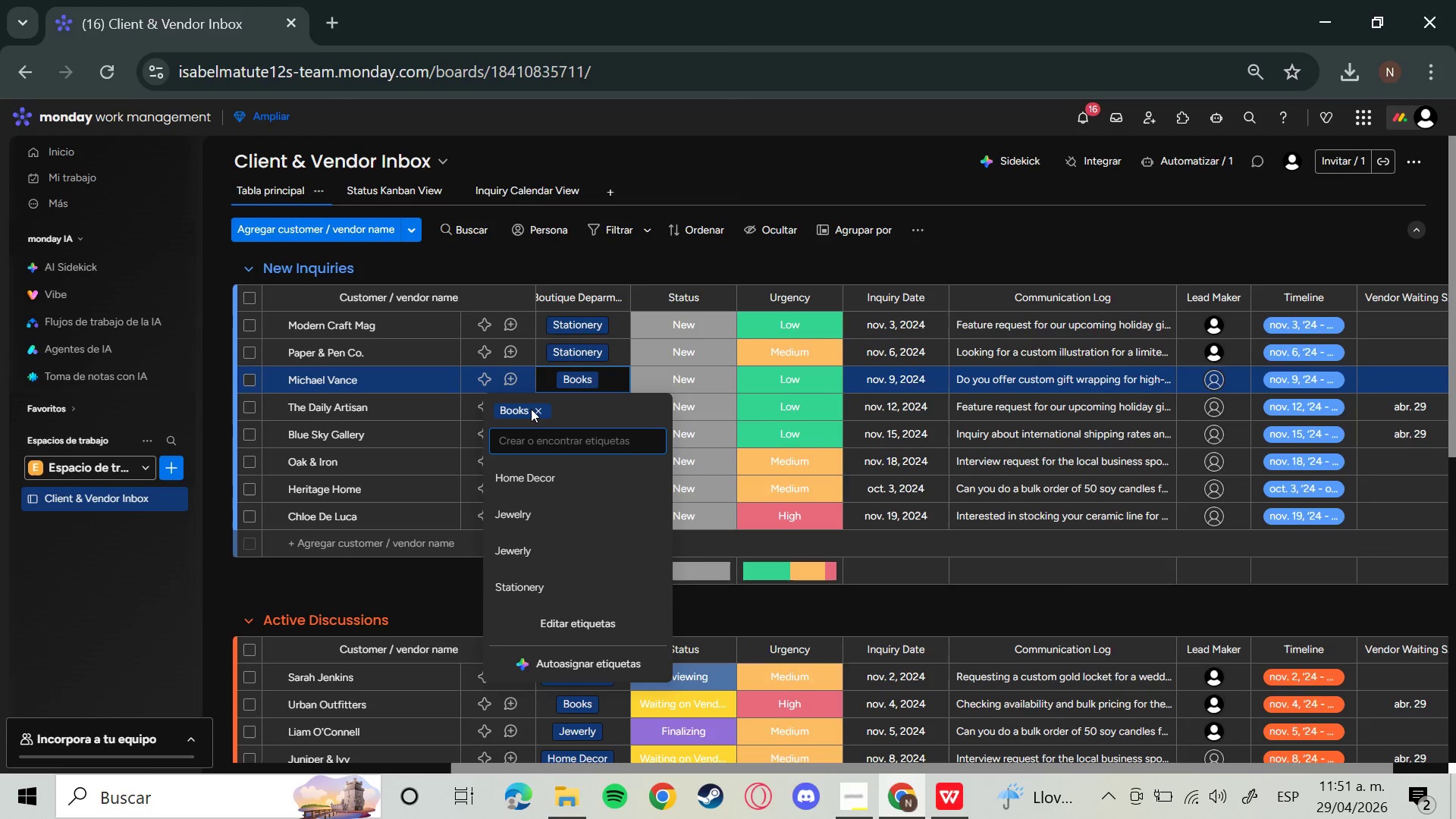 
left_click([535, 409])
 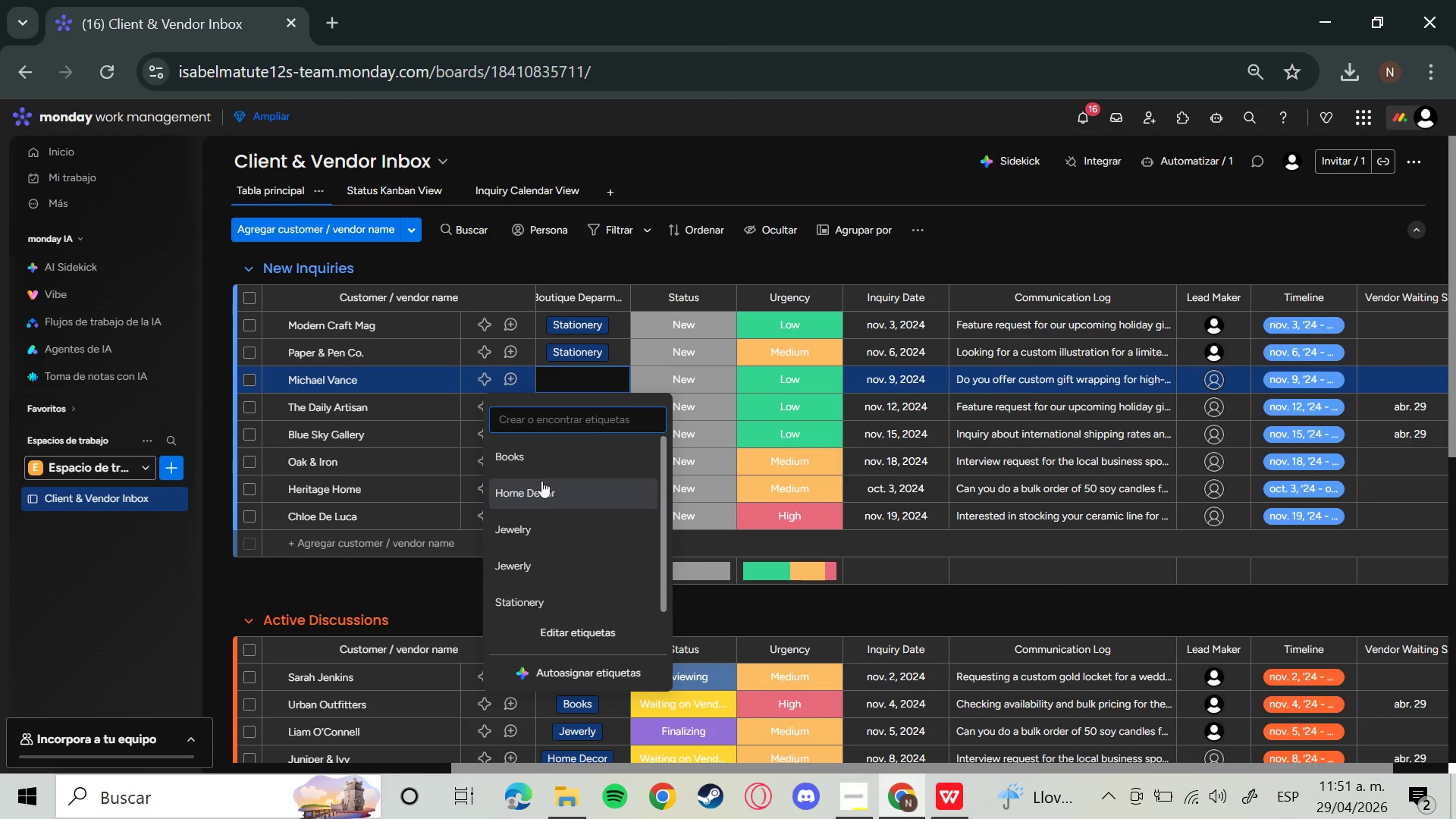 
left_click([542, 460])
 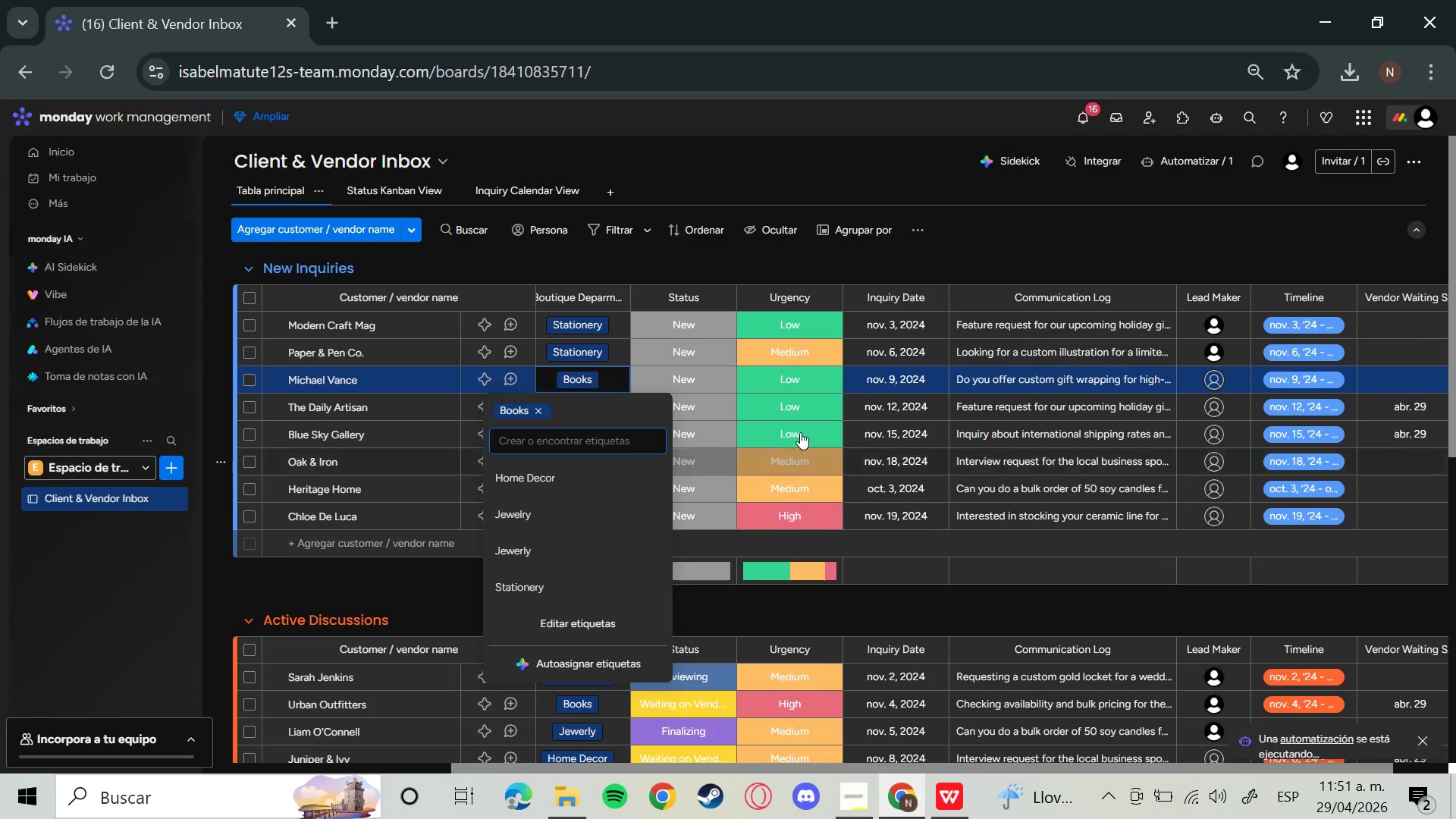 
key(Meta+Shift+S)
 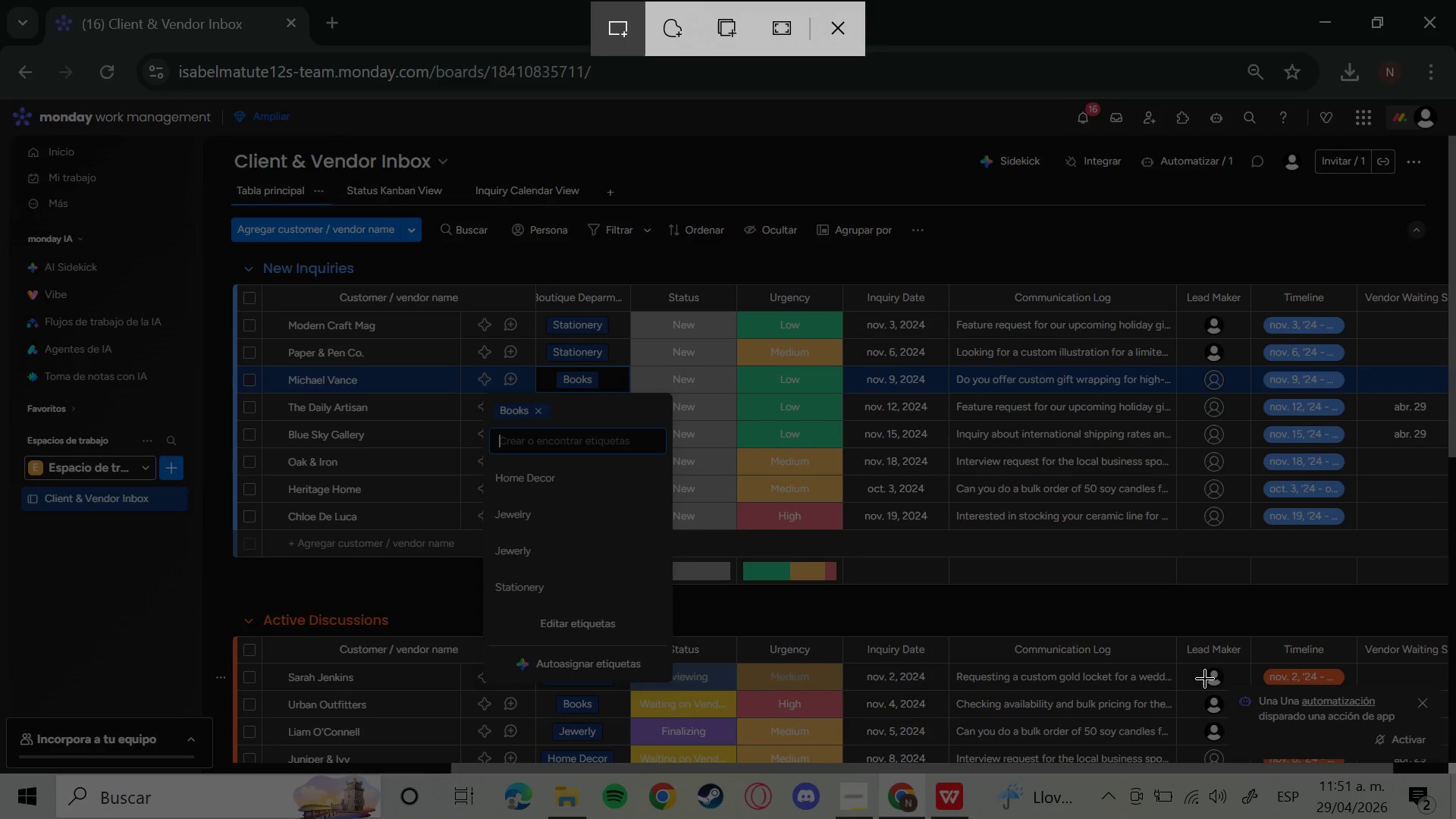 
left_click_drag(start_coordinate=[1199, 676], to_coordinate=[1455, 765])
 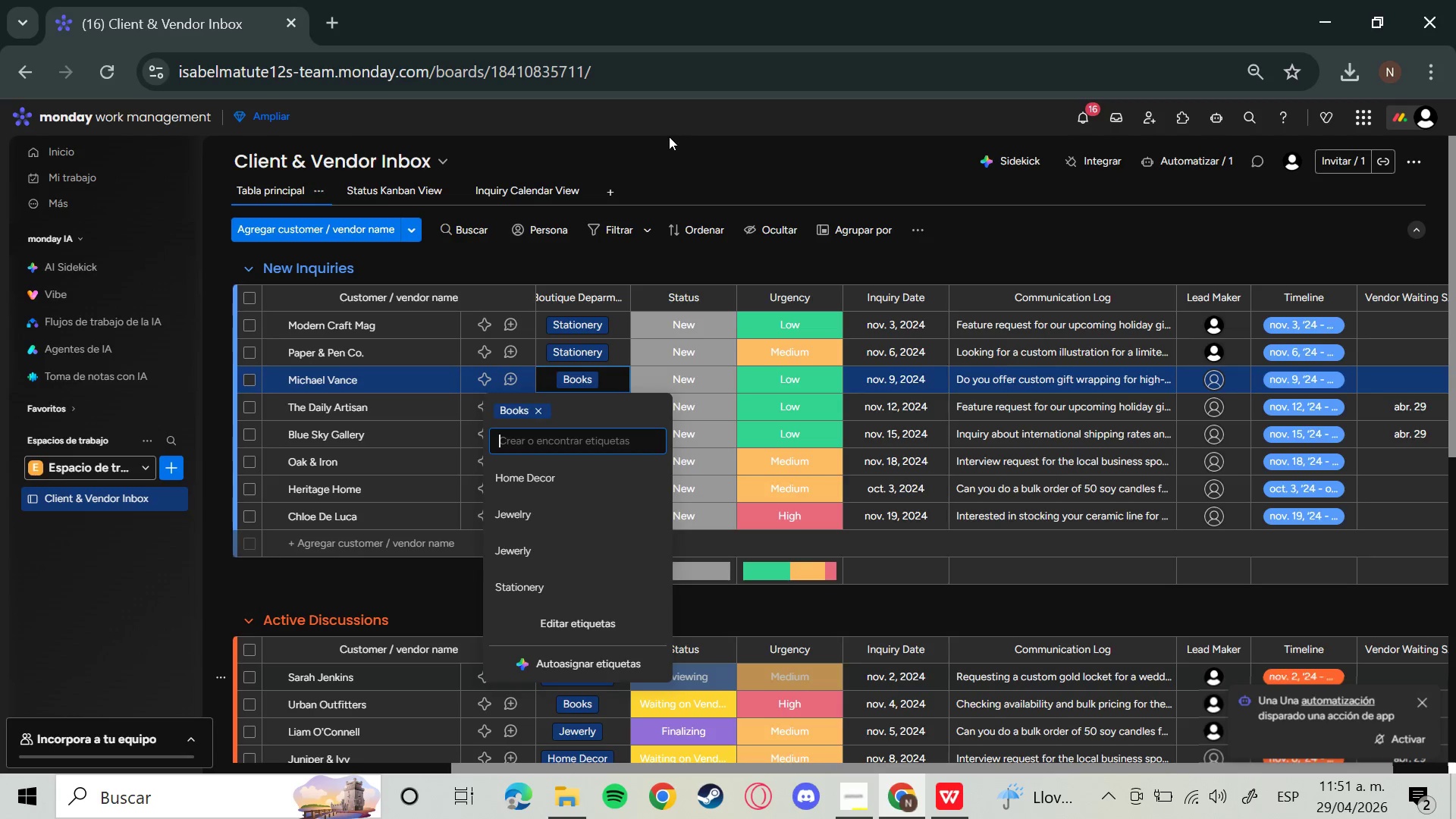 
left_click([339, 25])
 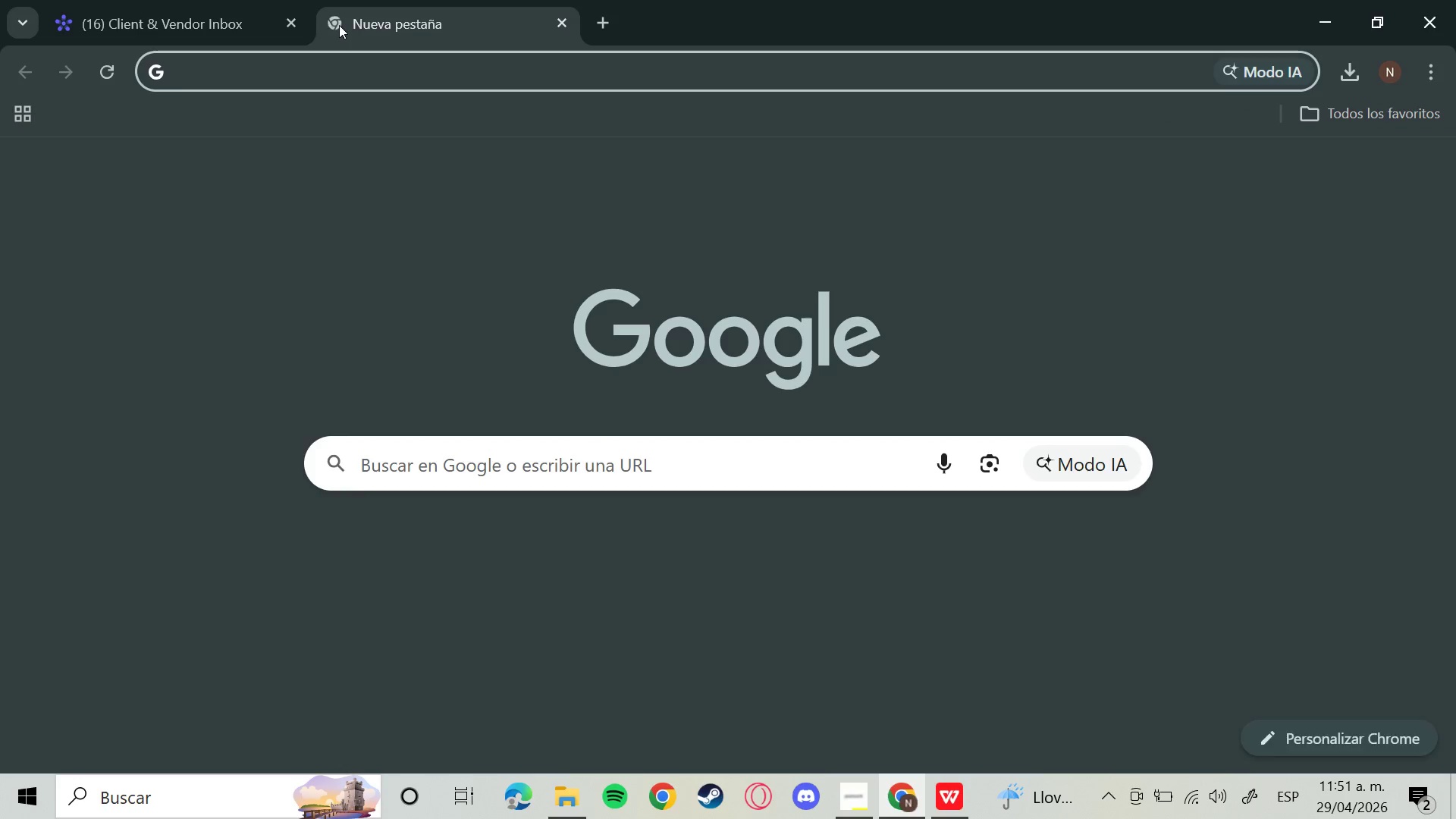 
type(docs)
 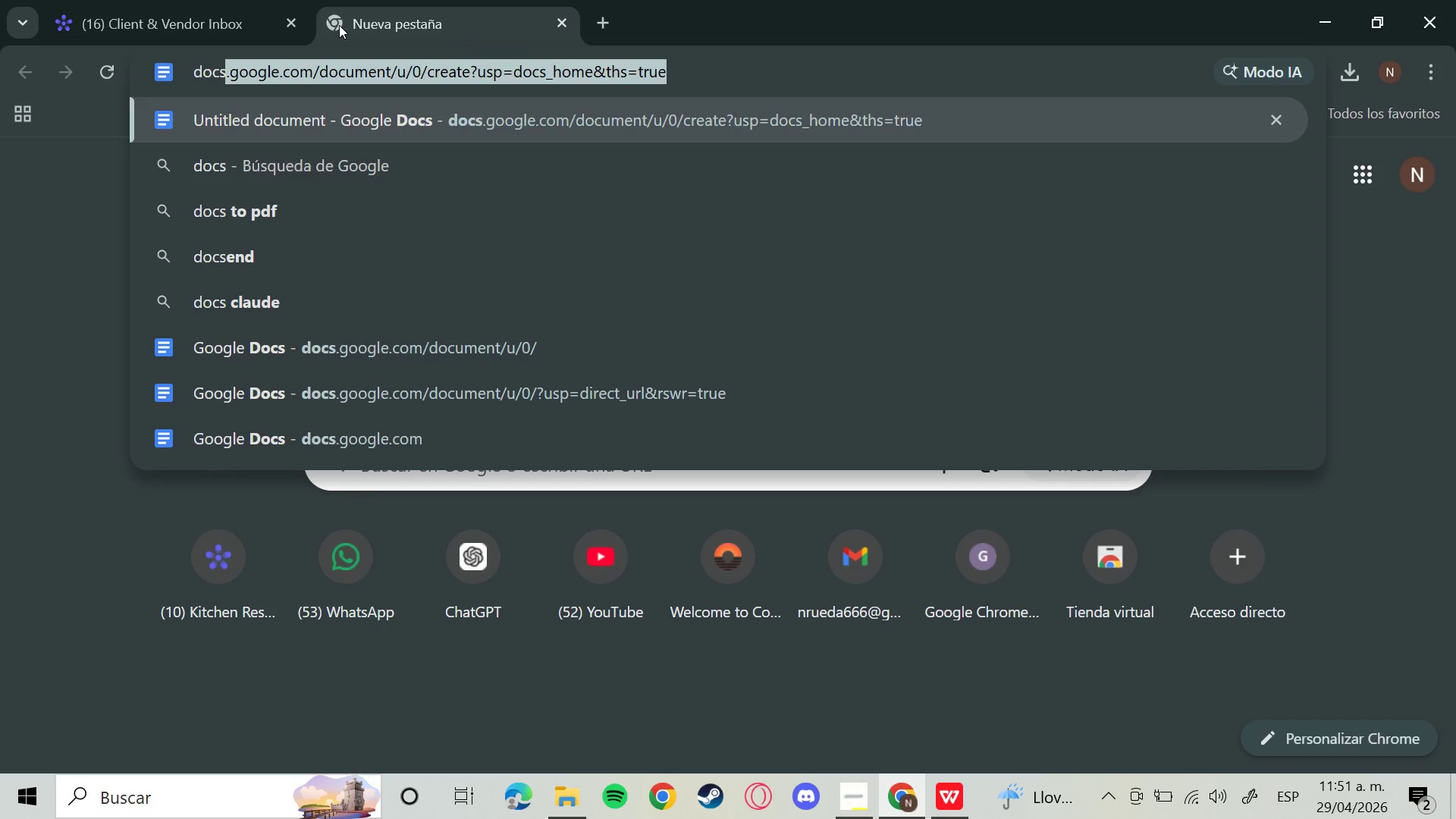 
key(Enter)
 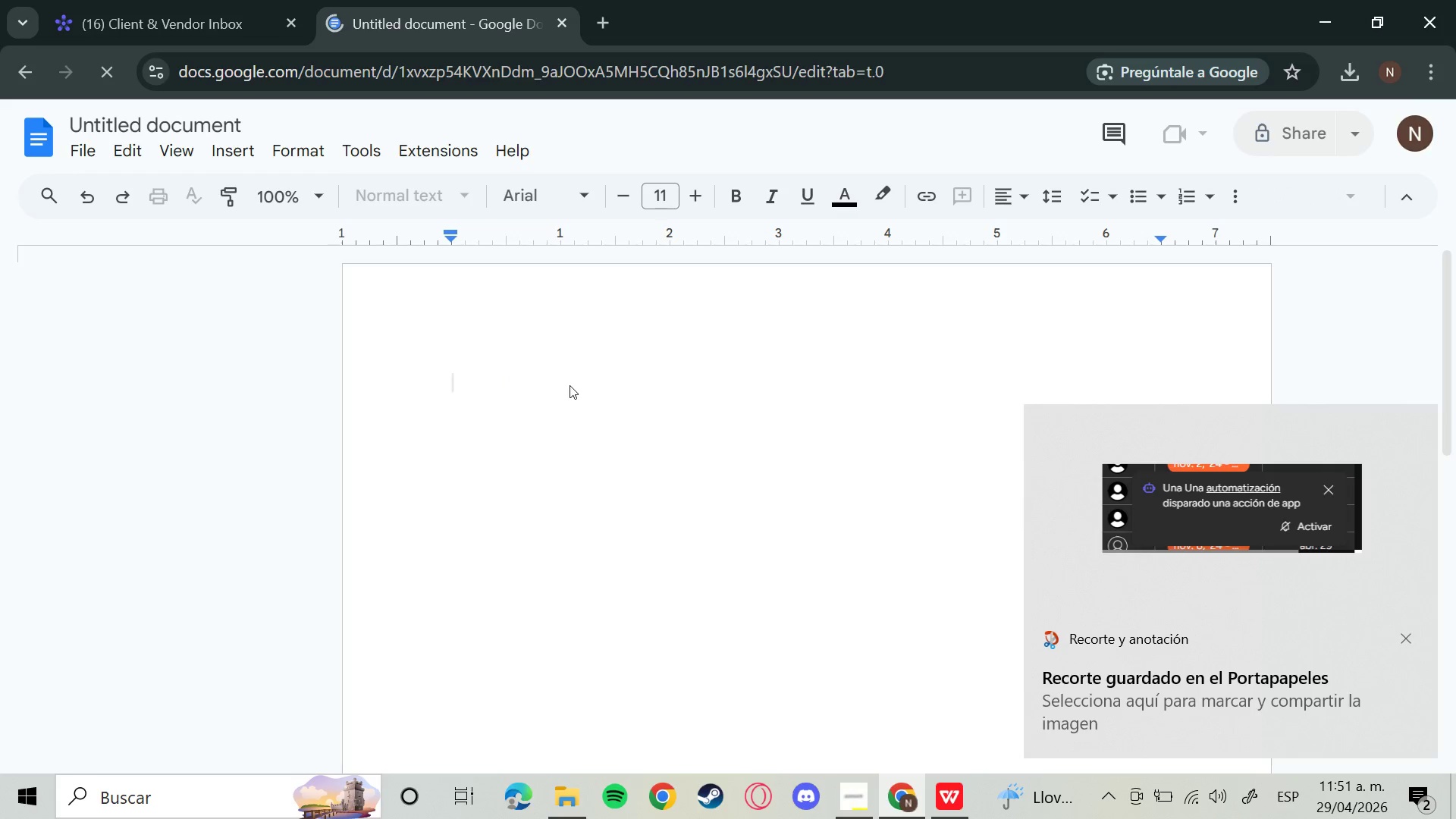 
wait(6.77)
 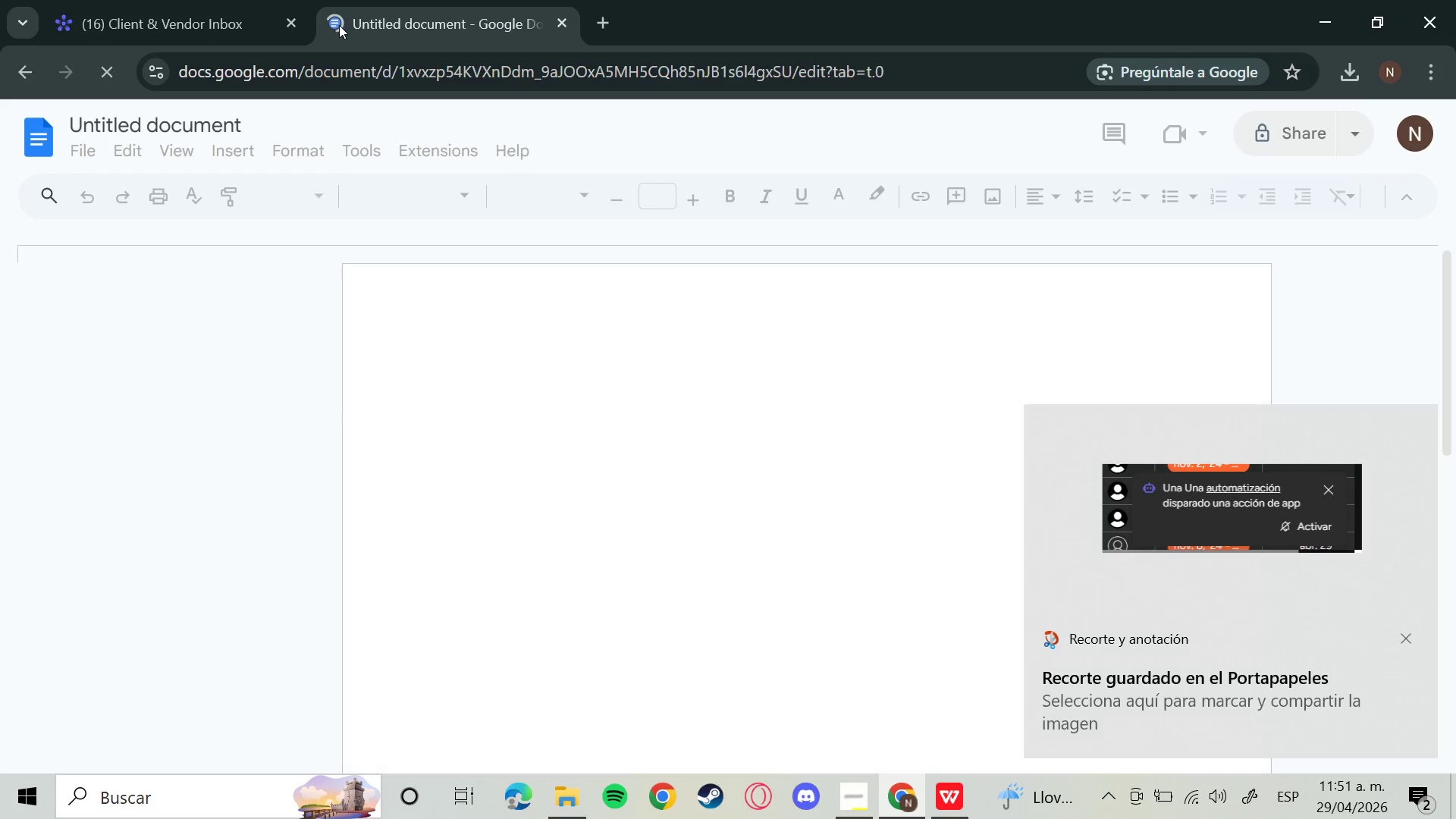 
key(Control+V)
 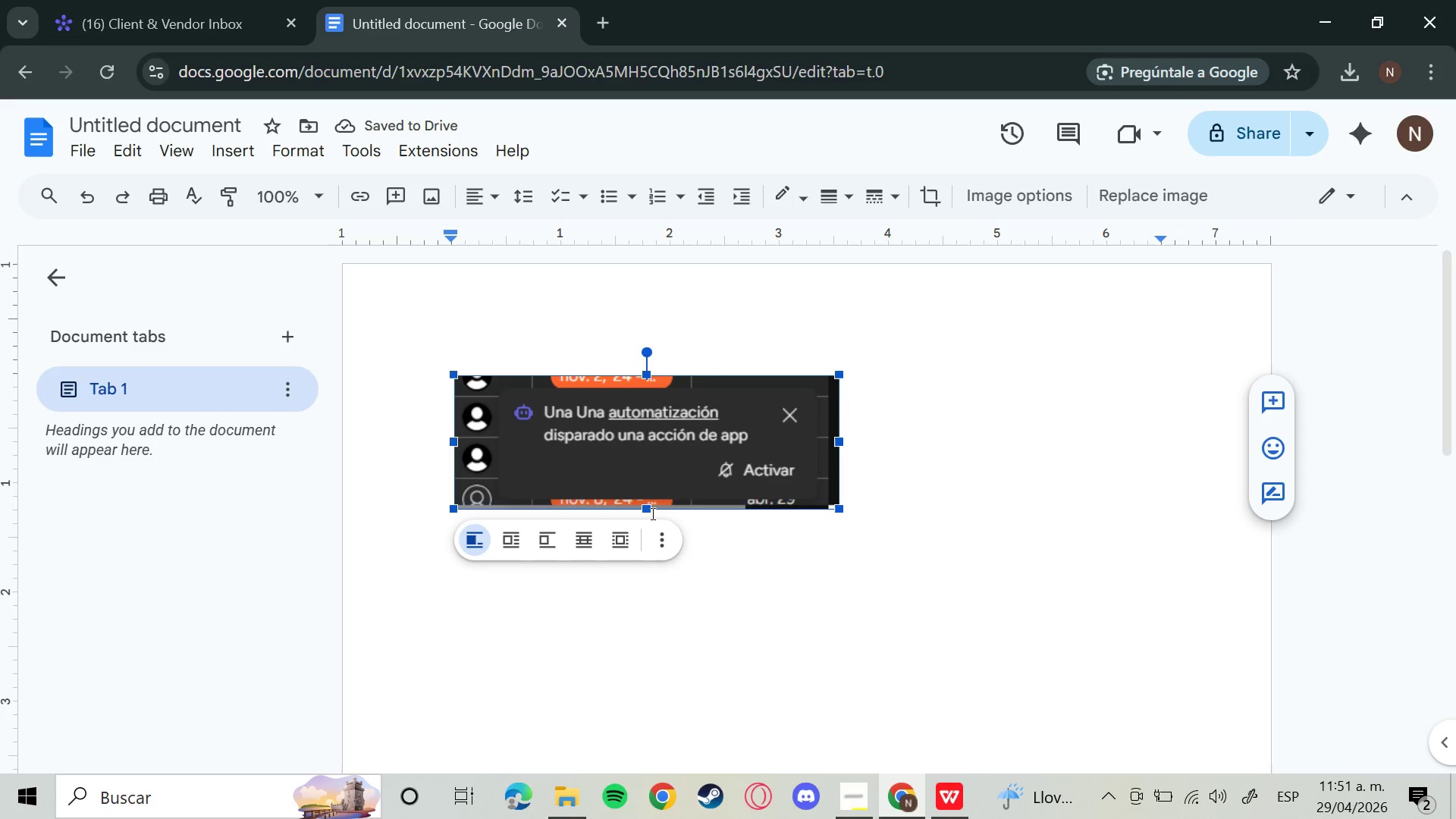 
wait(5.69)
 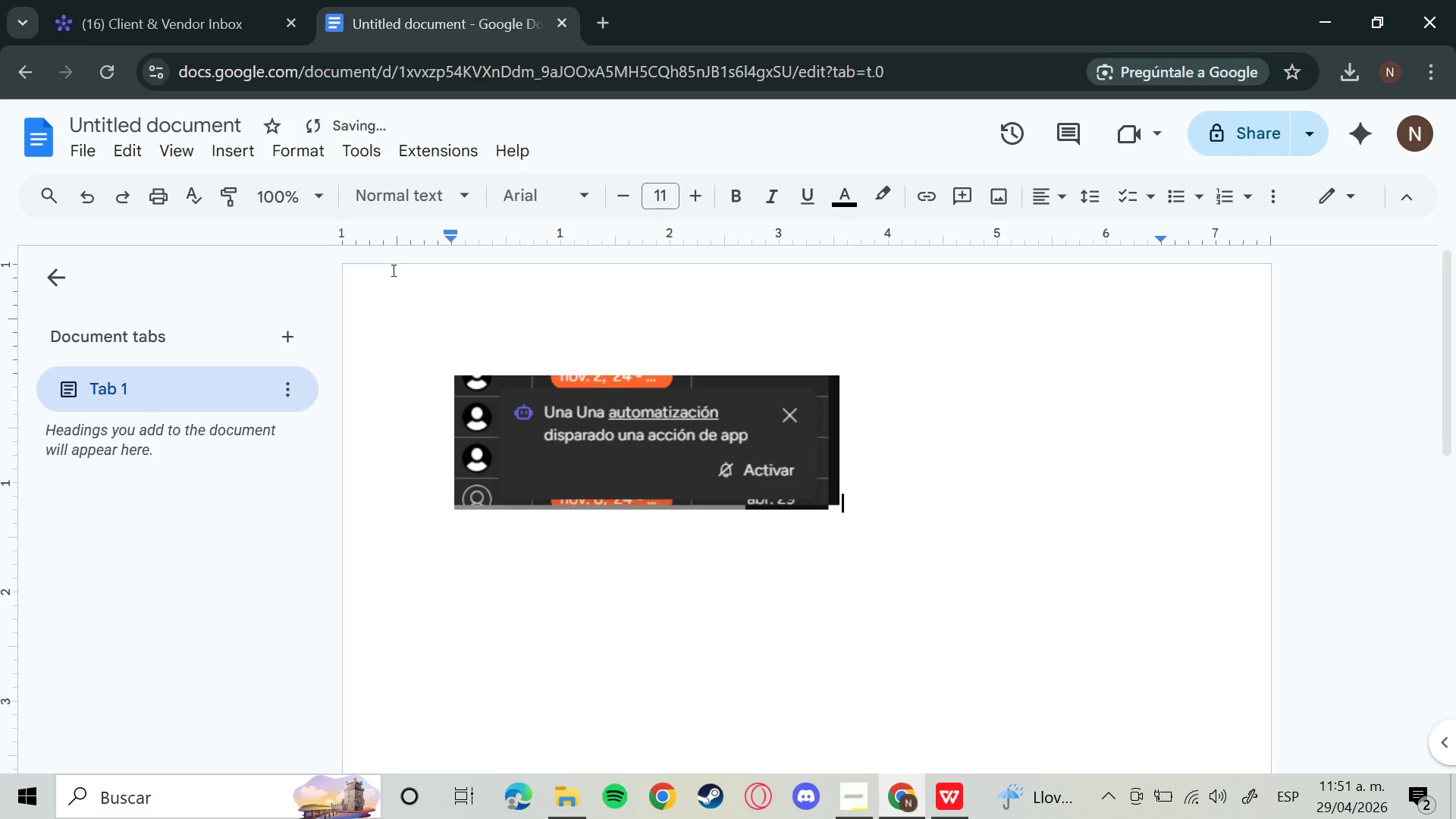 
left_click_drag(start_coordinate=[742, 472], to_coordinate=[757, 599])
 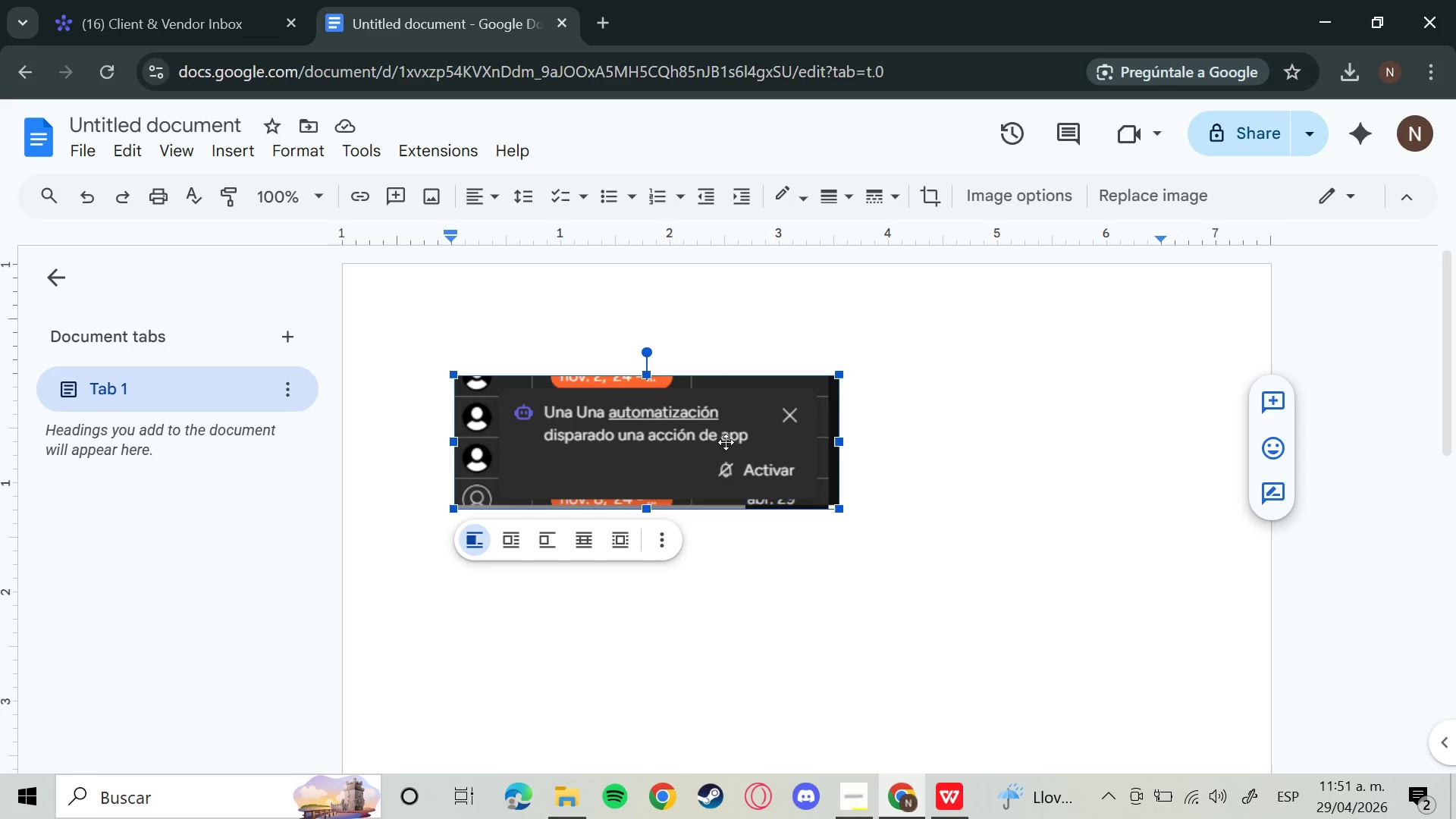 
left_click_drag(start_coordinate=[725, 441], to_coordinate=[841, 416])
 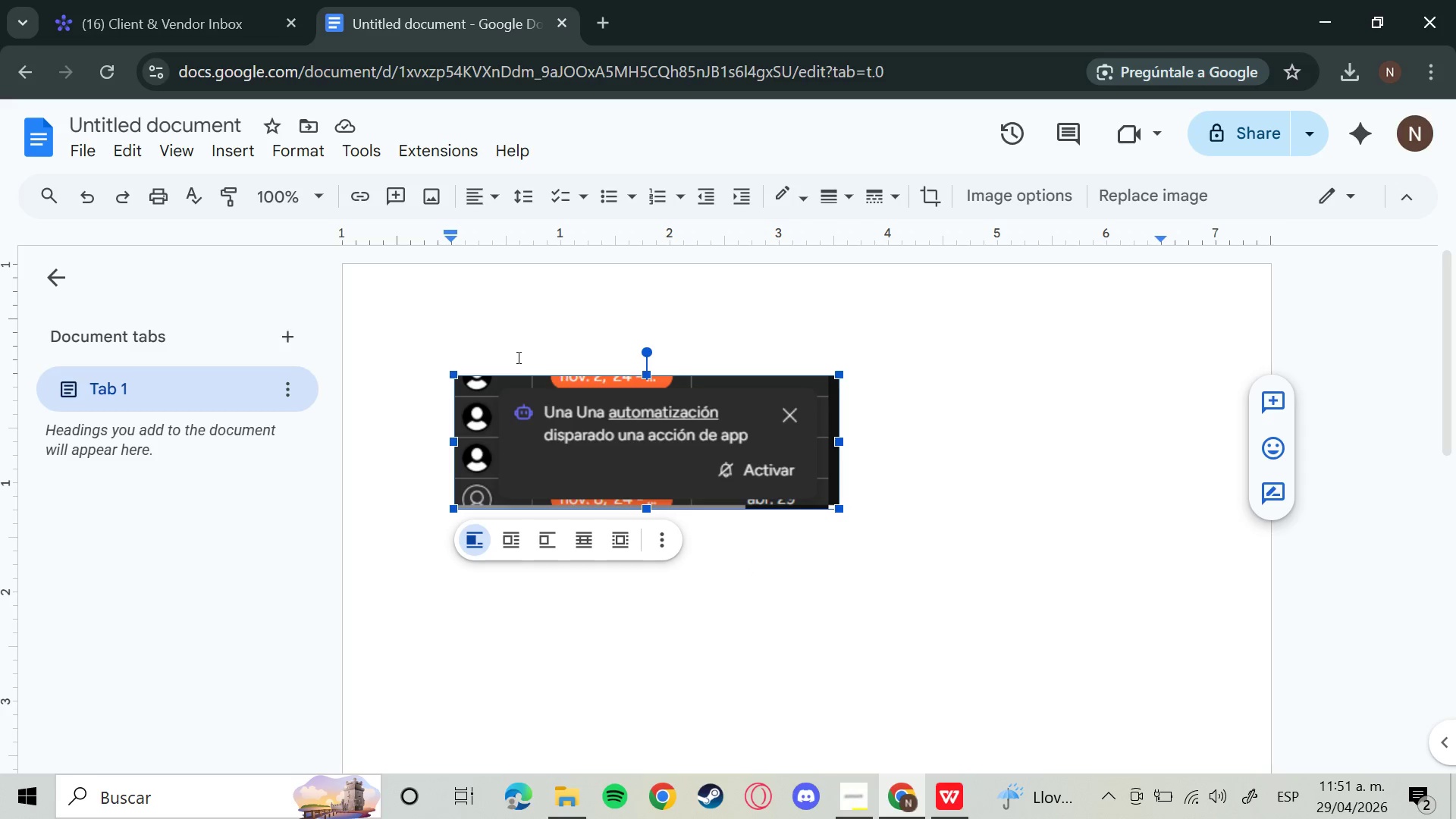 
left_click([518, 358])
 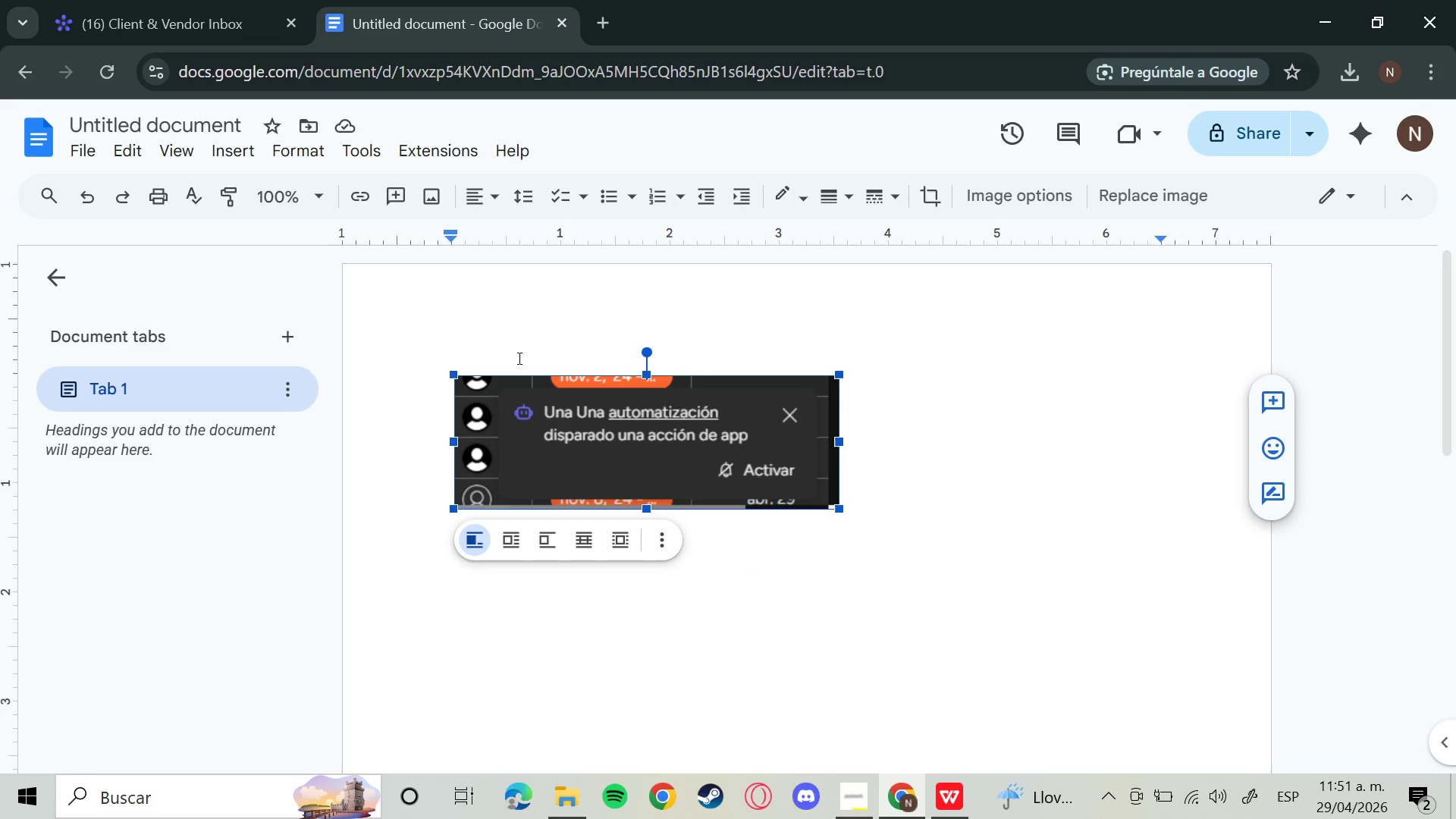 
left_click([518, 358])
 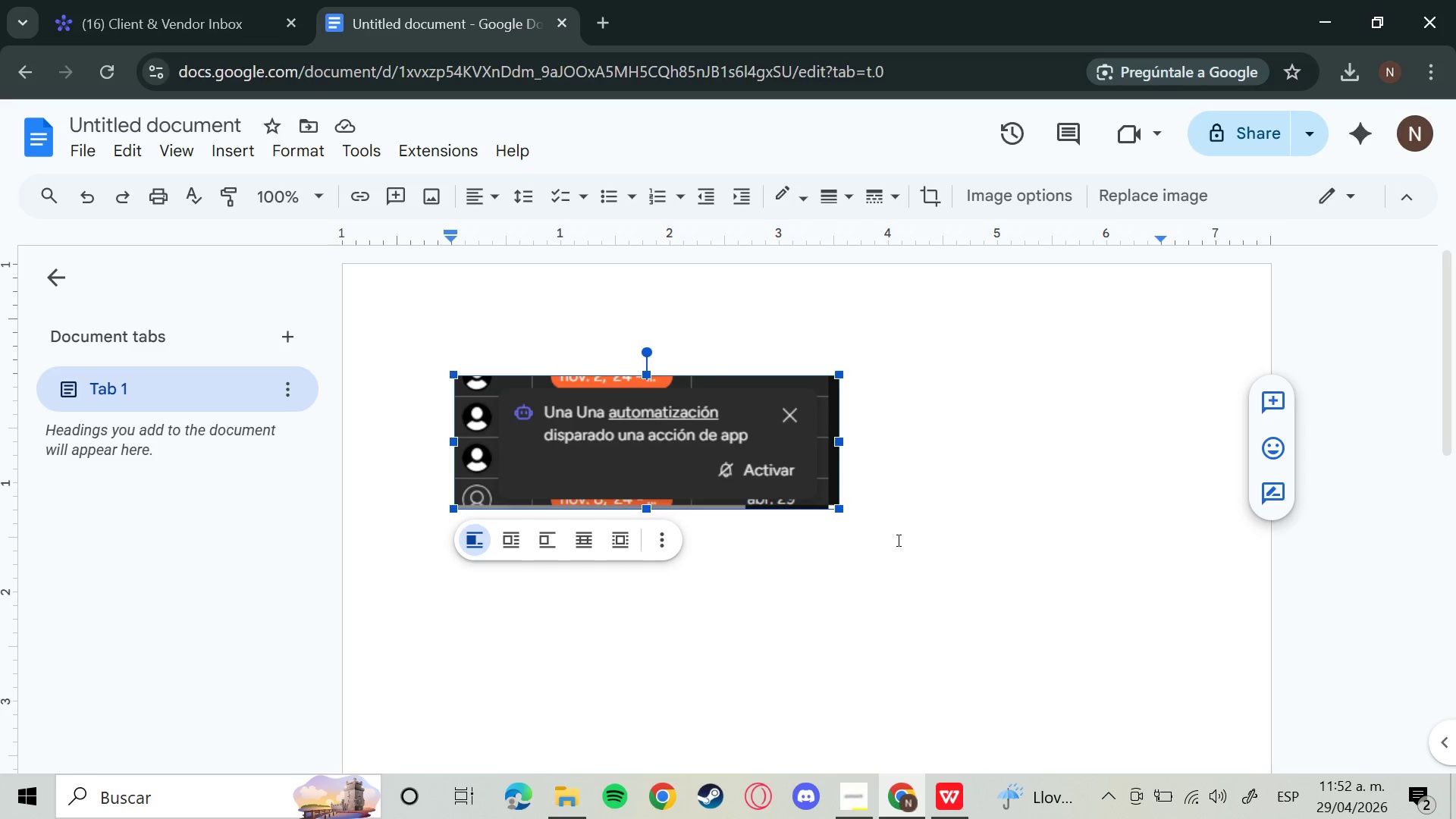 
left_click_drag(start_coordinate=[879, 517], to_coordinate=[409, 413])
 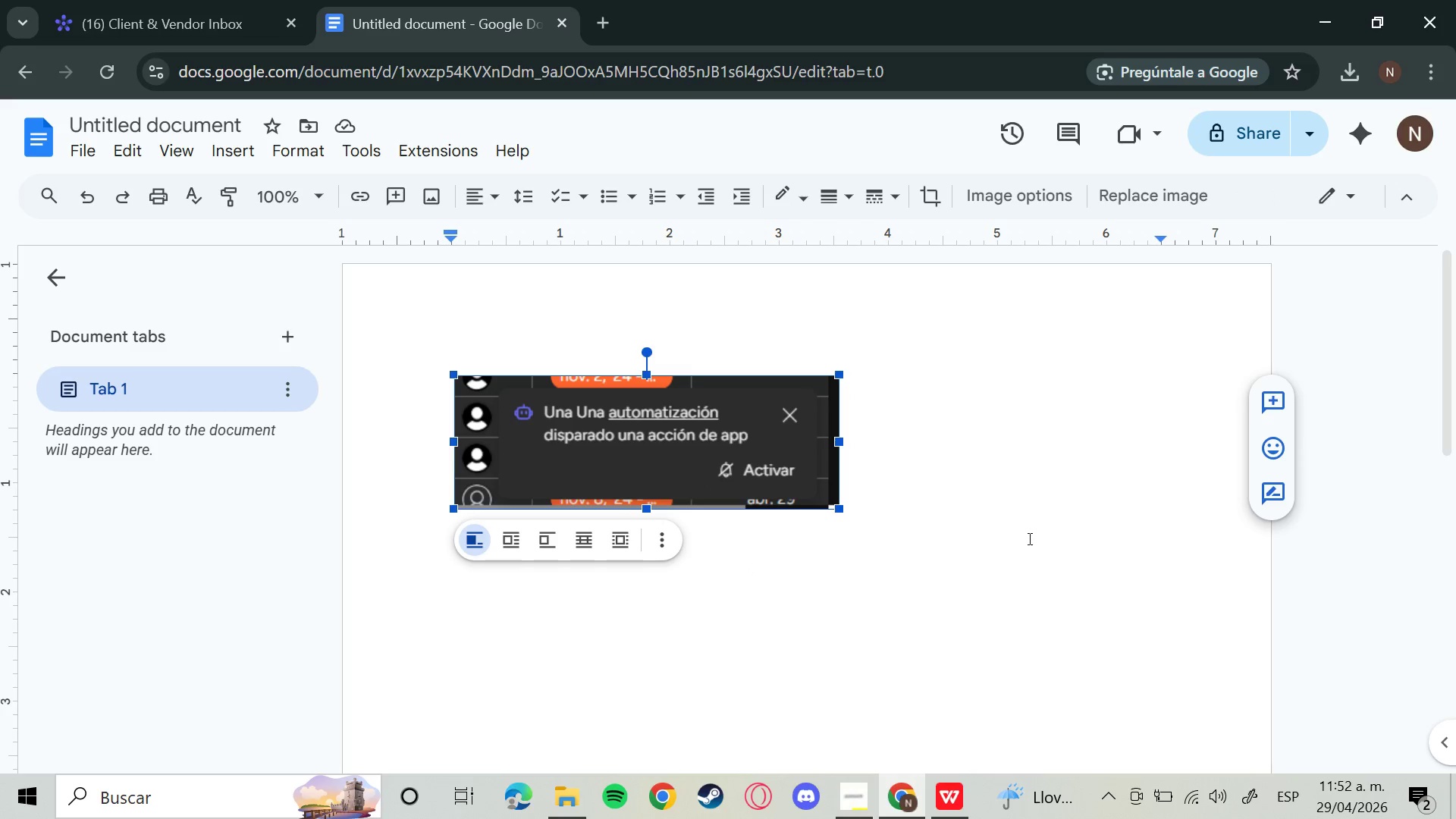 
left_click([868, 511])
 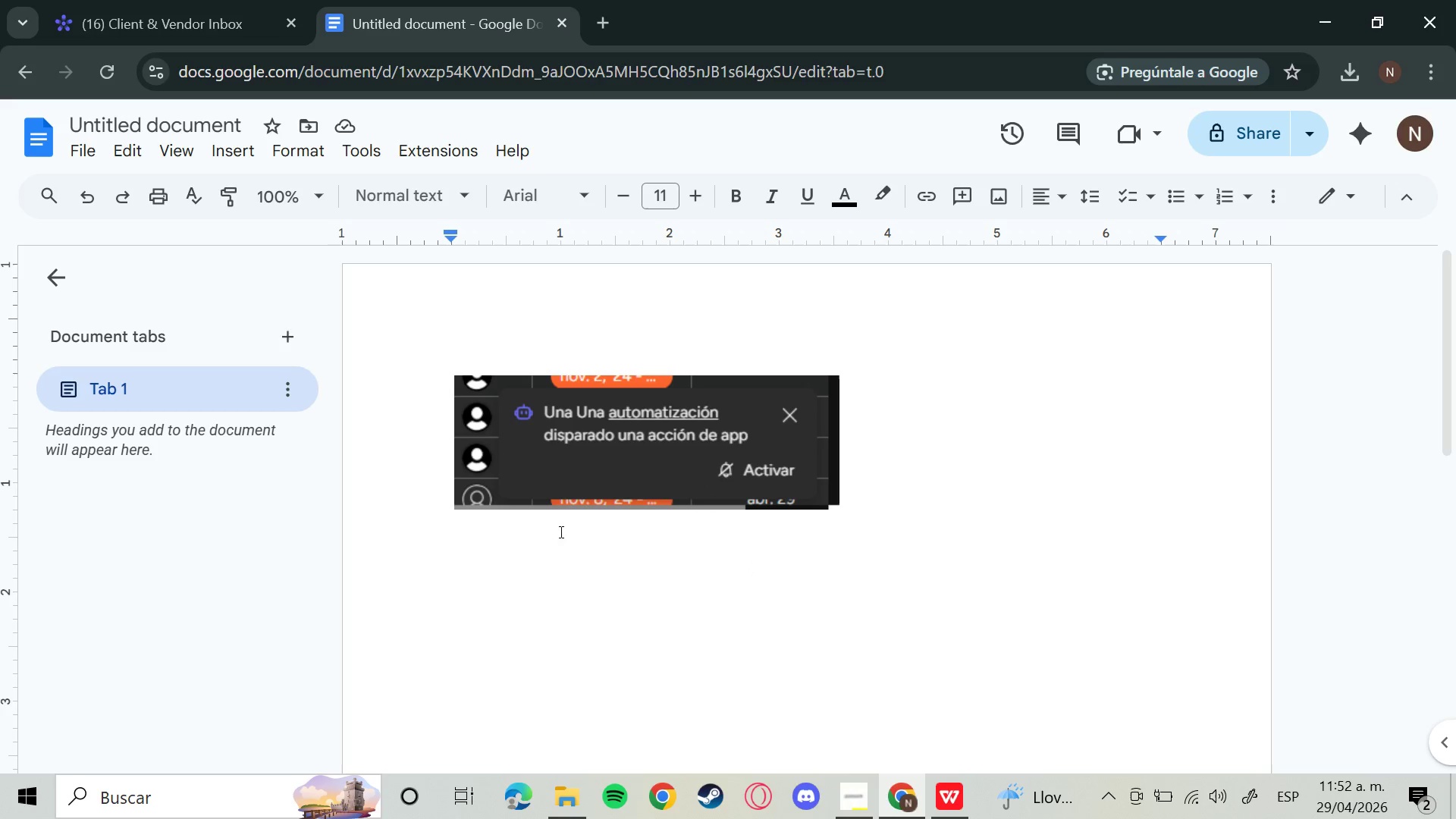 
left_click([676, 466])
 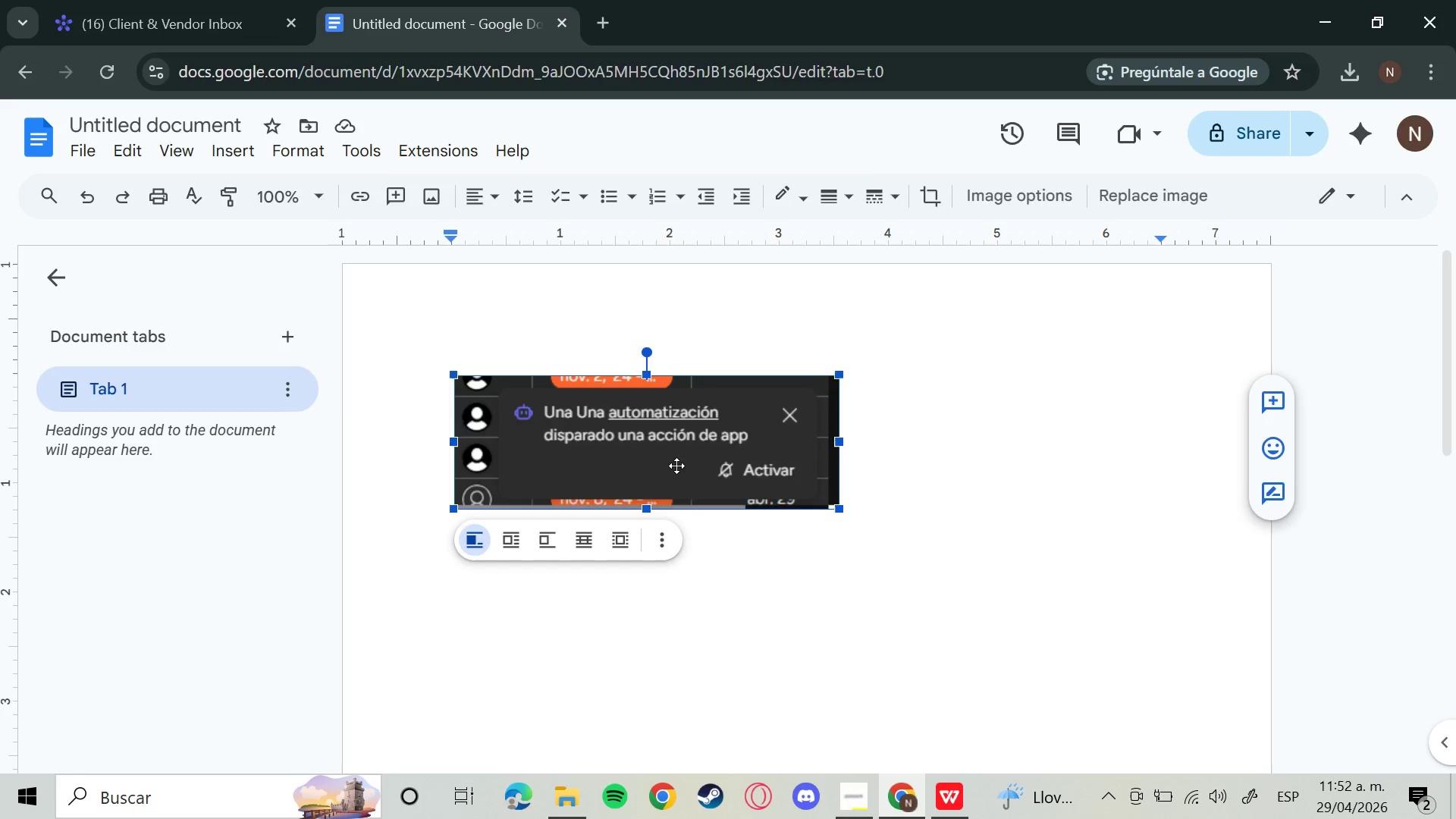 
key(Backspace)
 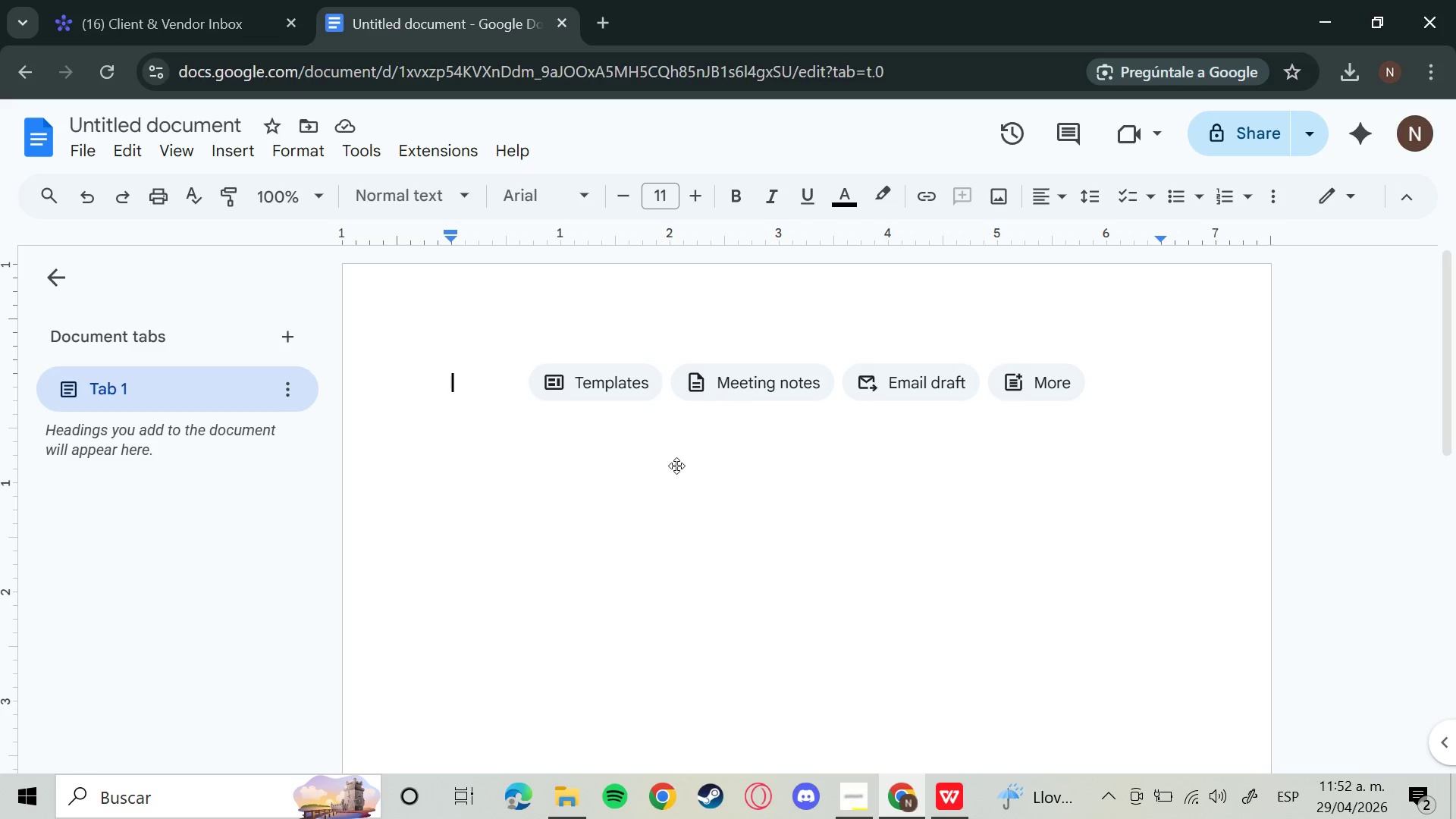 
wait(7.62)
 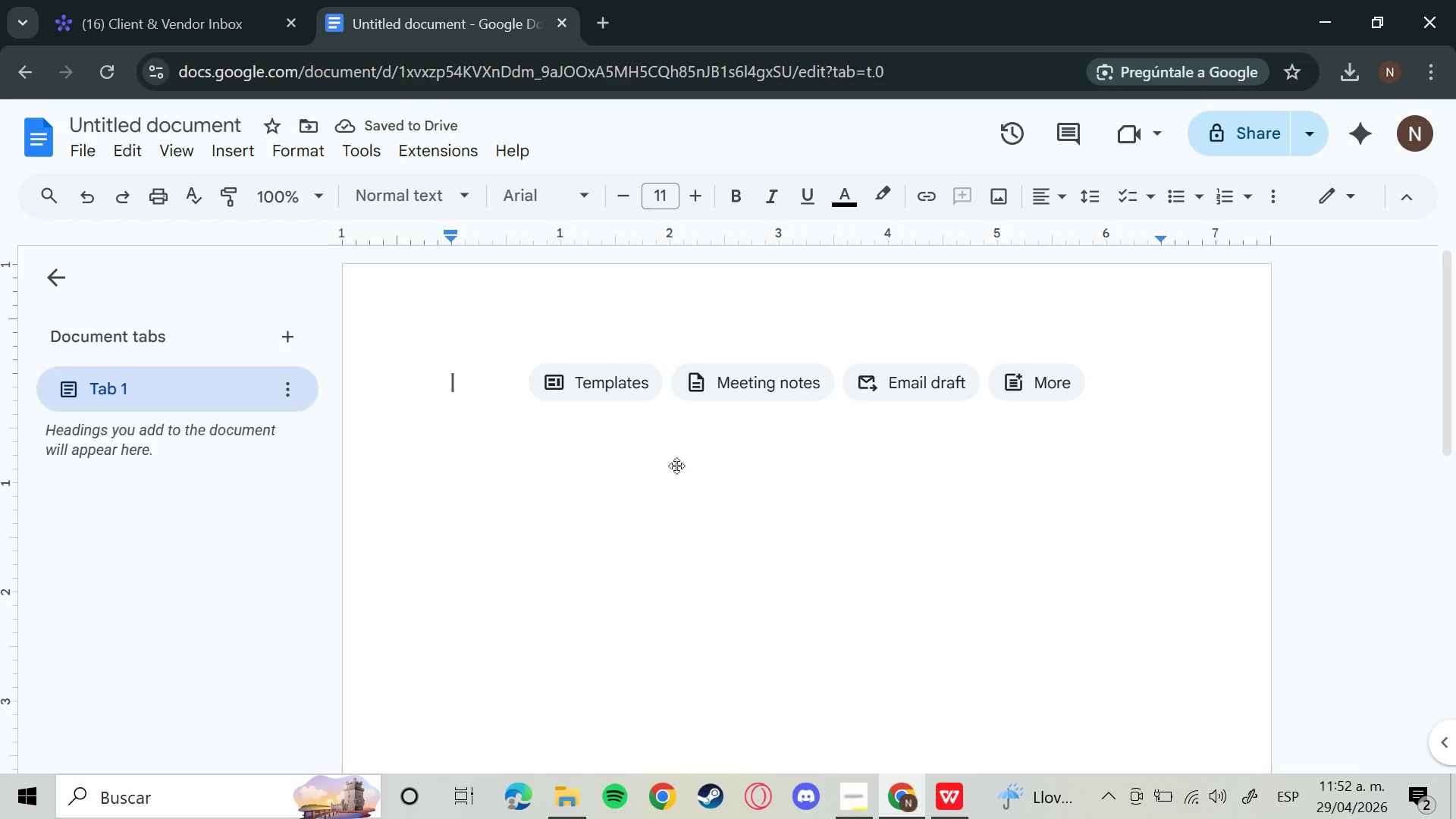 
type(Automation View ^ Proof)
 